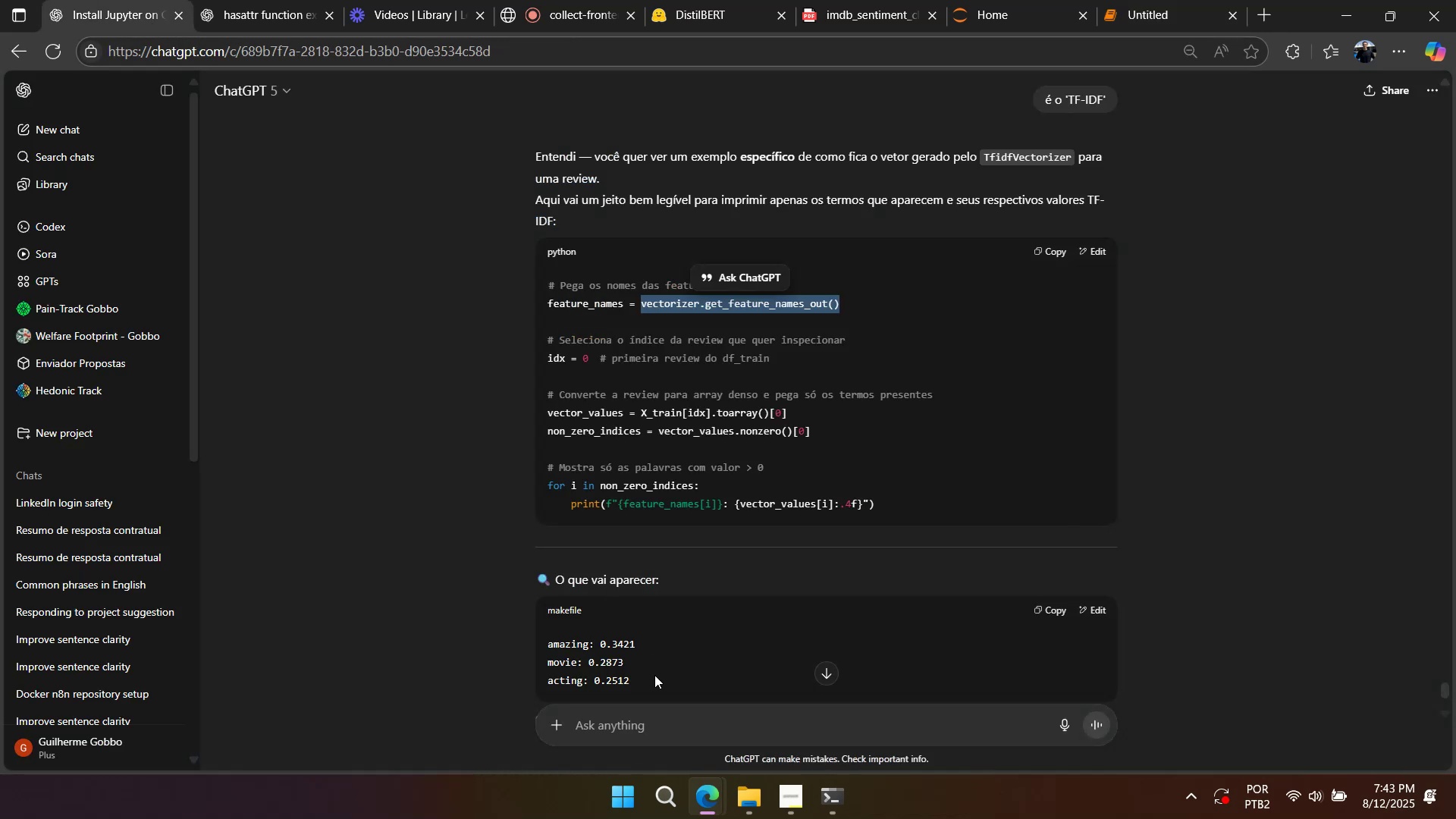 
left_click_drag(start_coordinate=[659, 707], to_coordinate=[659, 711])
 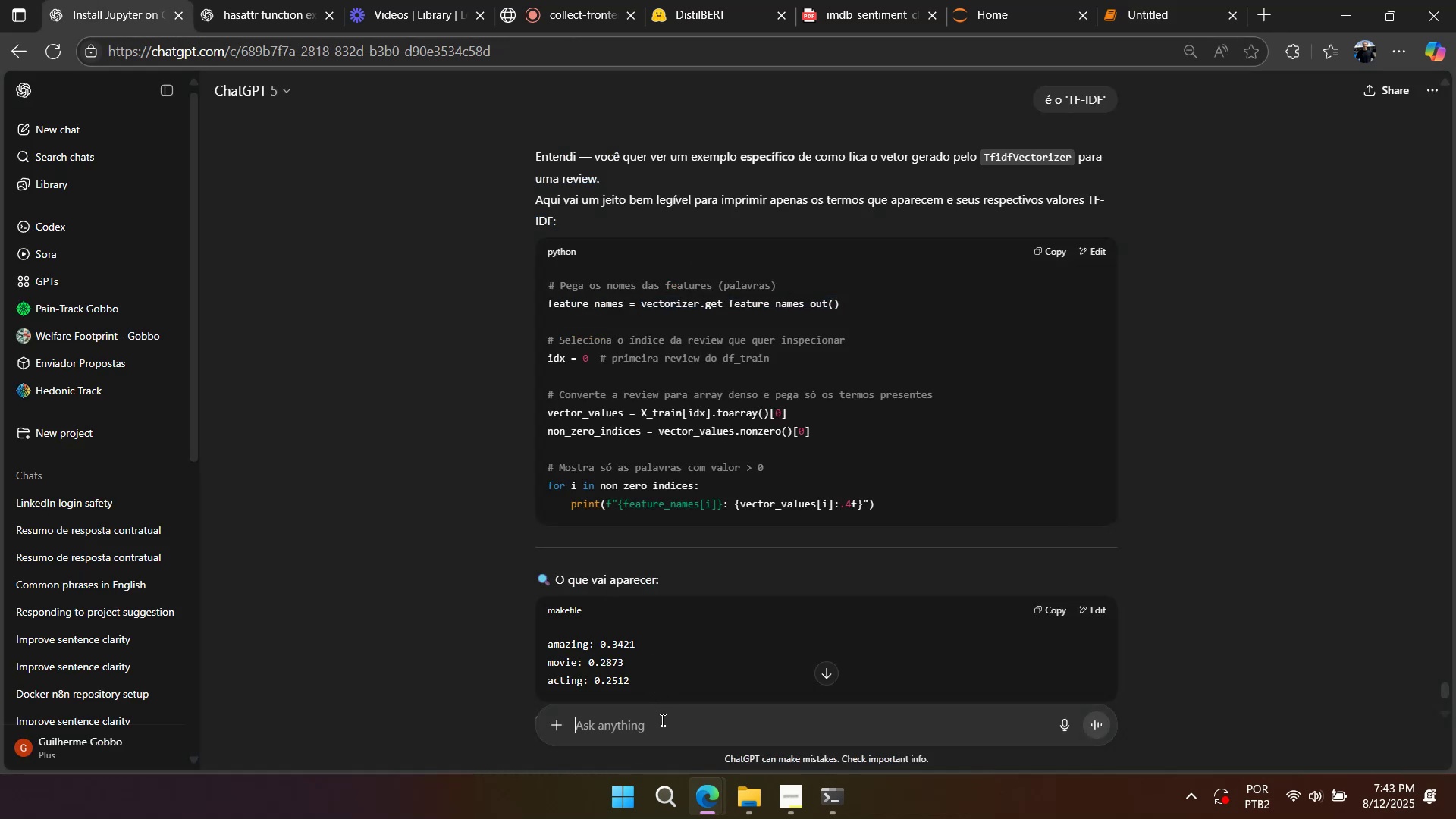 
double_click([661, 720])
 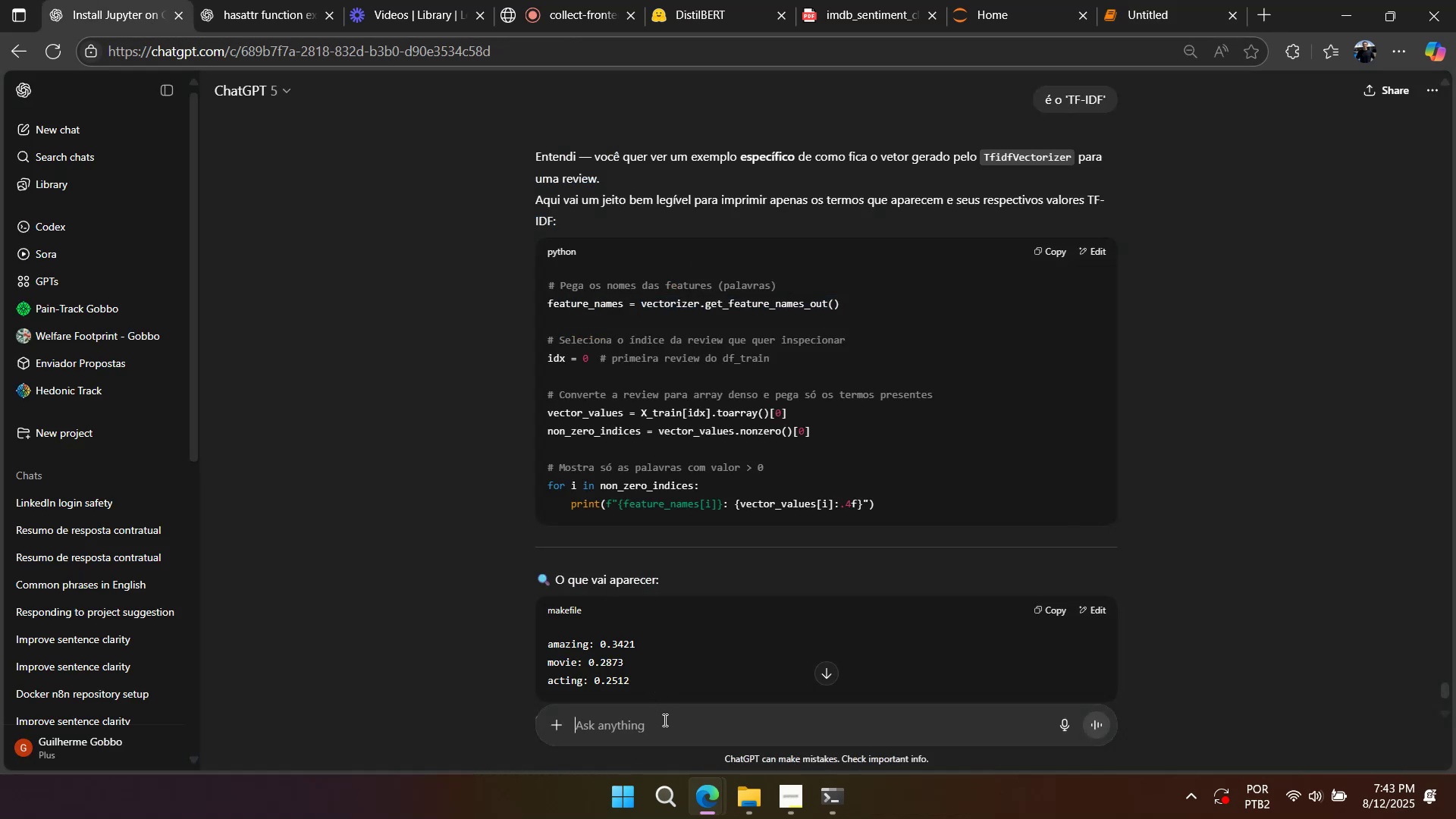 
type(I am having this proble? )
 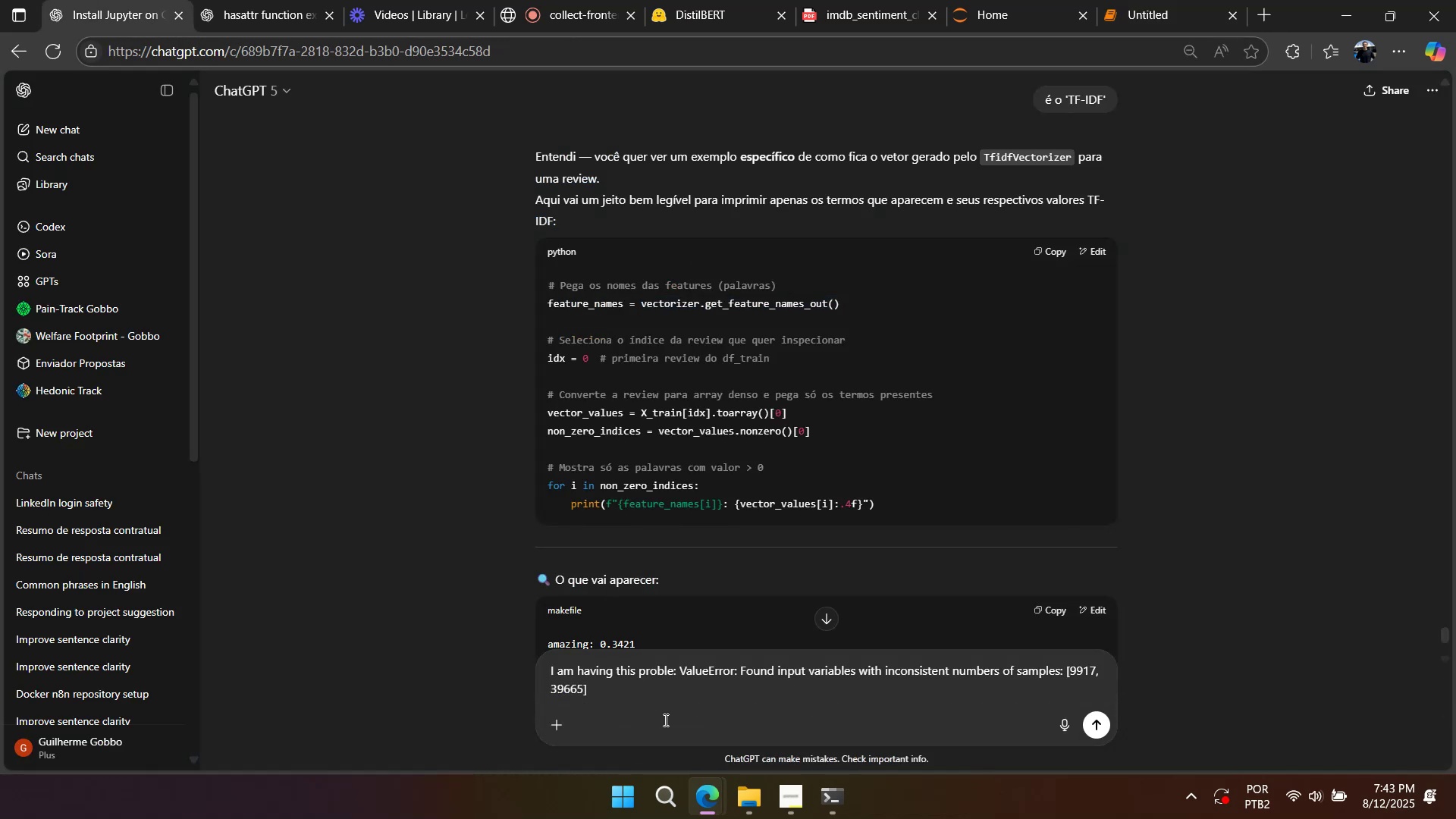 
 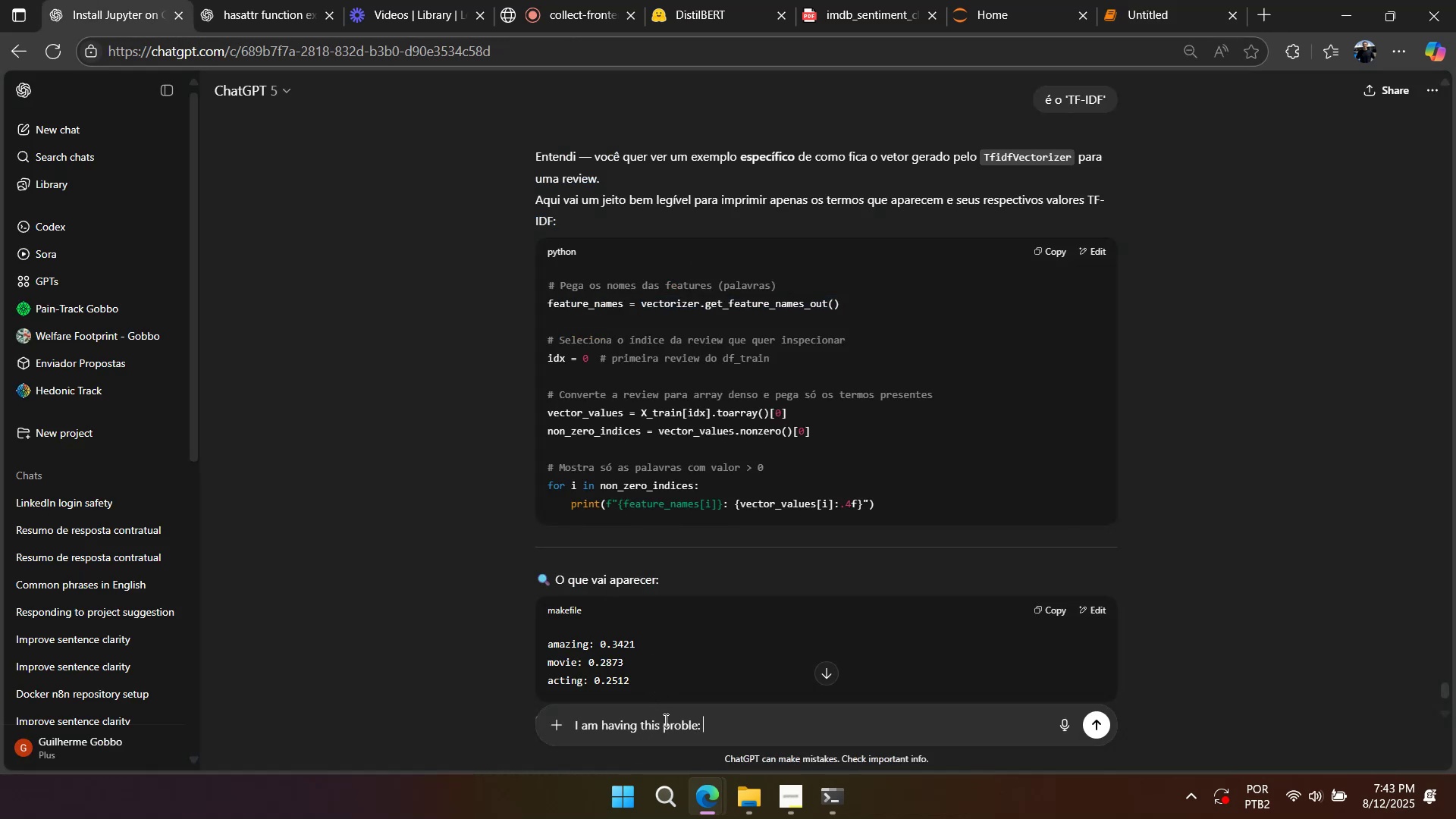 
key(Control+ControlLeft)
 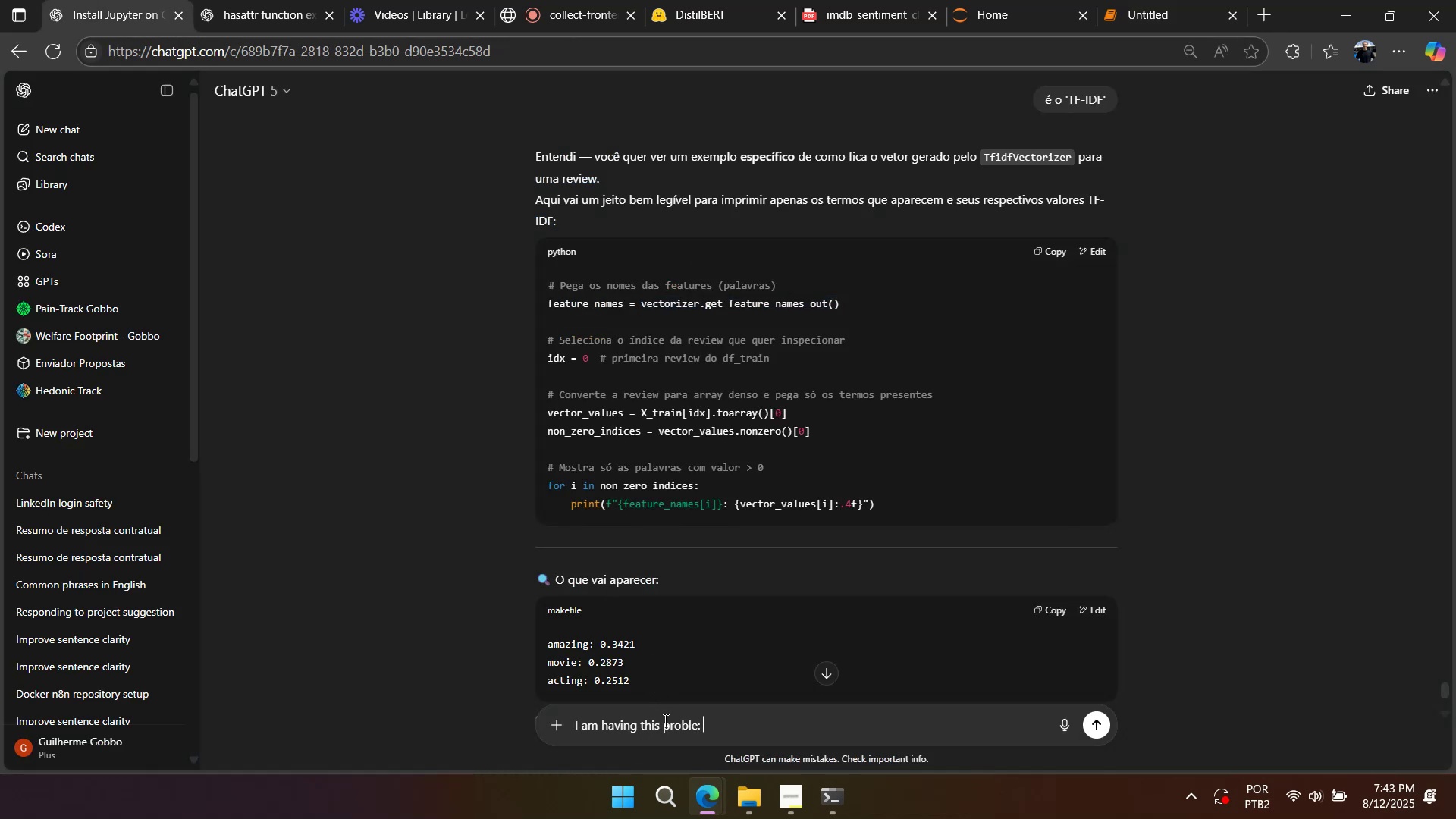 
key(Control+V)
 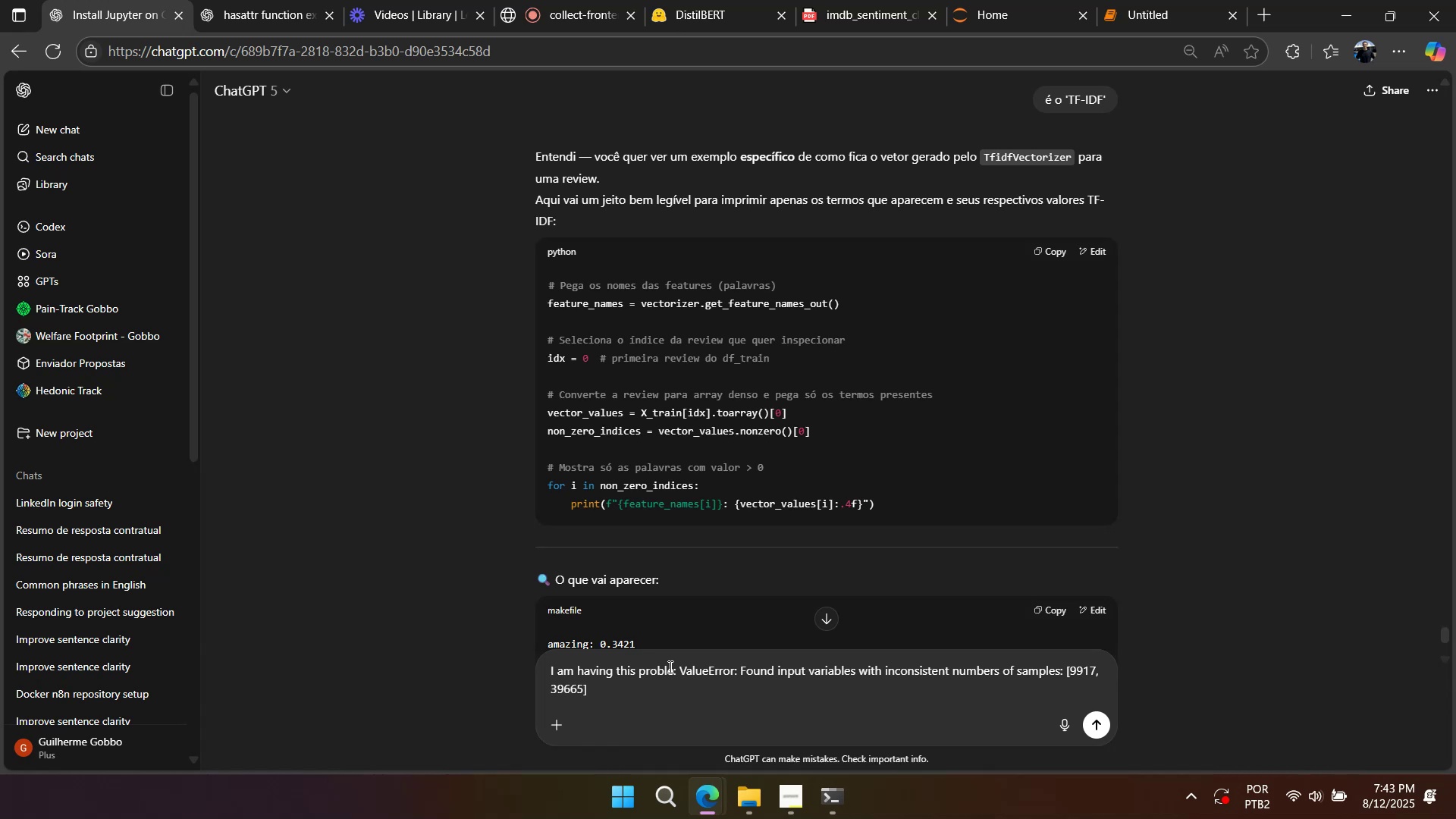 
double_click([673, 668])
 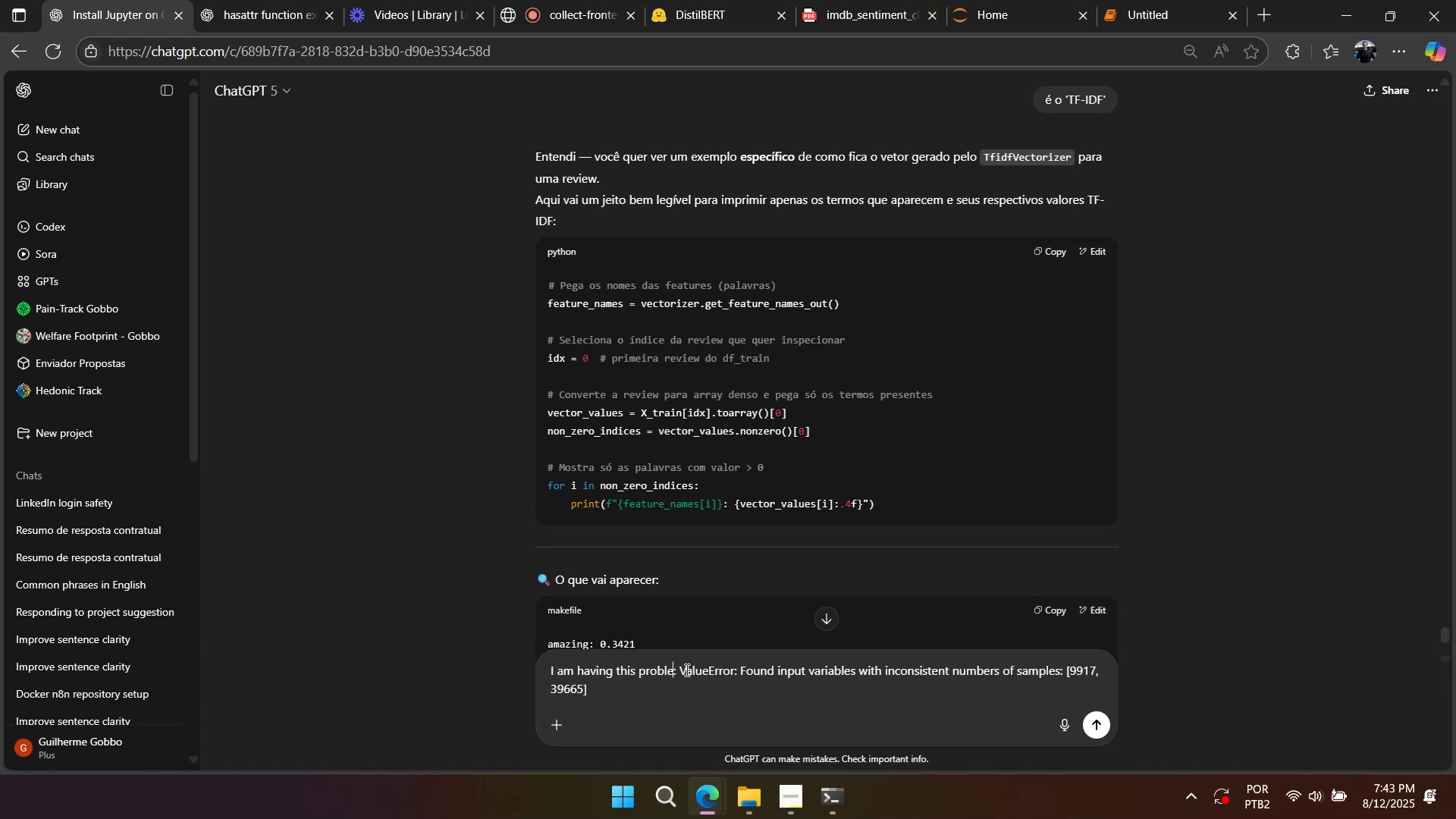 
key(M)
 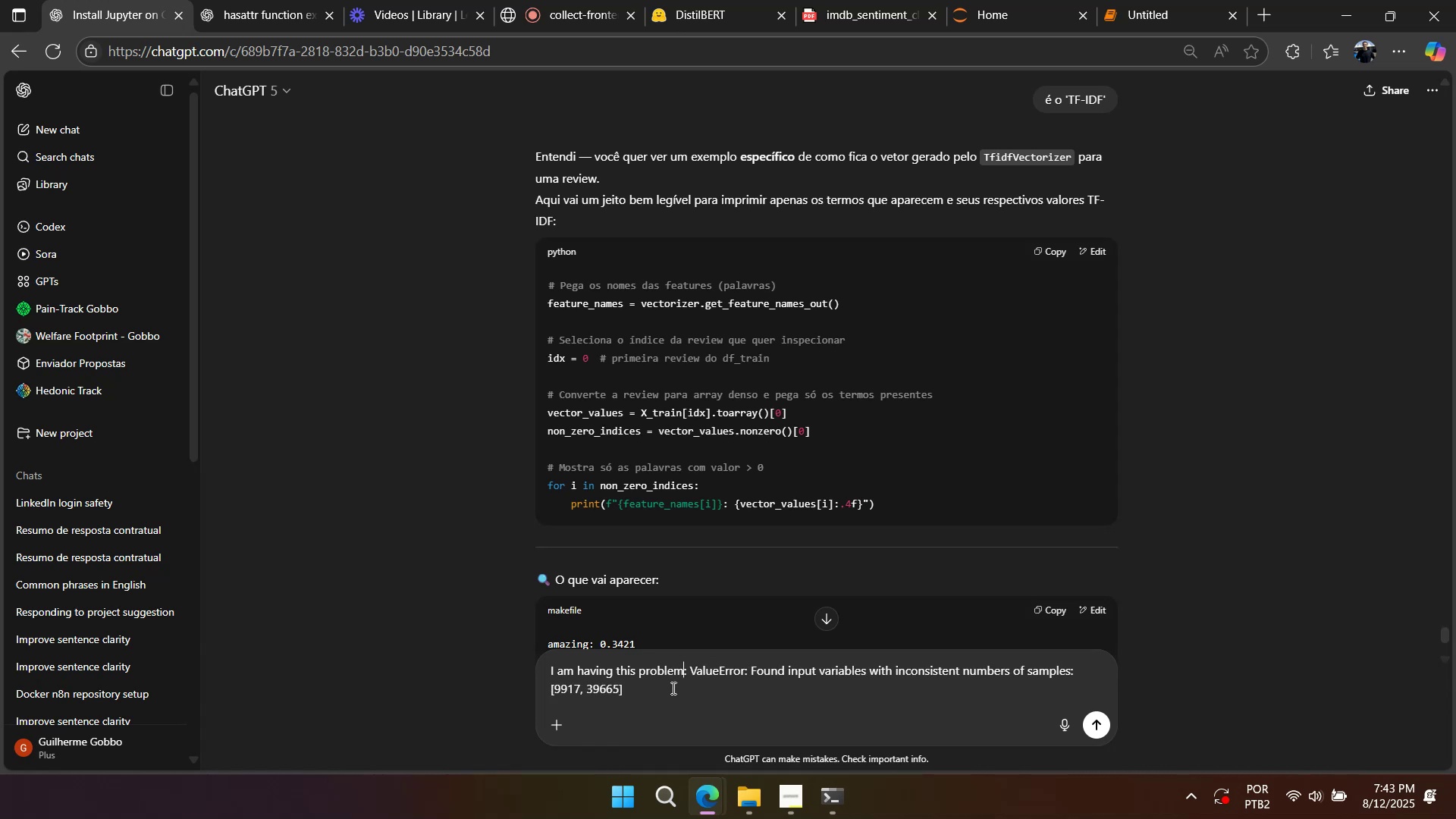 
left_click([667, 701])
 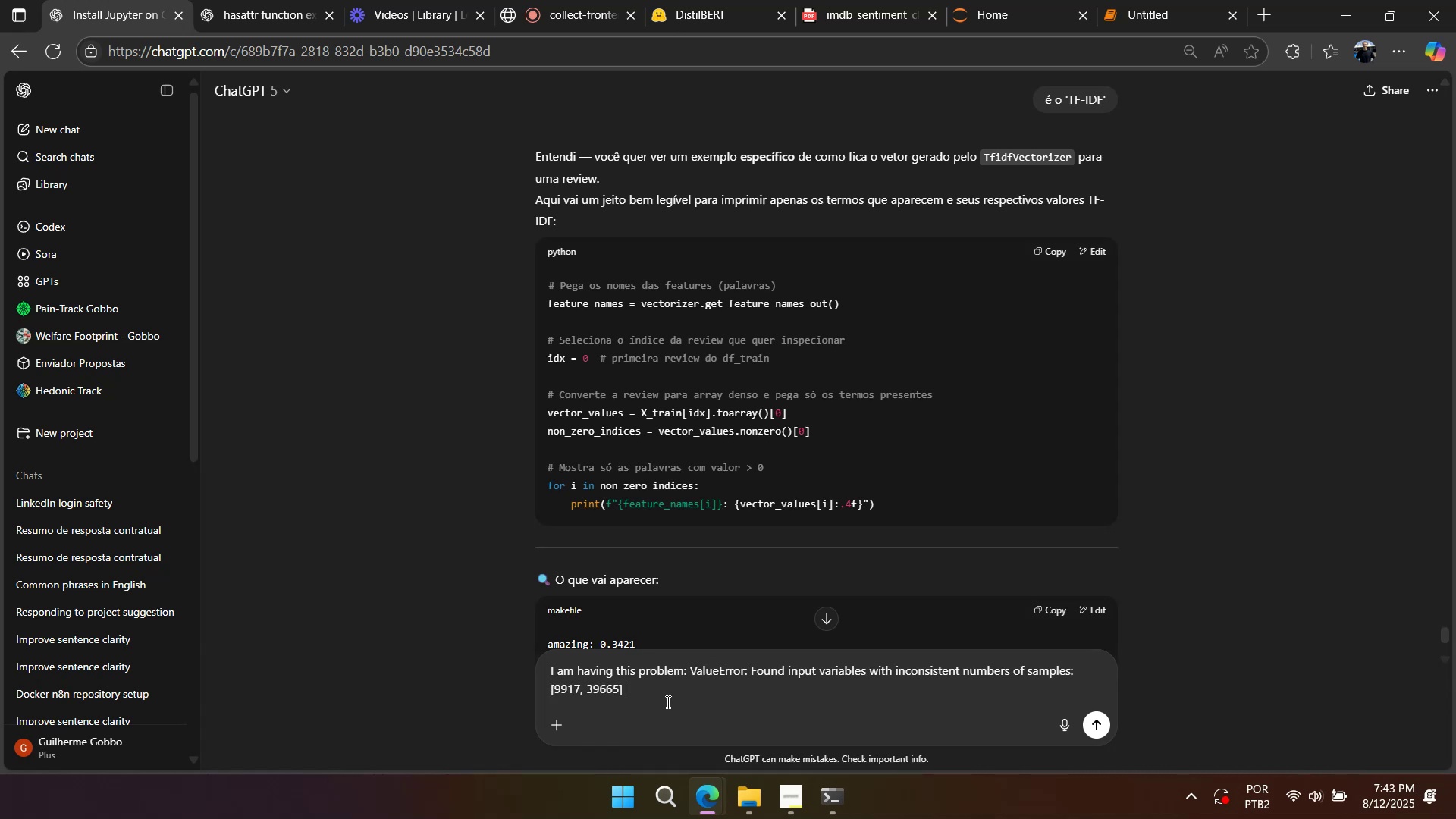 
key(Shift+Enter)
 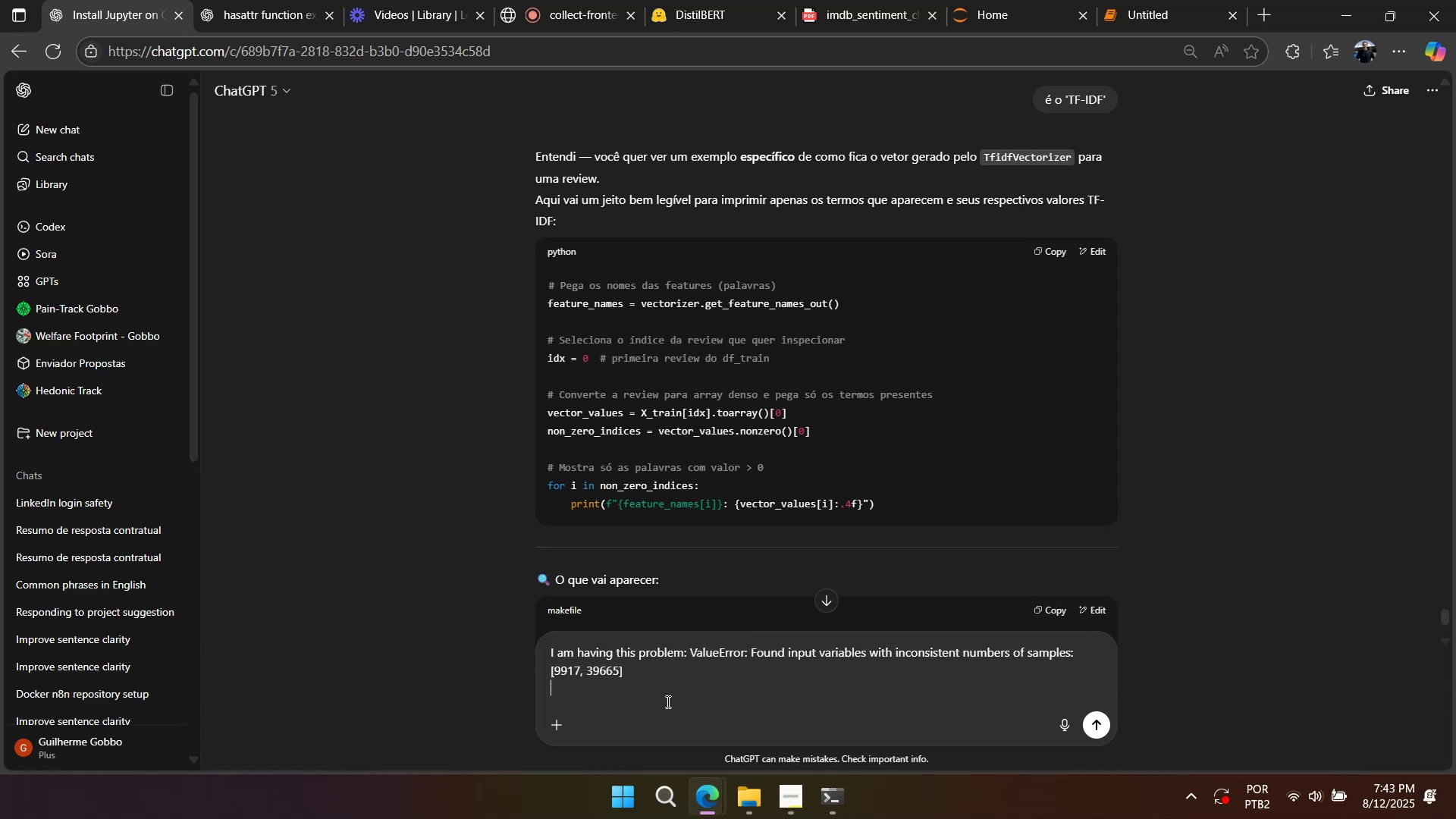 
key(Shift+Enter)
 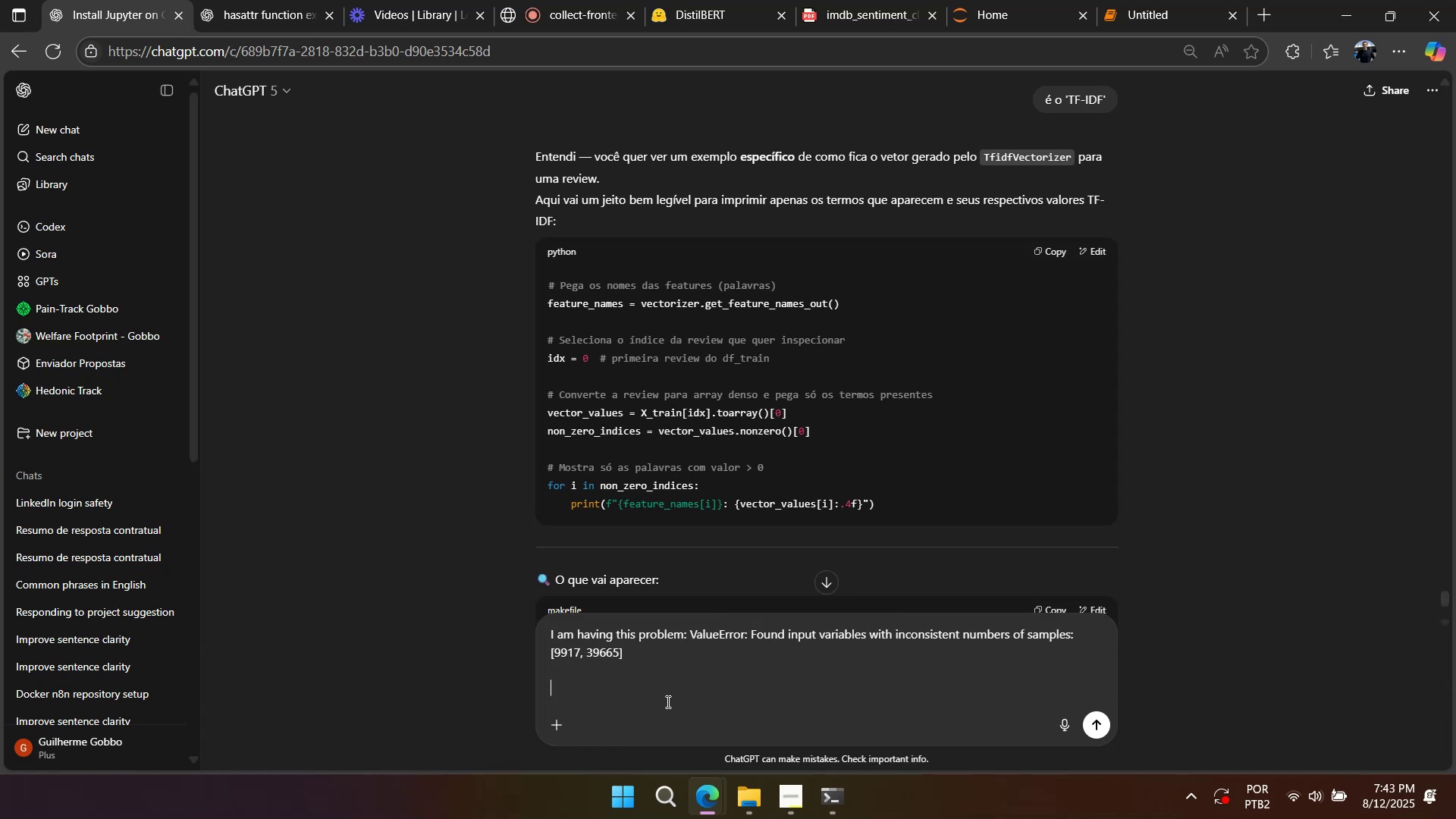 
type(on?)
 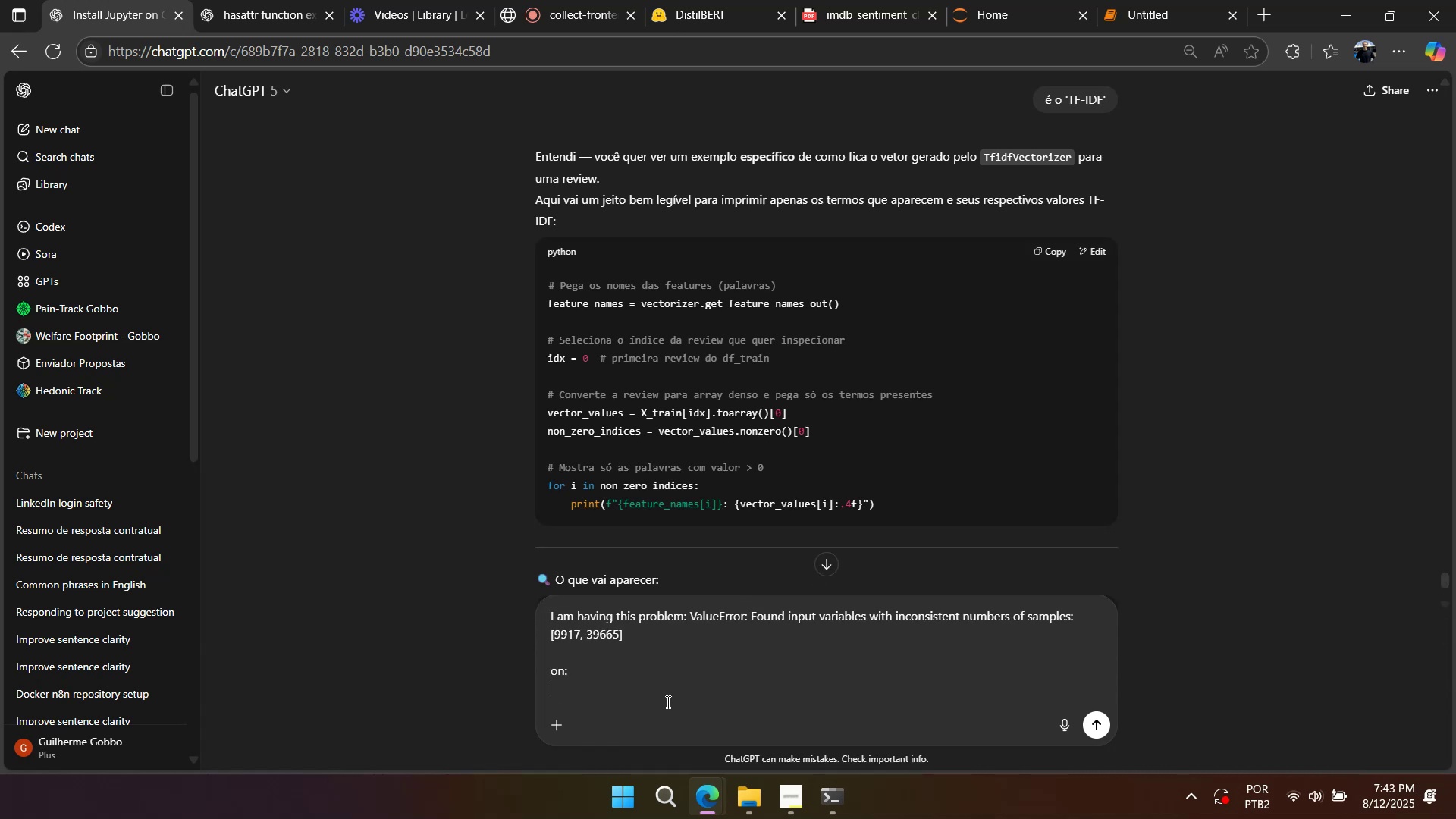 
key(Shift+Enter)
 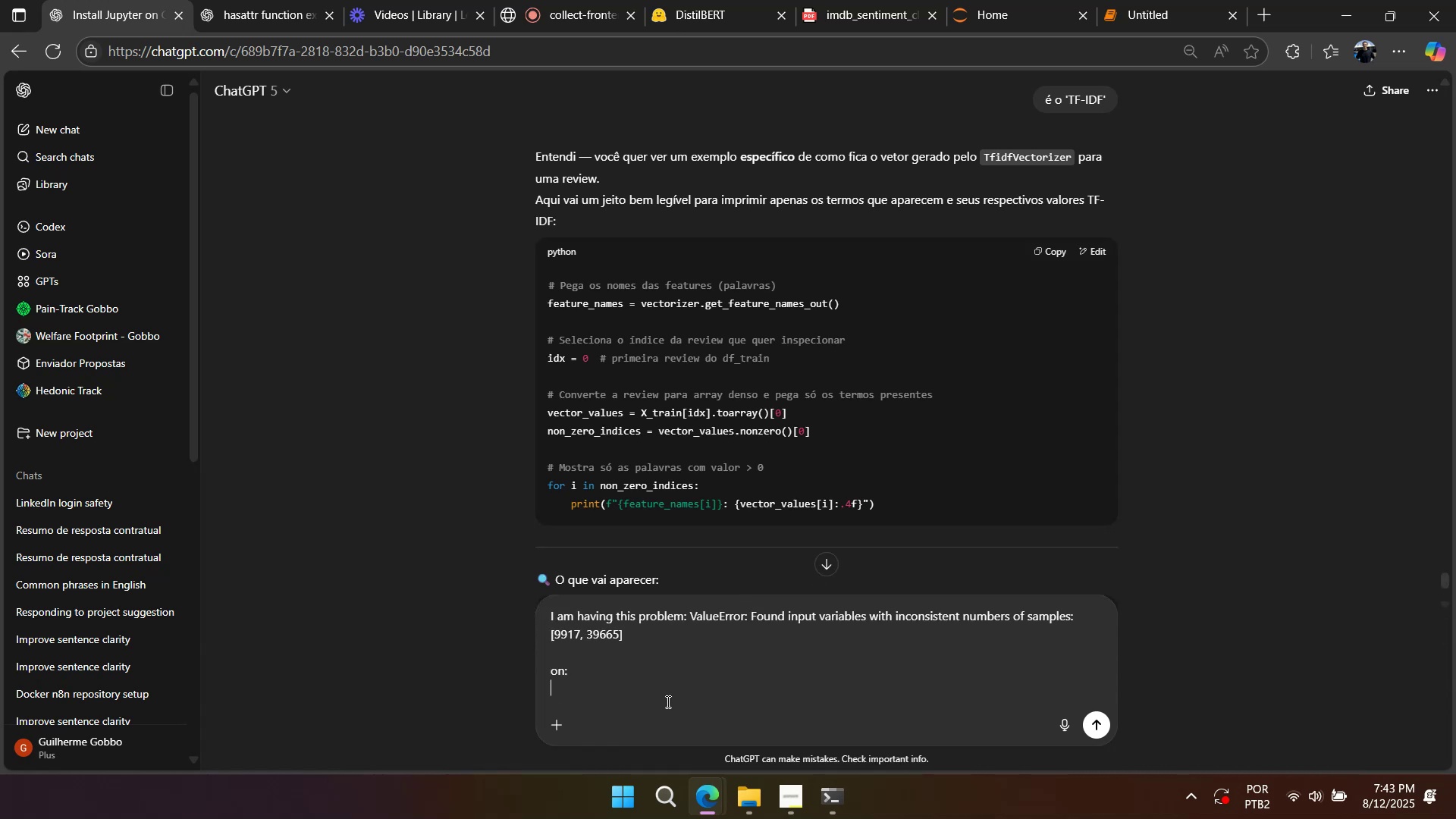 
key(Shift+Enter)
 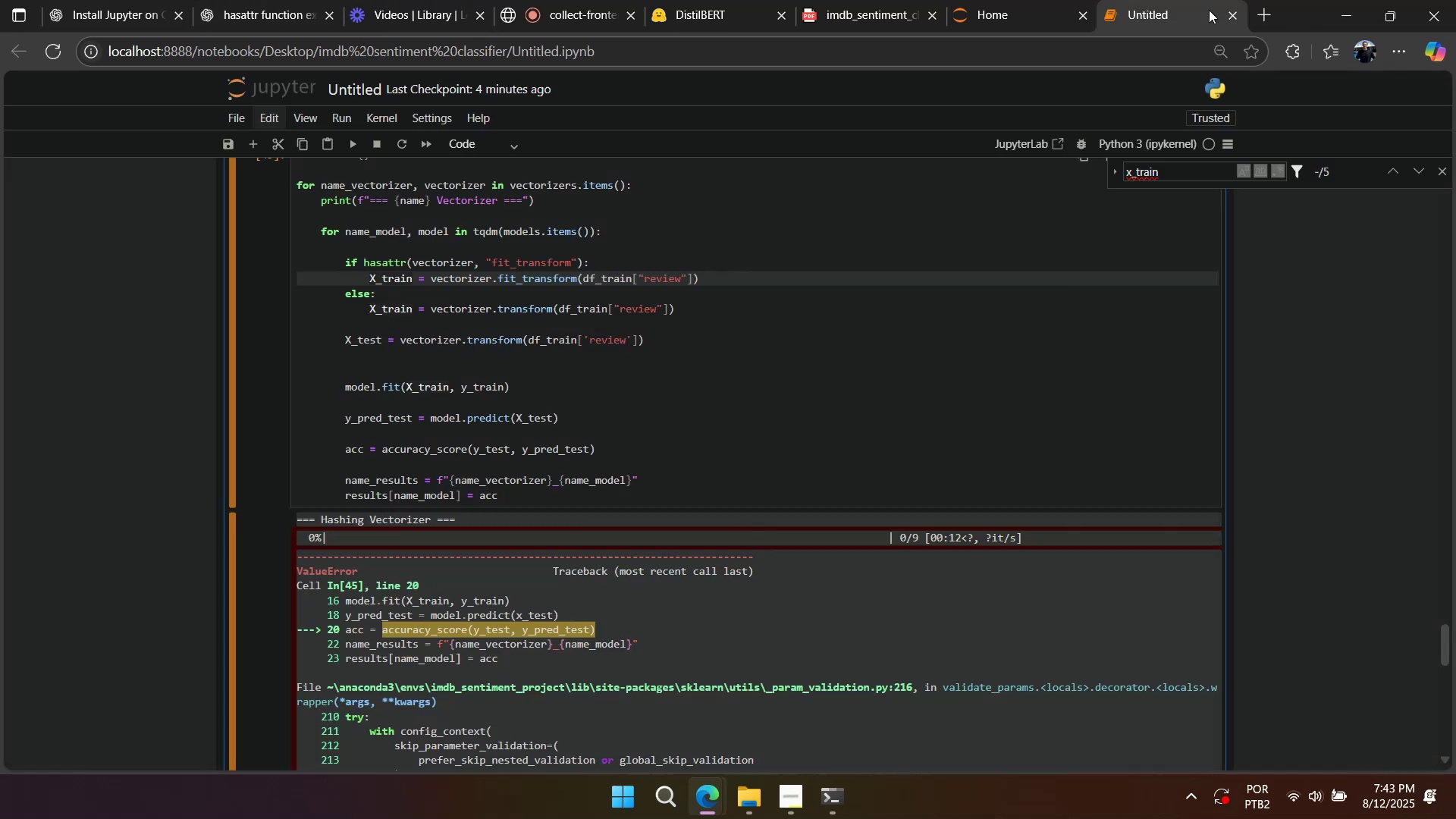 
scroll: coordinate [494, 500], scroll_direction: up, amount: 1.0
 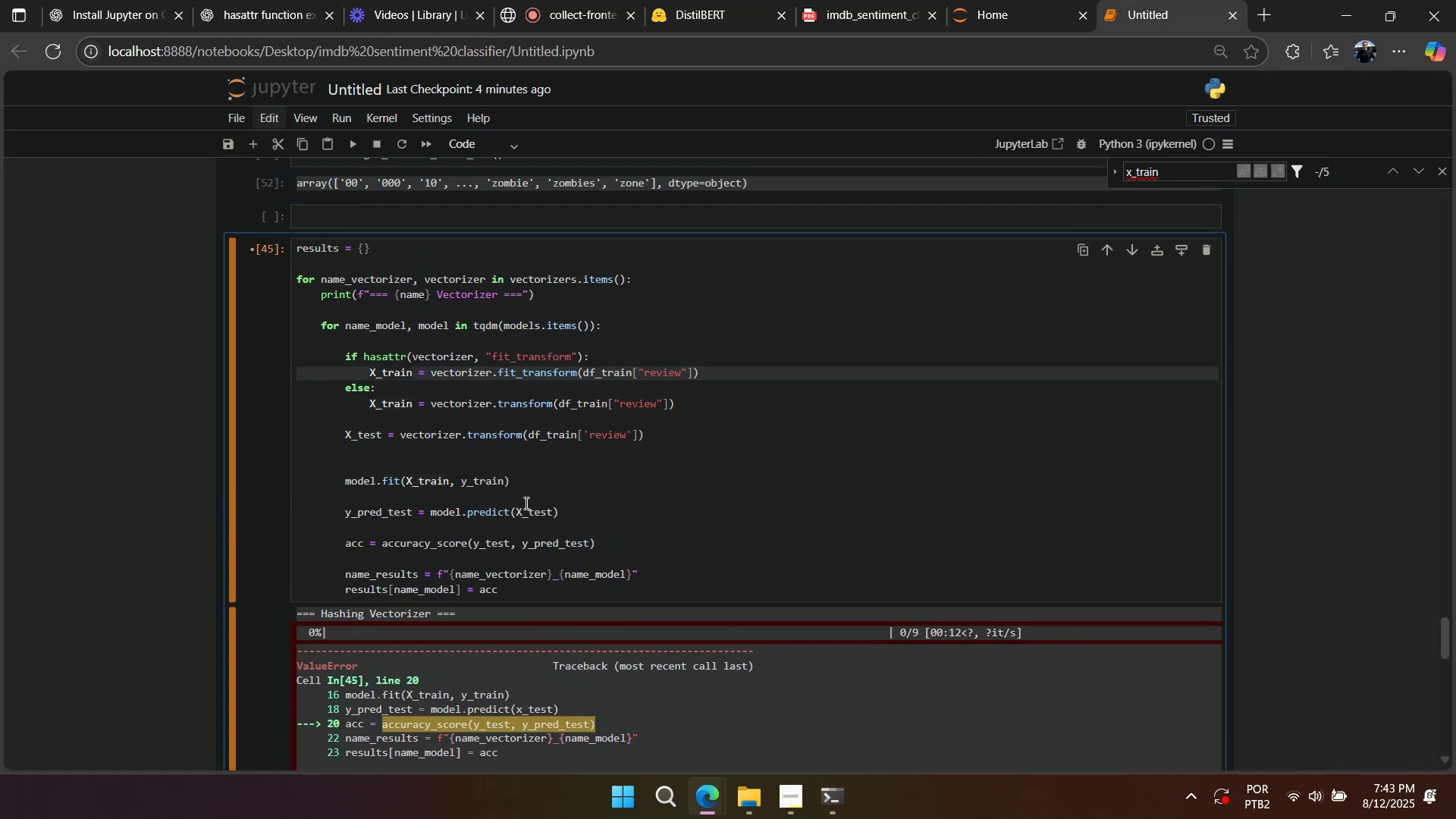 
left_click([526, 503])
 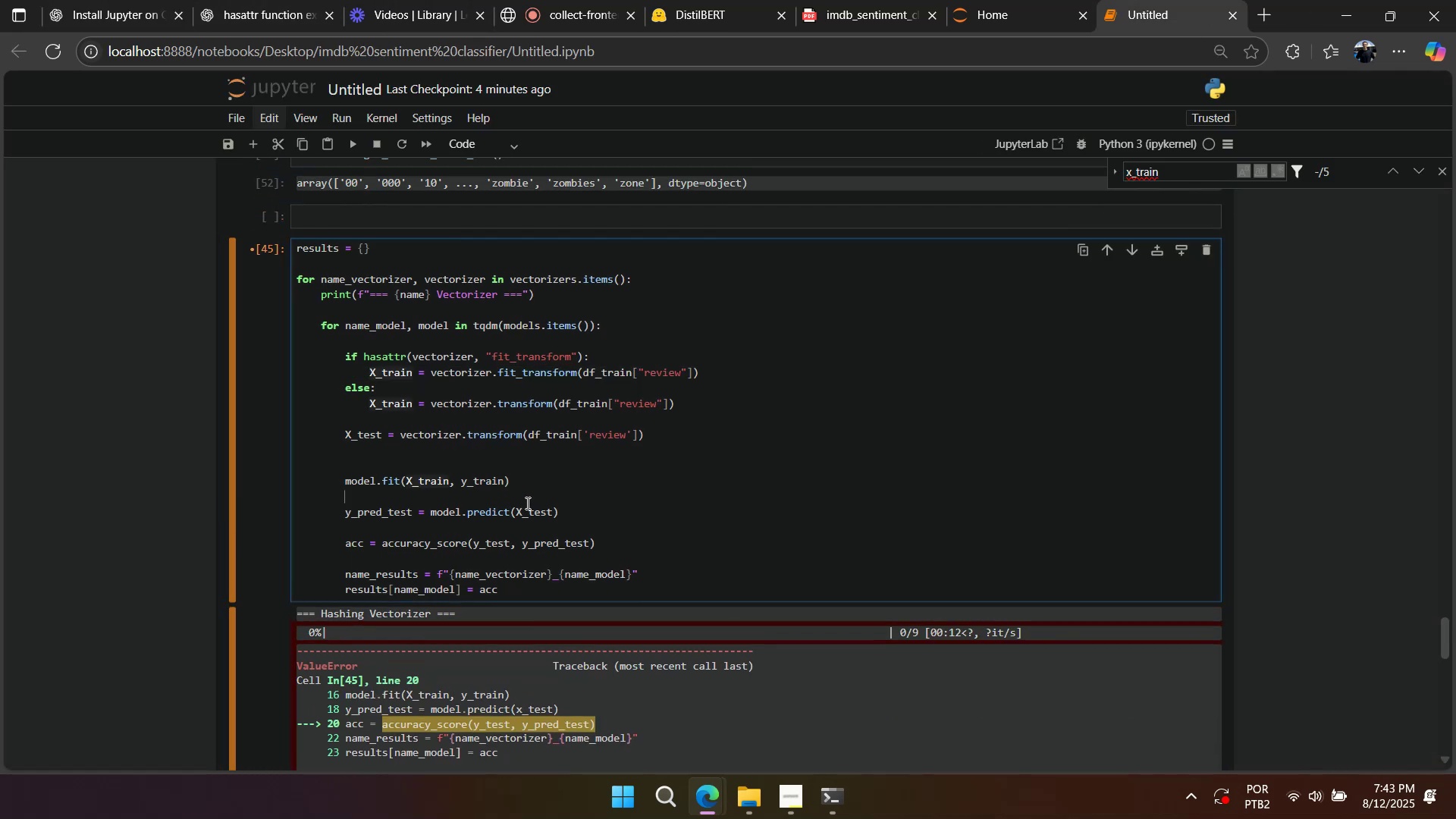 
key(Control+A)
 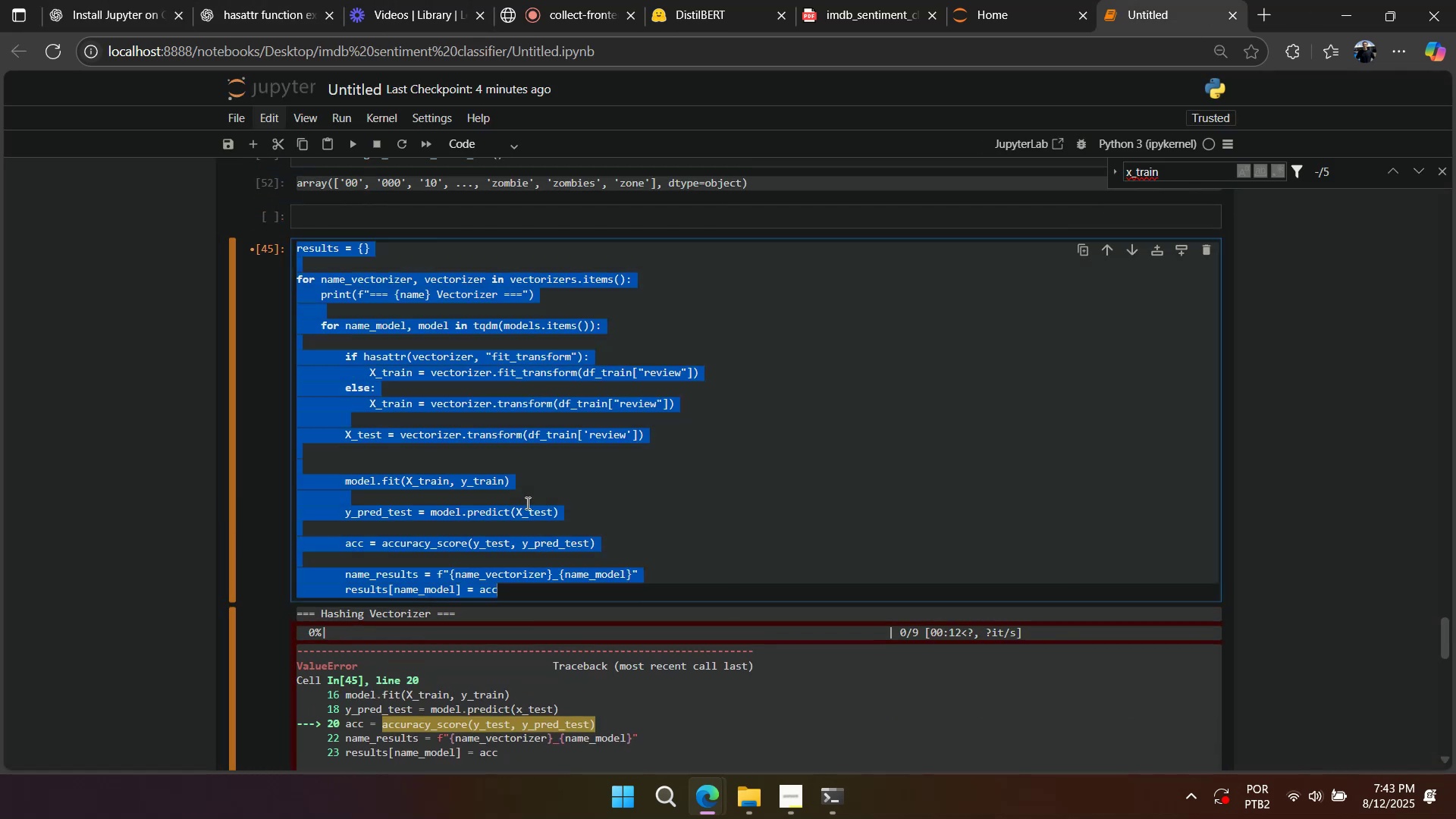 
key(Control+C)
 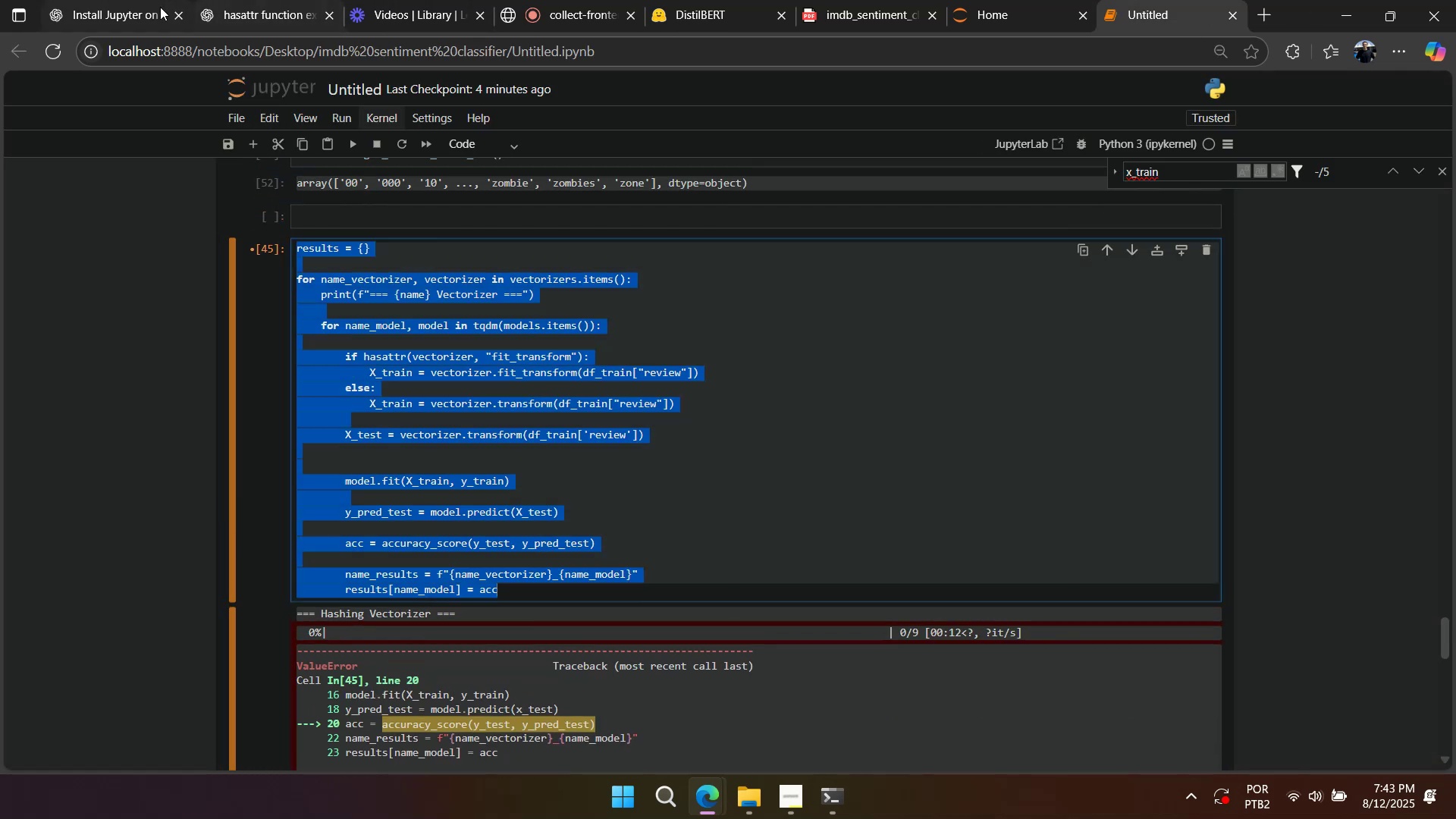 
left_click([150, 5])
 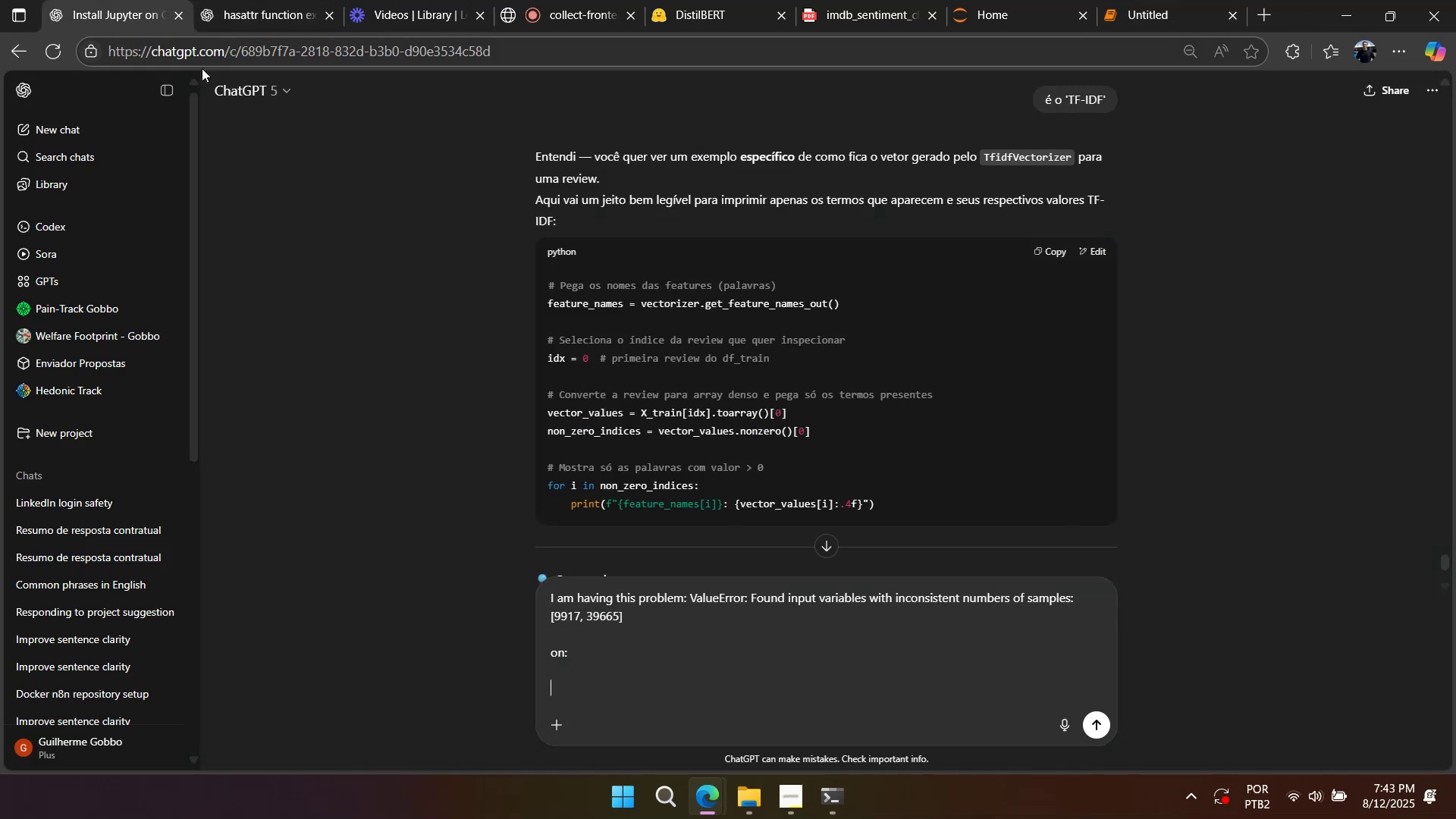 
key(Control+ControlLeft)
 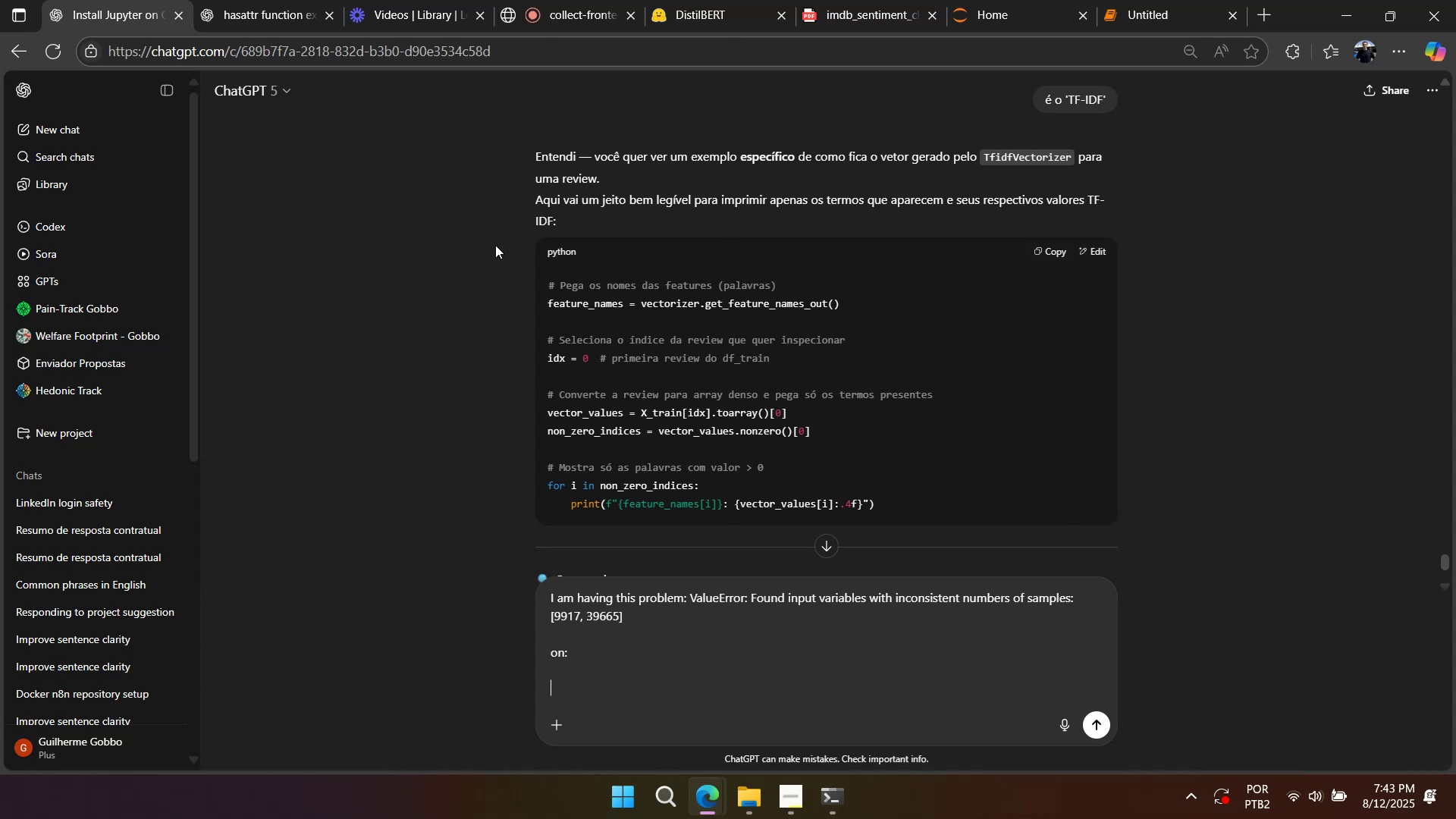 
key(Control+V)
 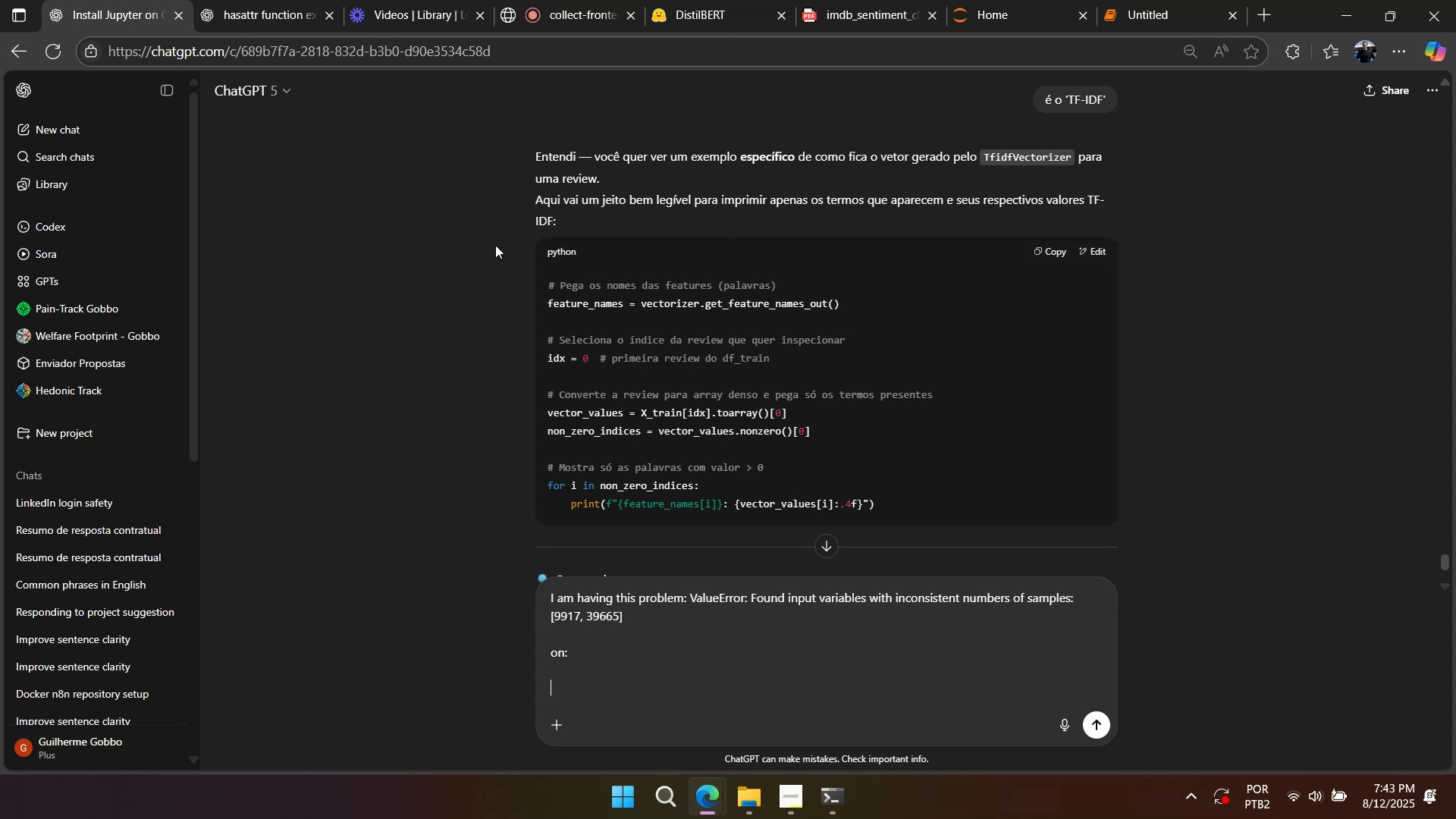 
key(Control+V)
 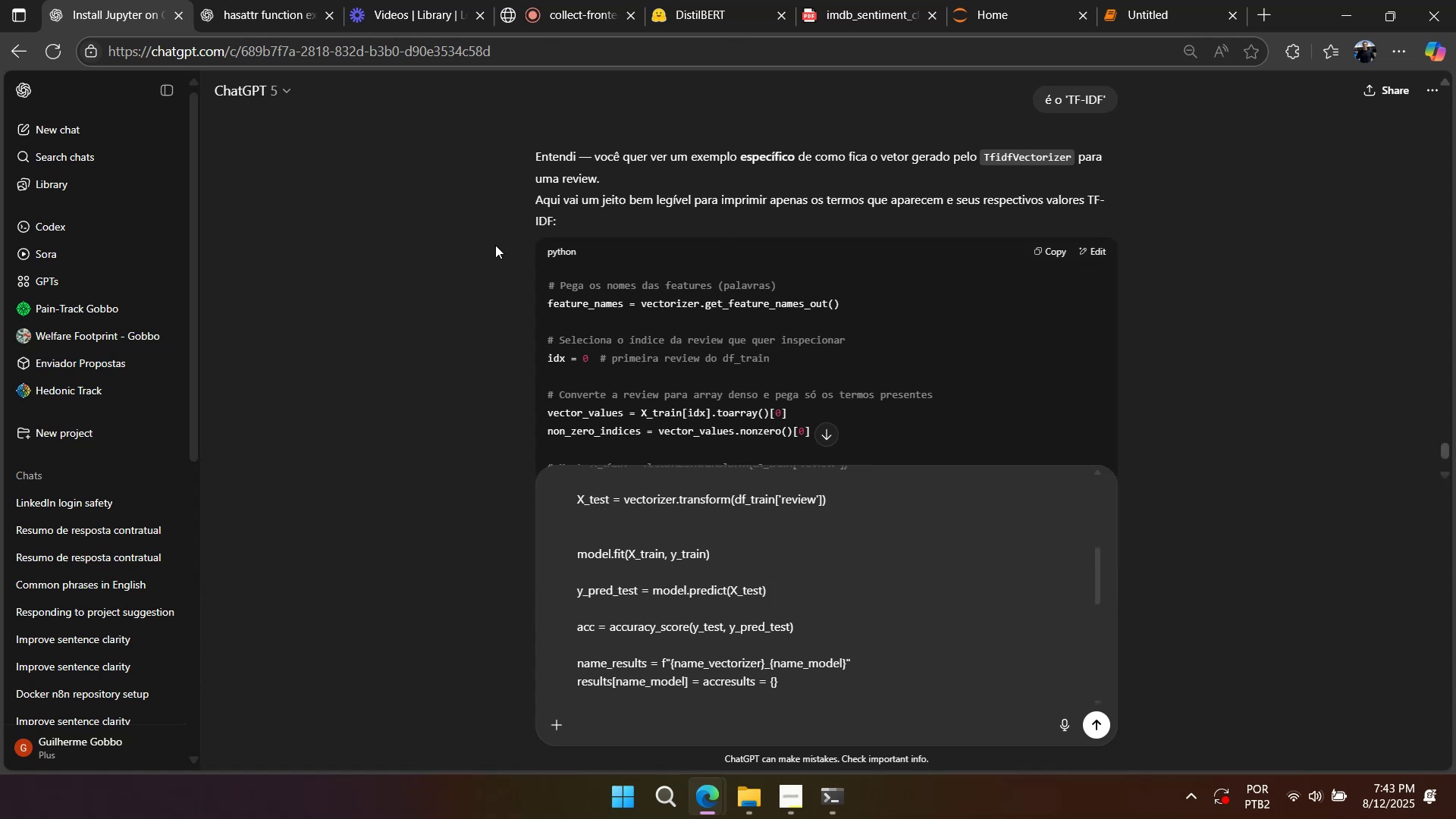 
key(Control+Z)
 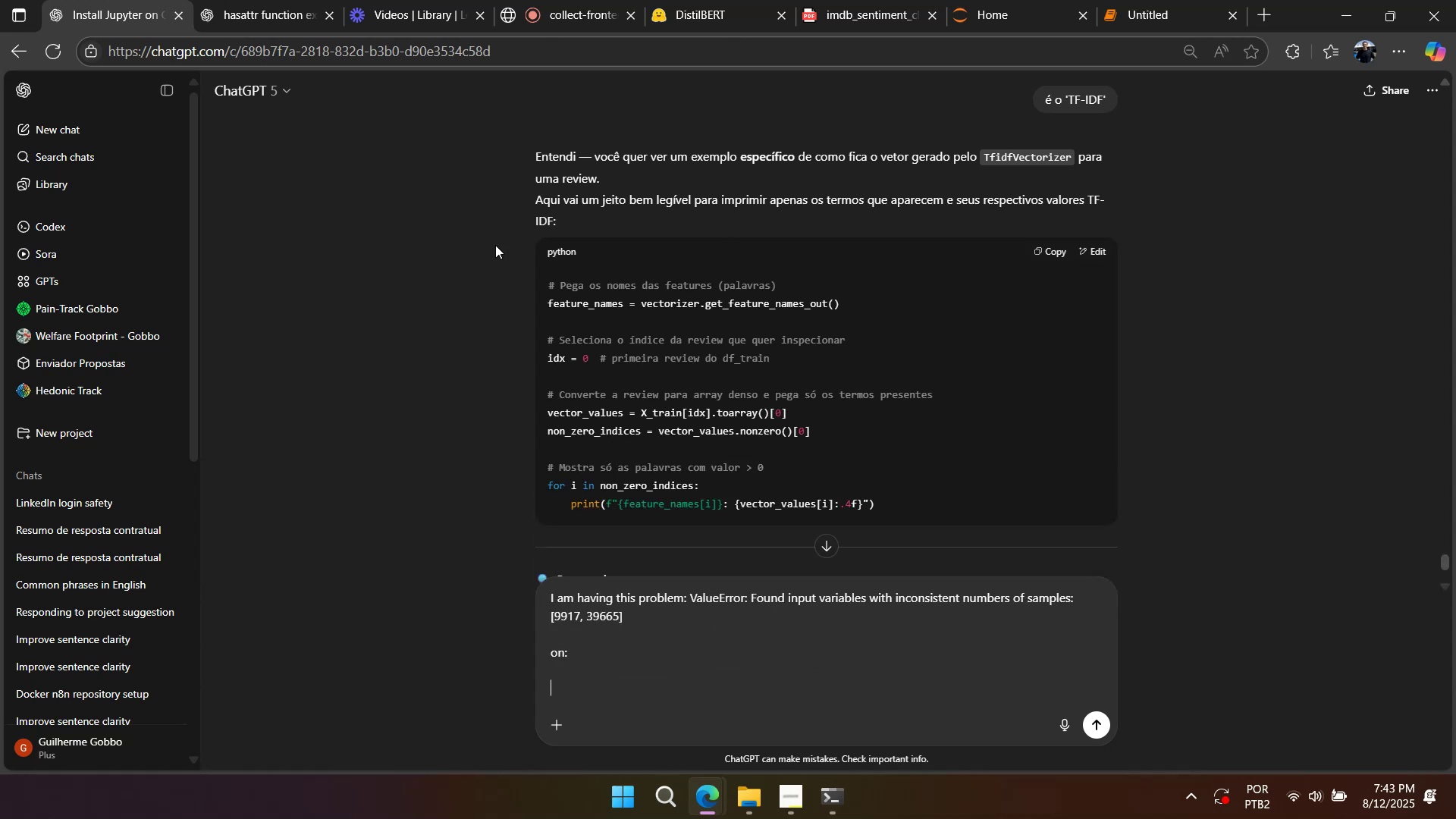 
key(Control+ControlLeft)
 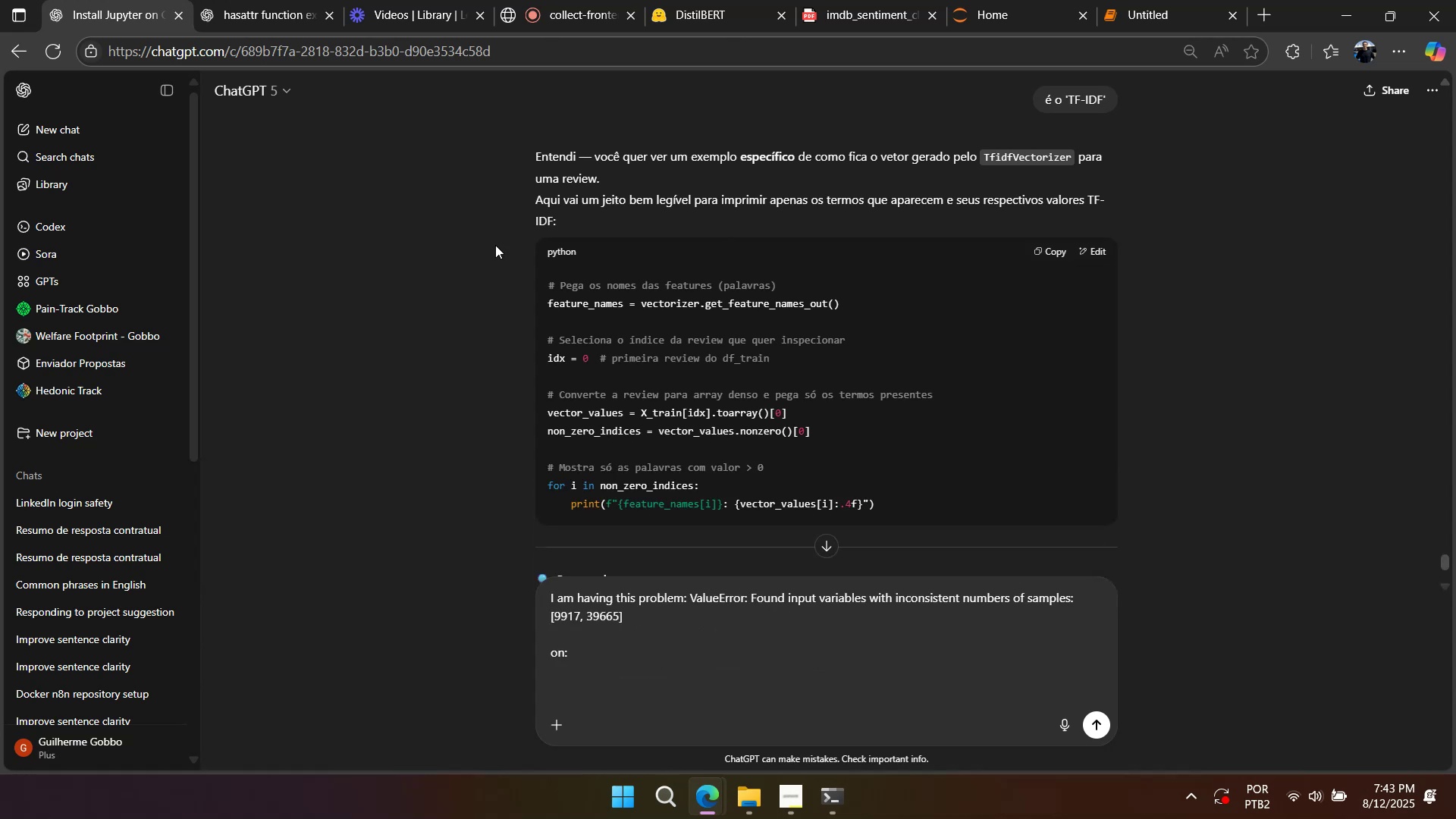 
key(Control+V)
 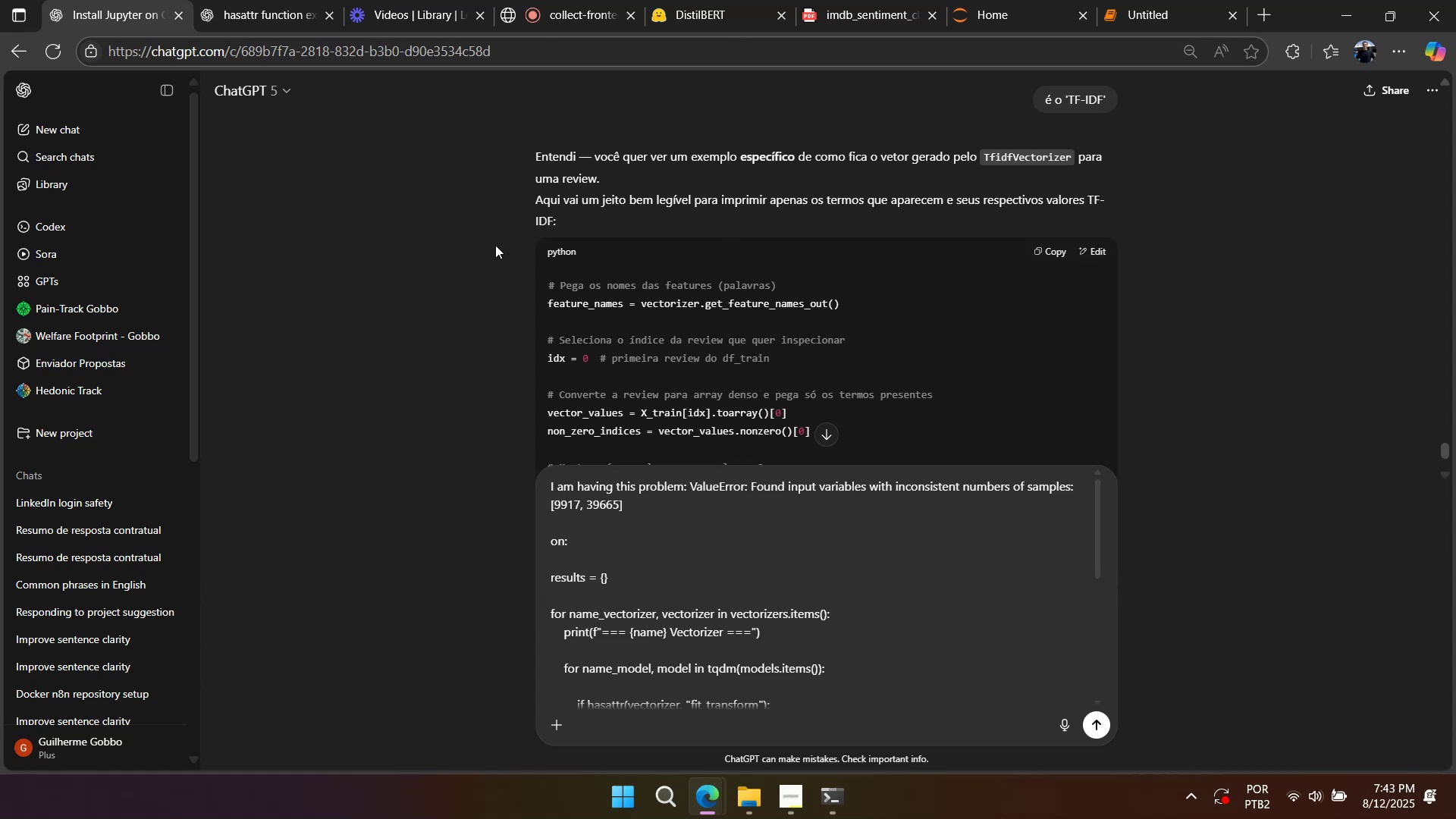 
key(Shift+Enter)
 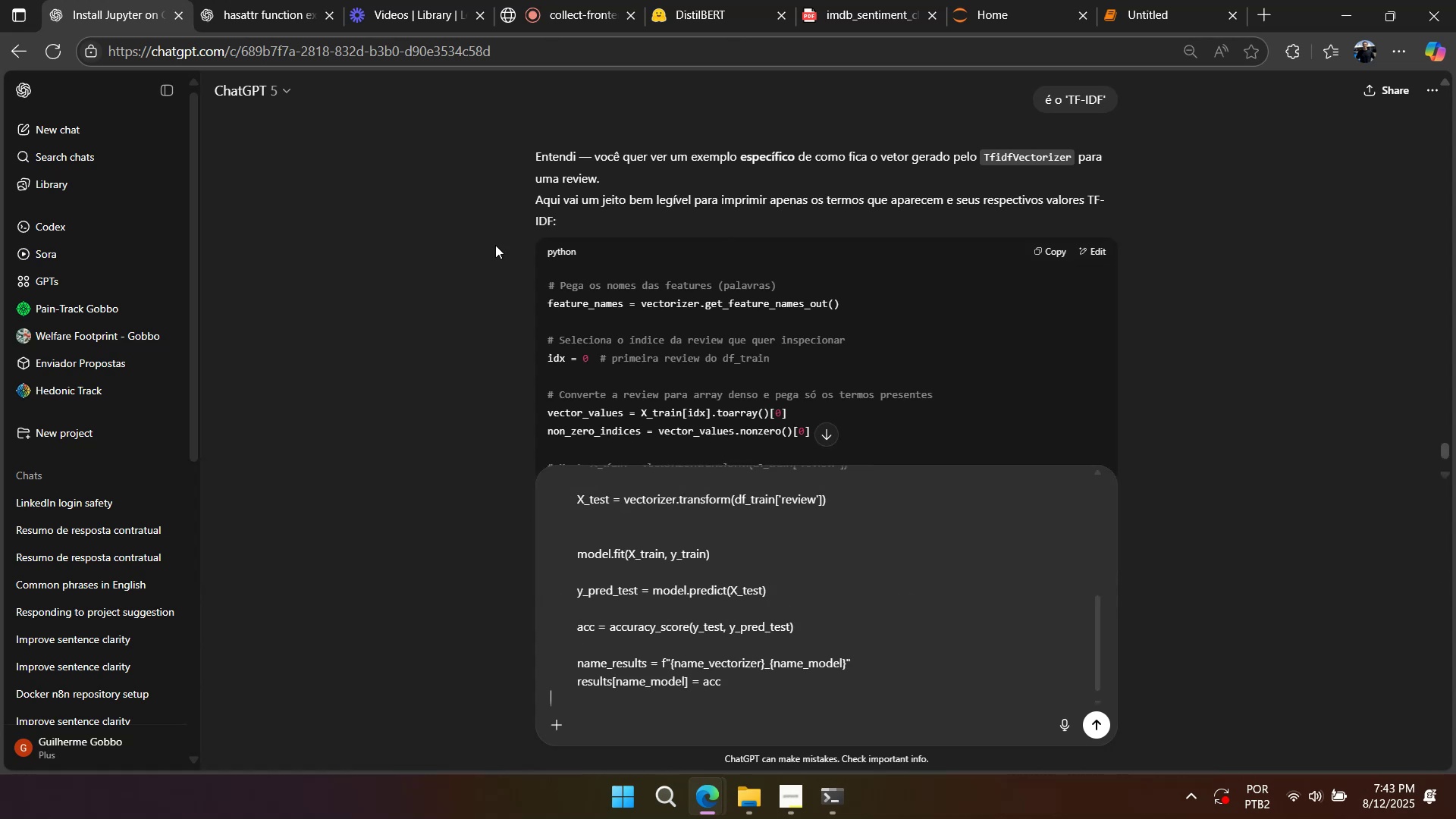 
key(Enter)
 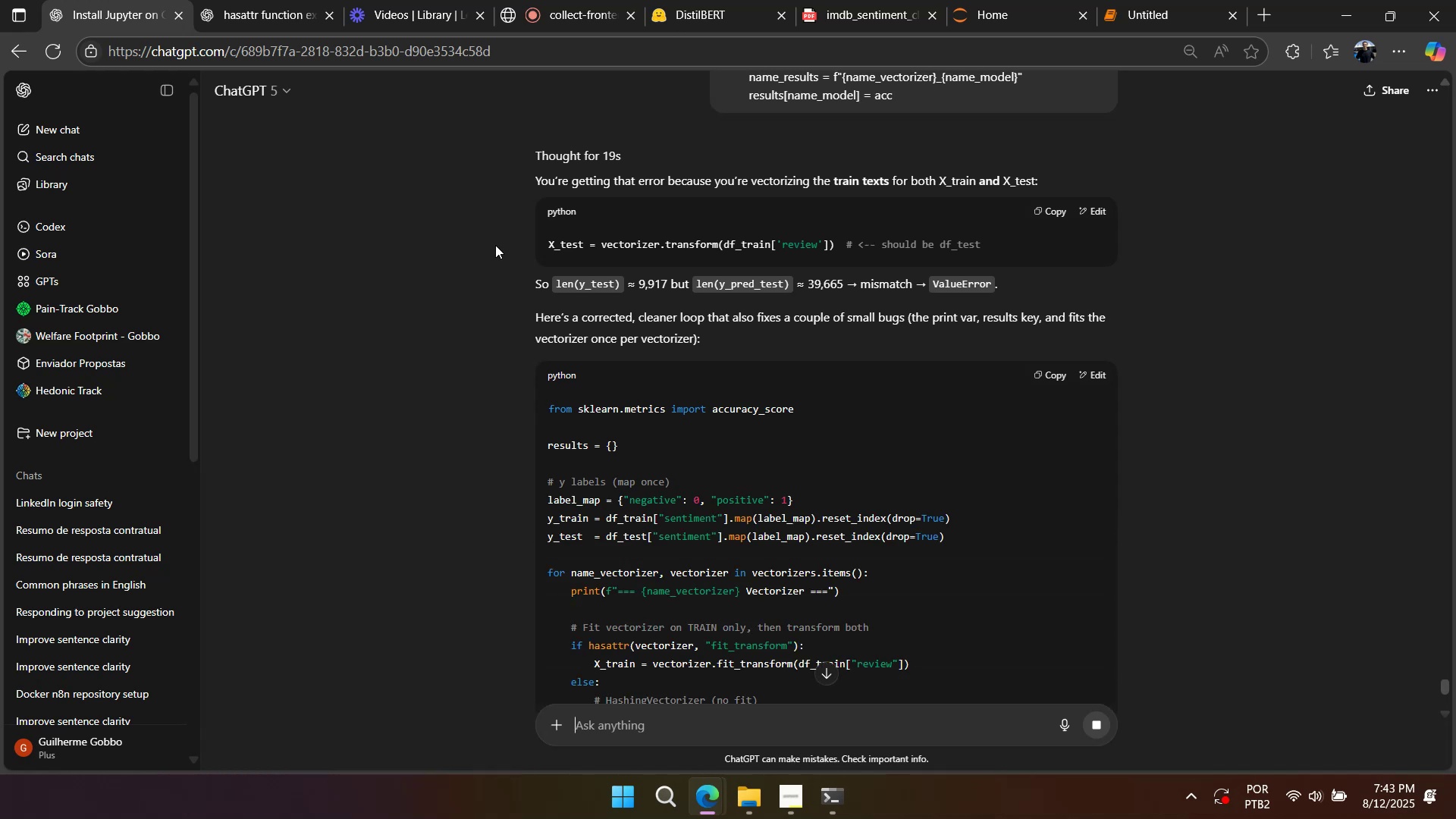 
wait(37.87)
 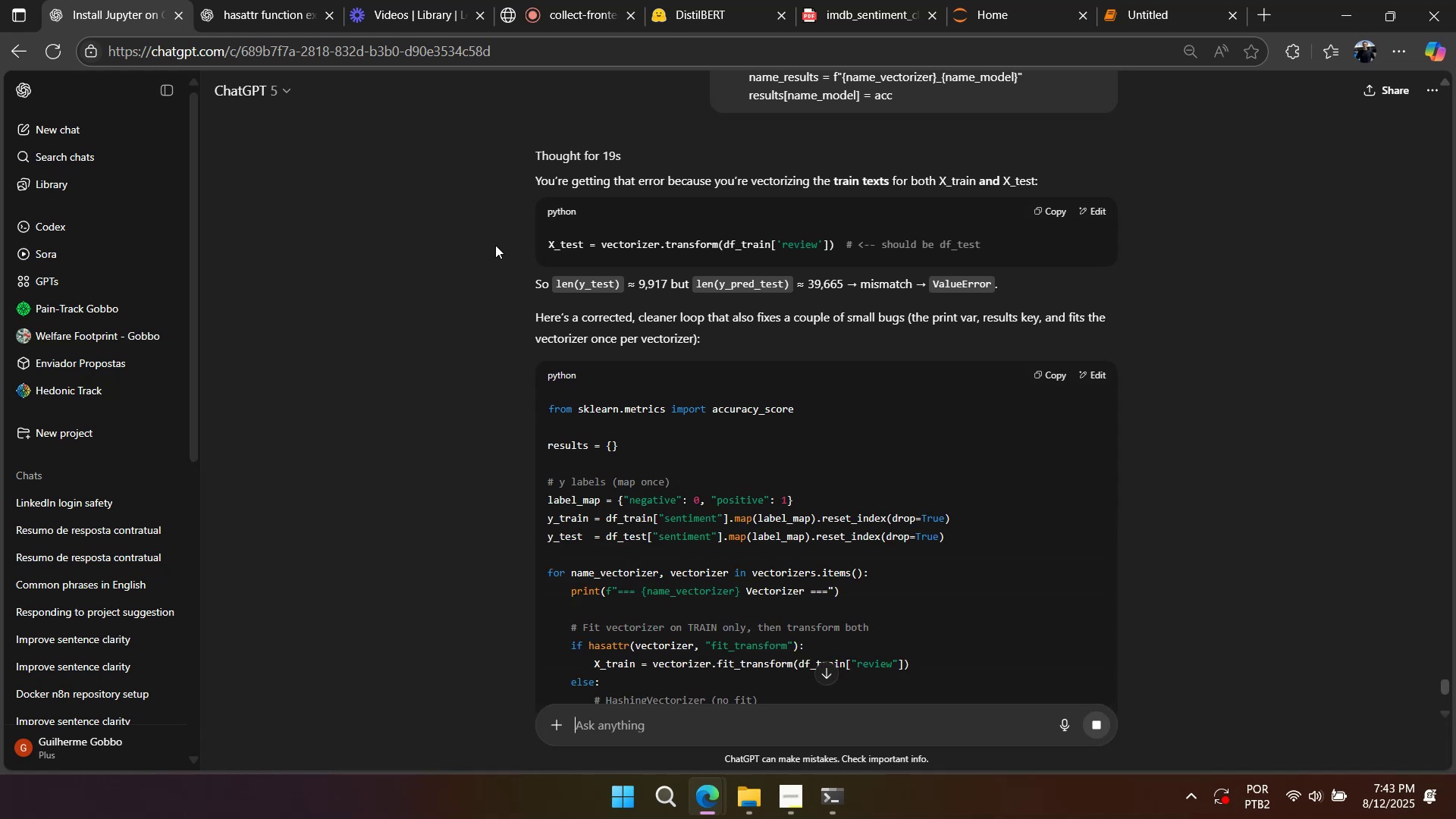 
scroll: coordinate [725, 360], scroll_direction: down, amount: 1.0
 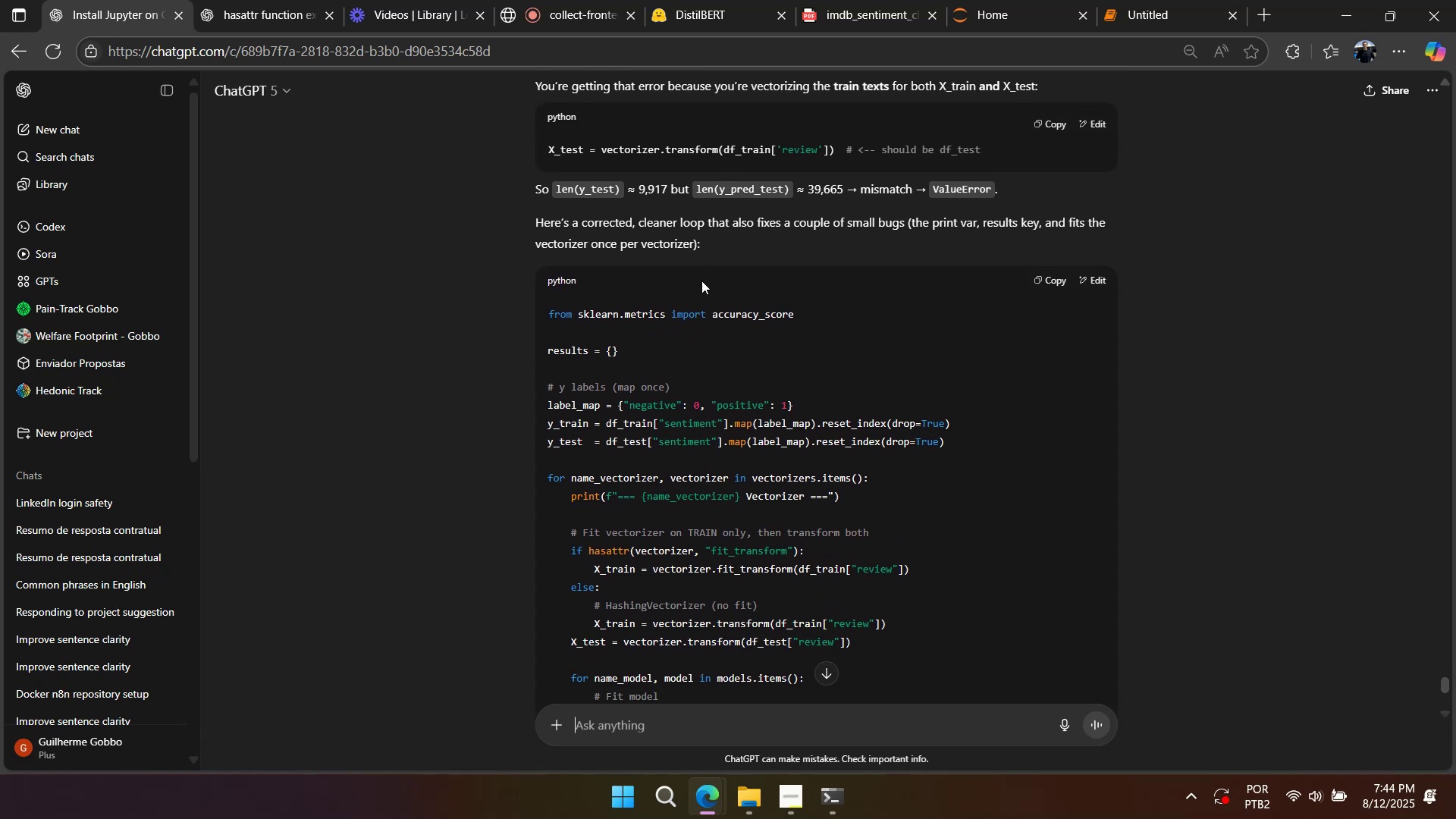 
wait(6.16)
 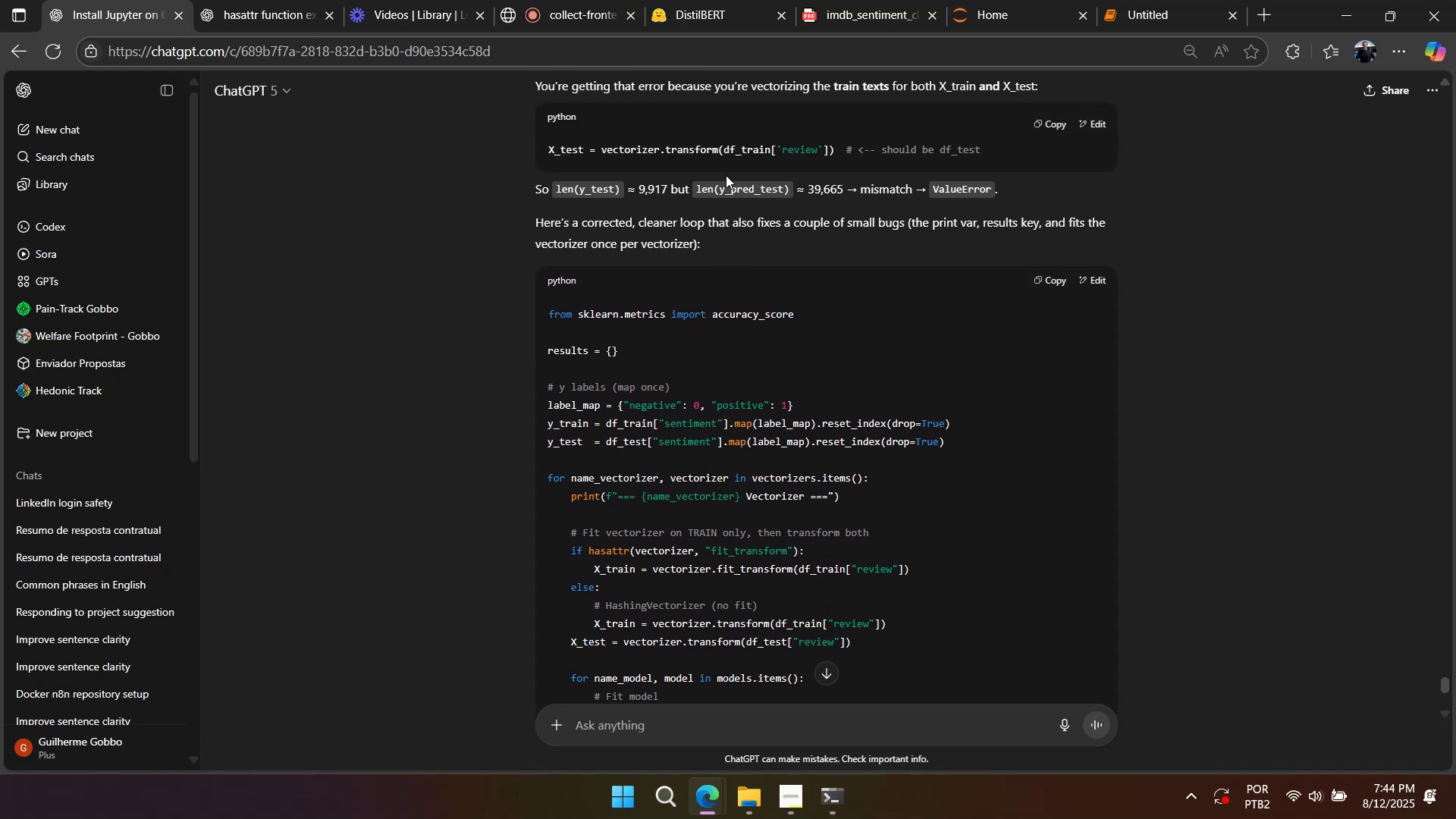 
left_click_drag(start_coordinate=[819, 99], to_coordinate=[919, 95])
 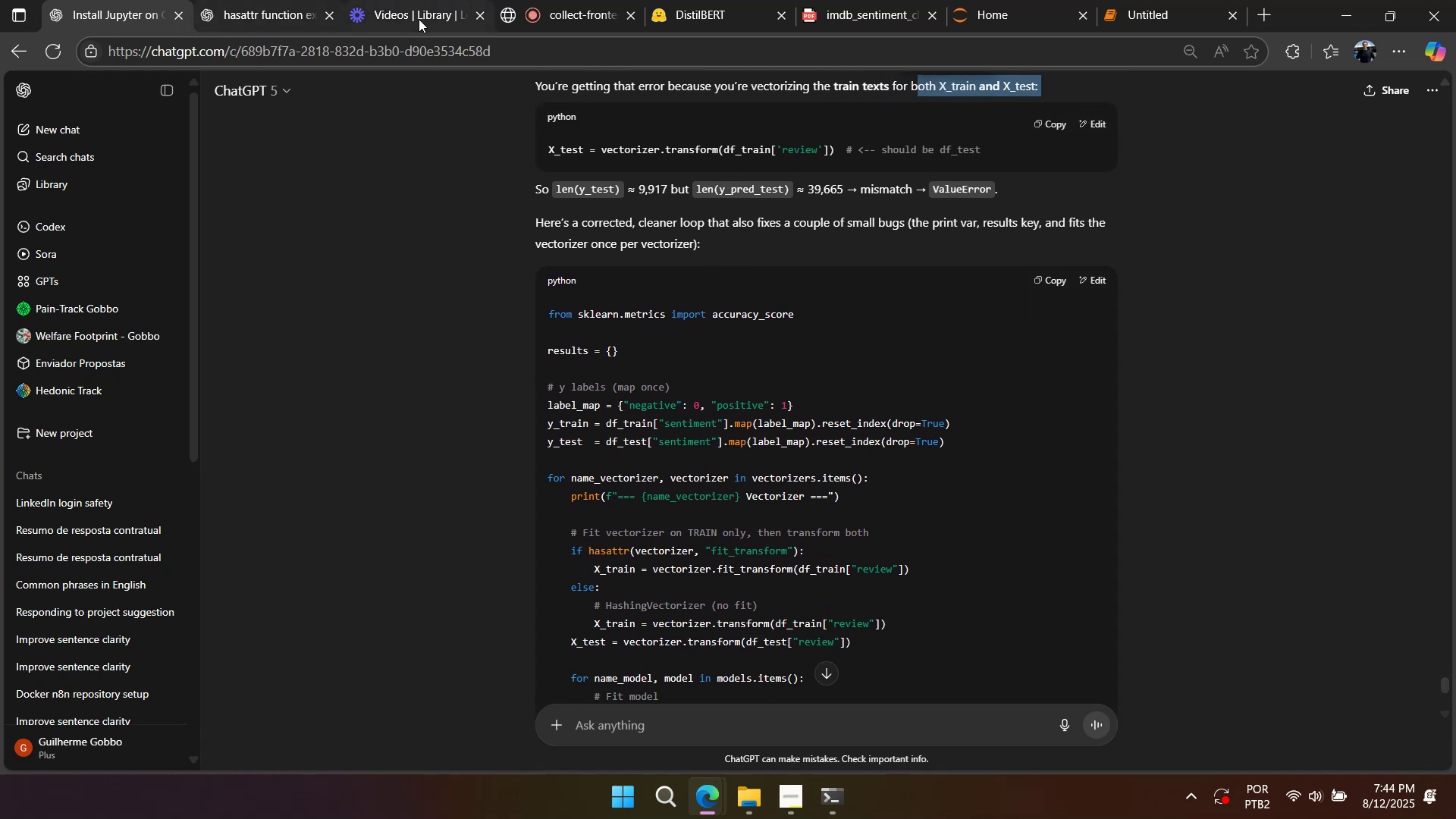 
double_click([573, 28])
 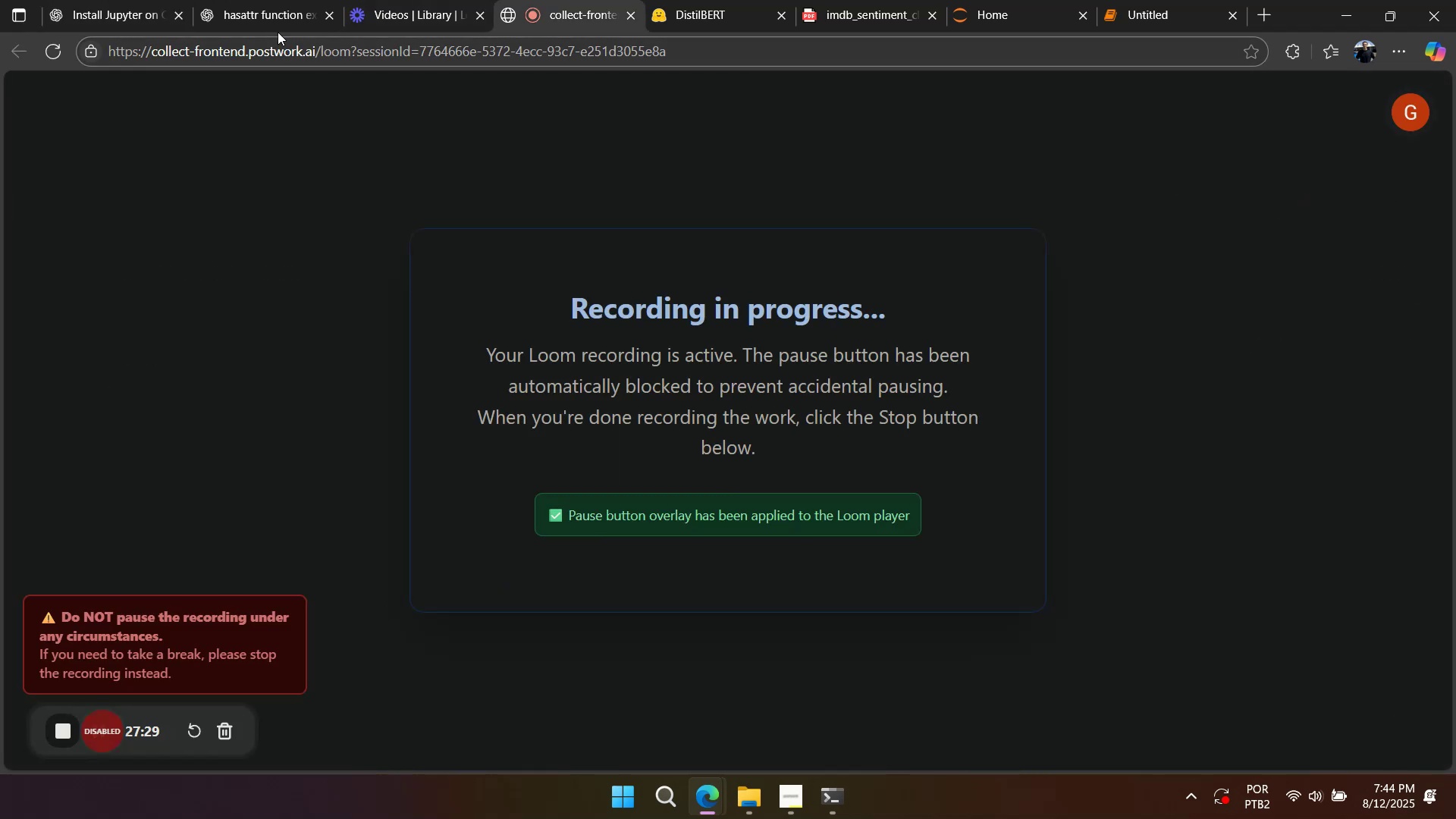 
left_click([269, 22])
 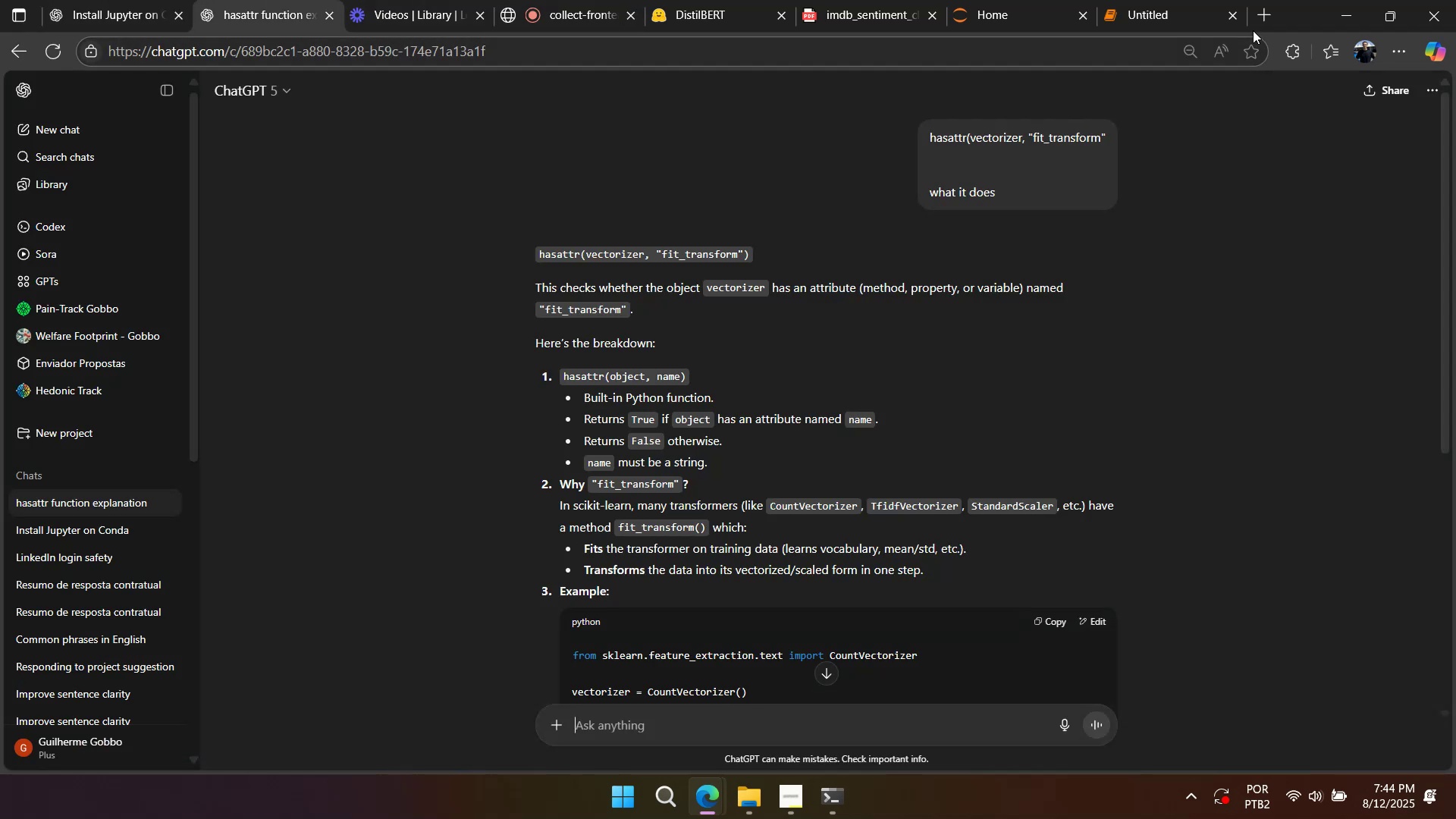 
left_click([1163, 10])
 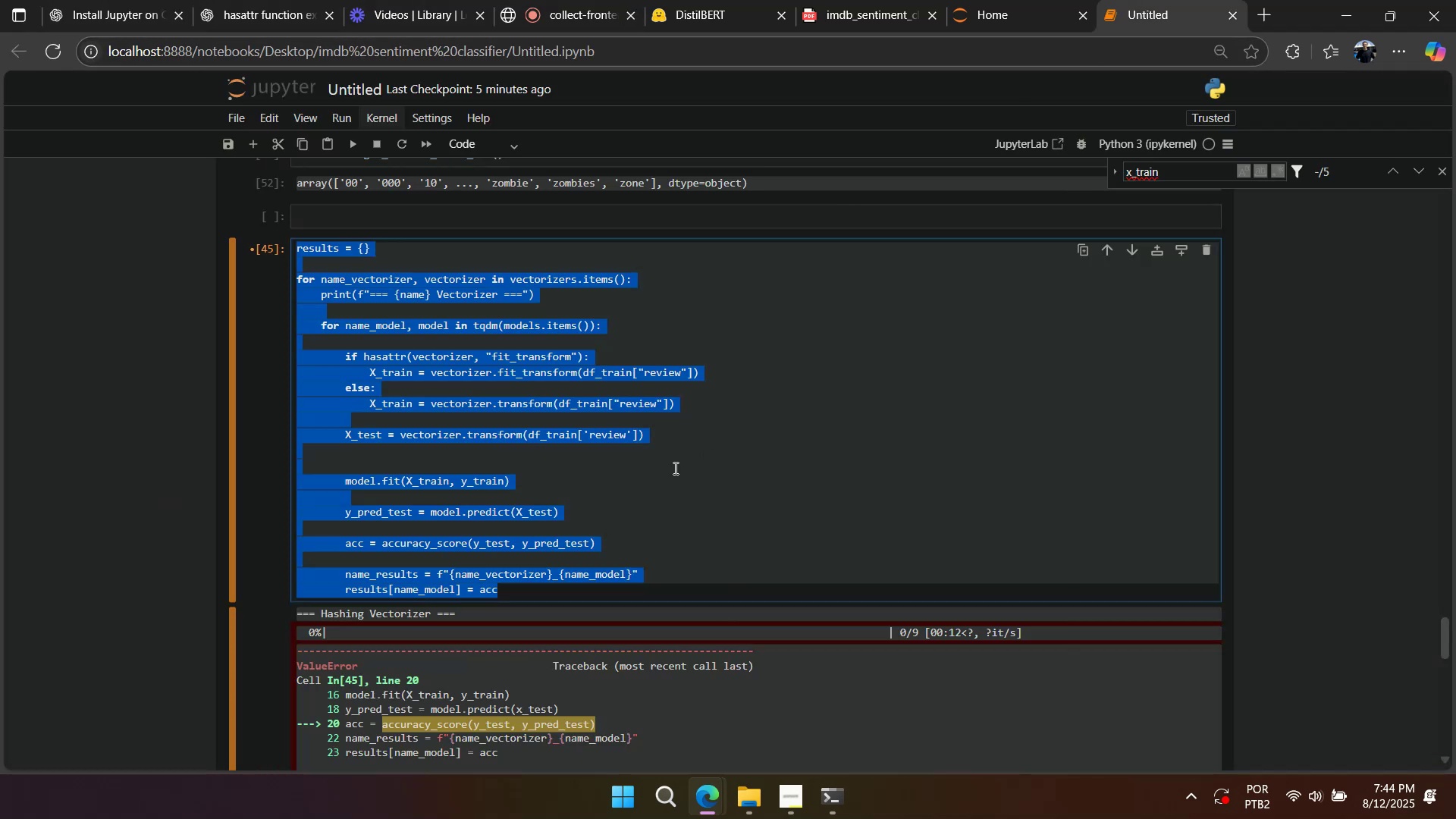 
left_click([610, 477])
 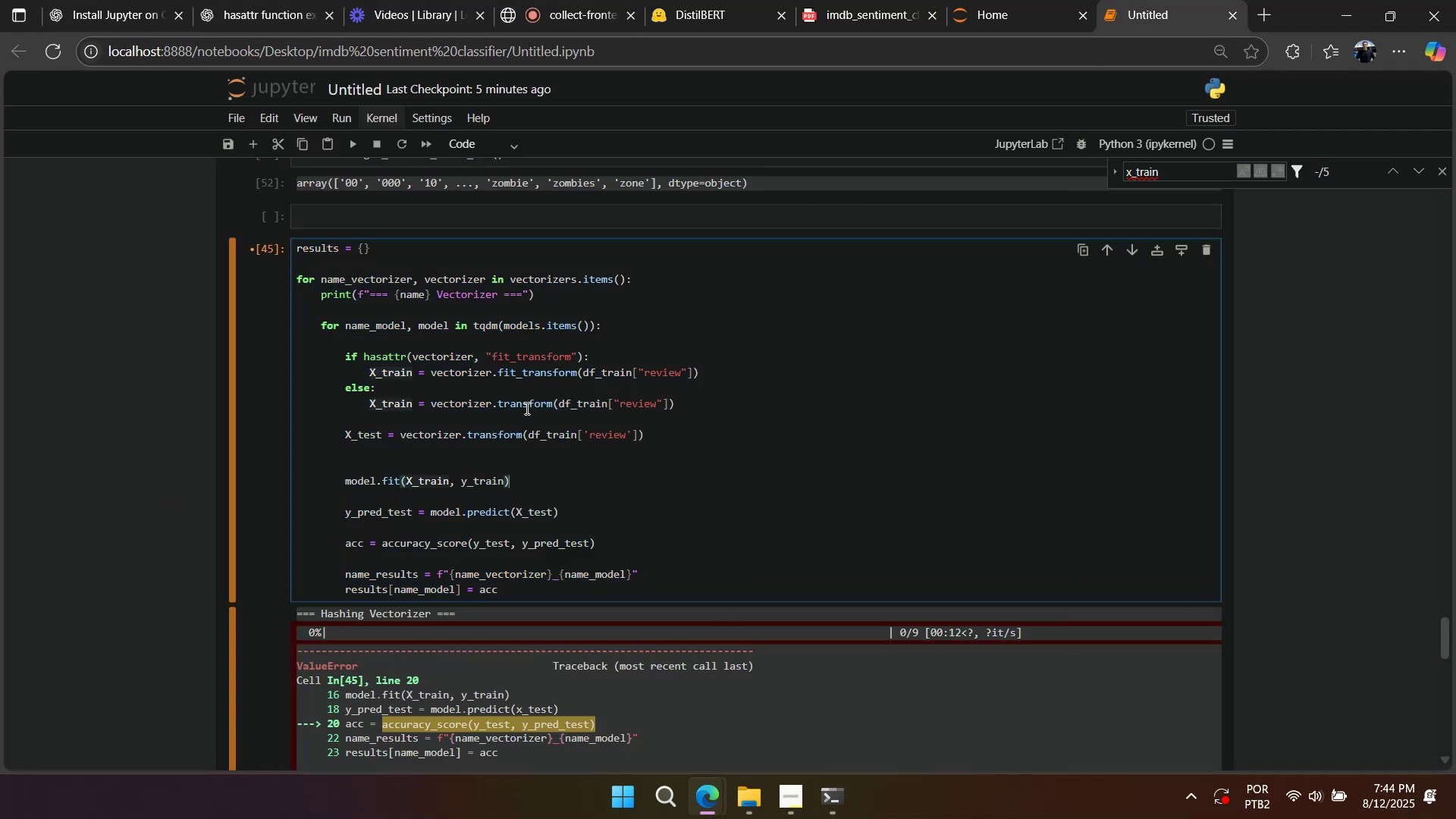 
double_click([529, 367])
 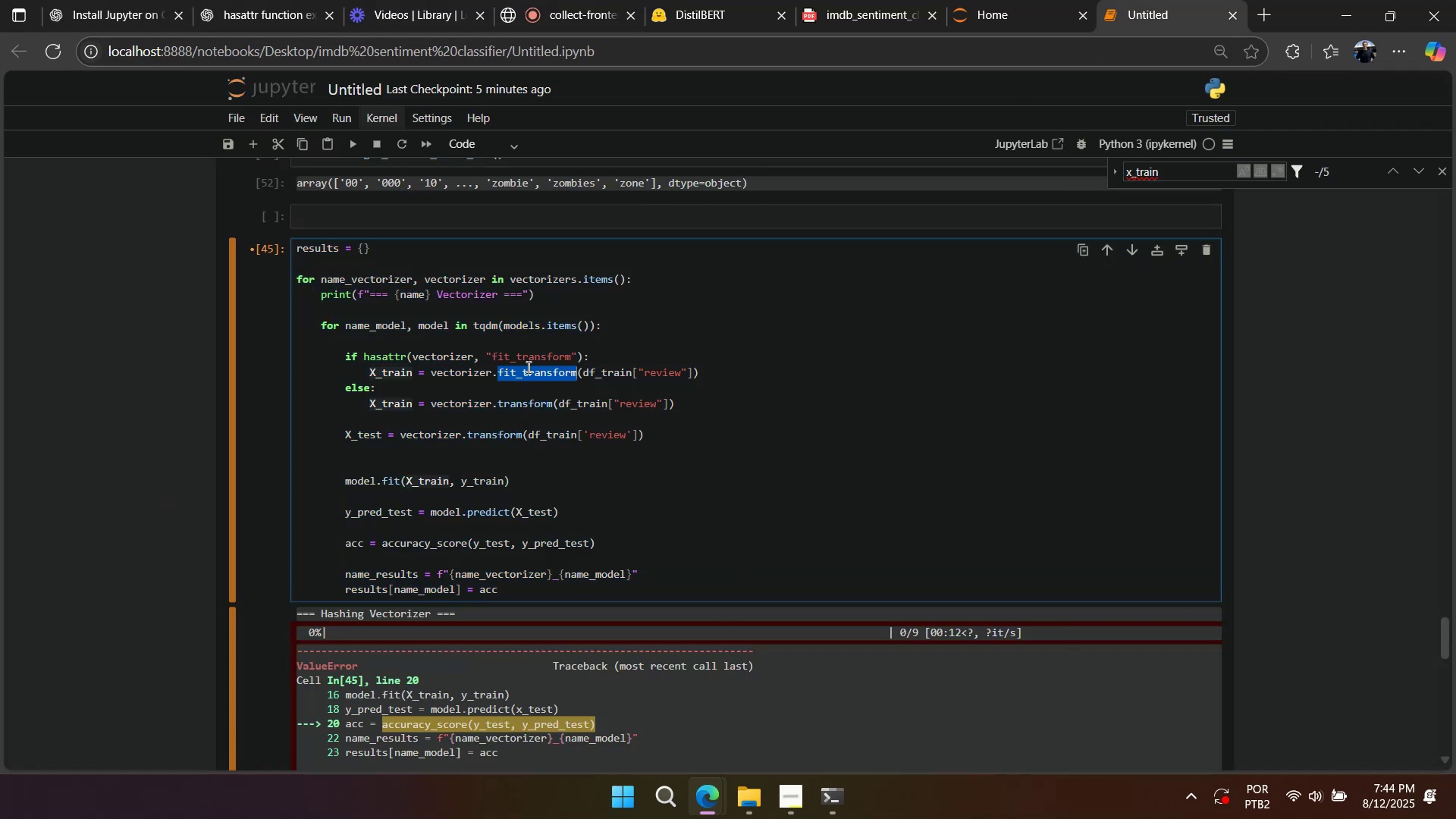 
hold_key(key=ControlLeft, duration=0.97)
 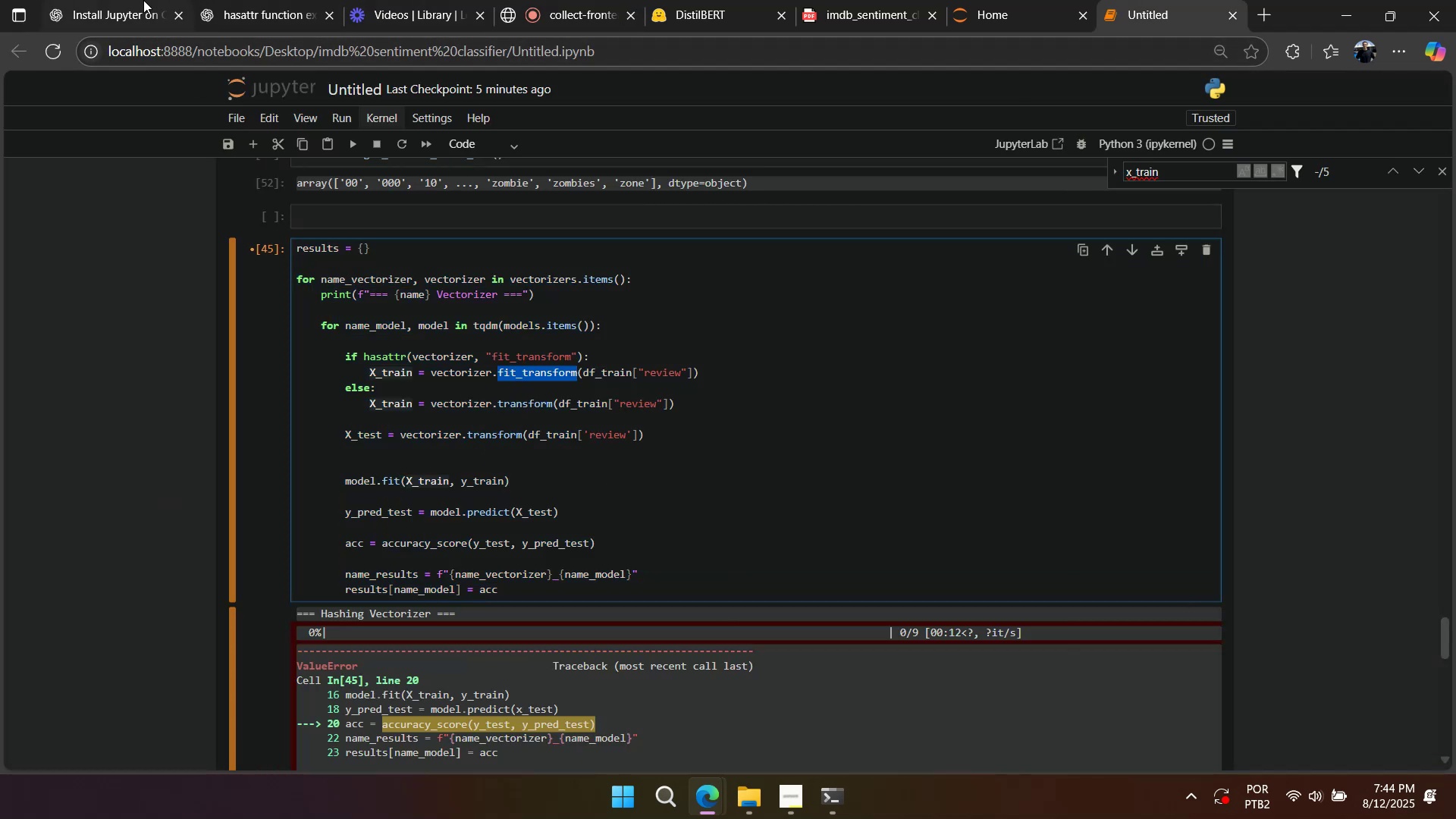 
left_click([111, 20])
 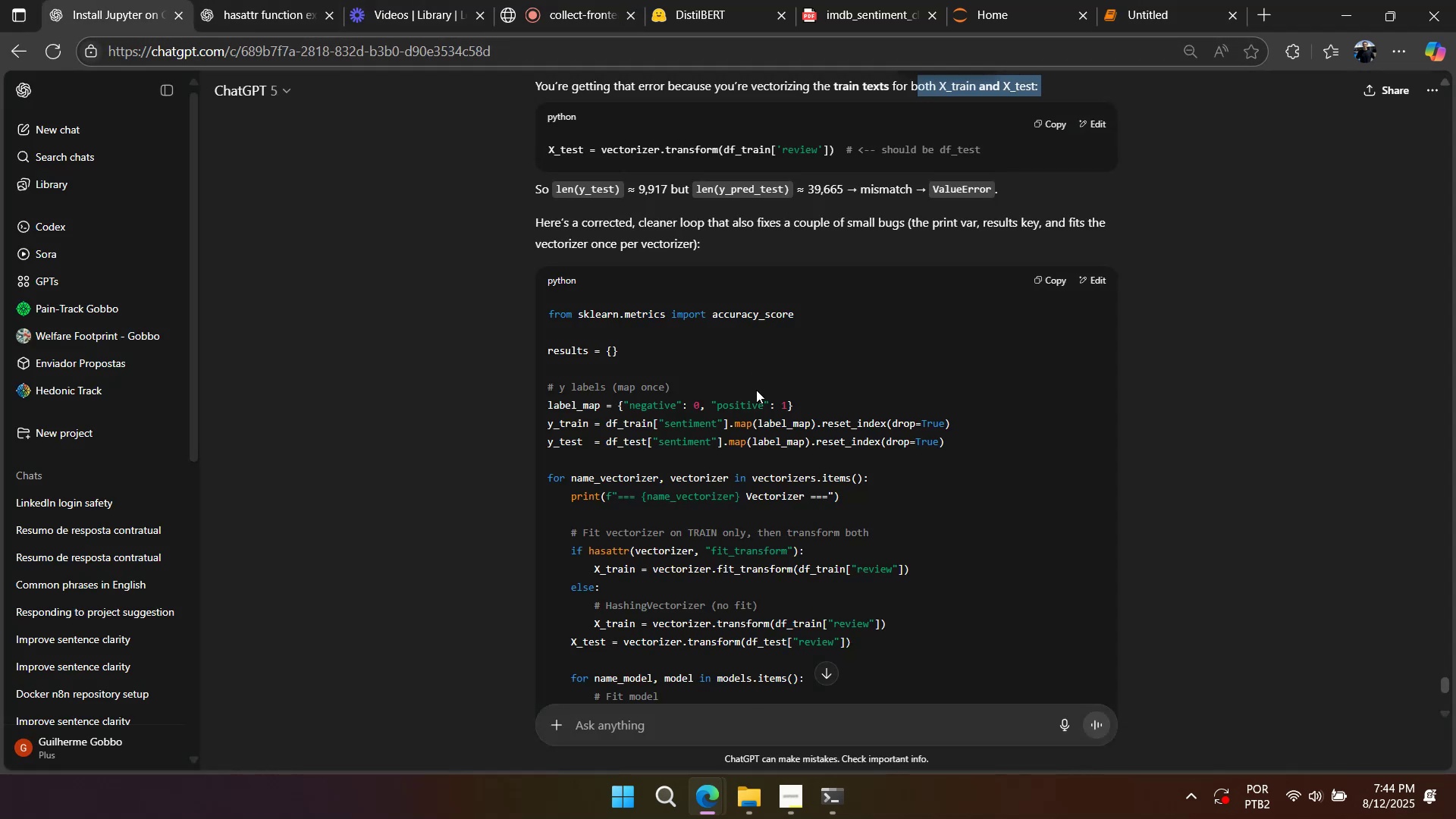 
scroll: coordinate [749, 413], scroll_direction: down, amount: 2.0
 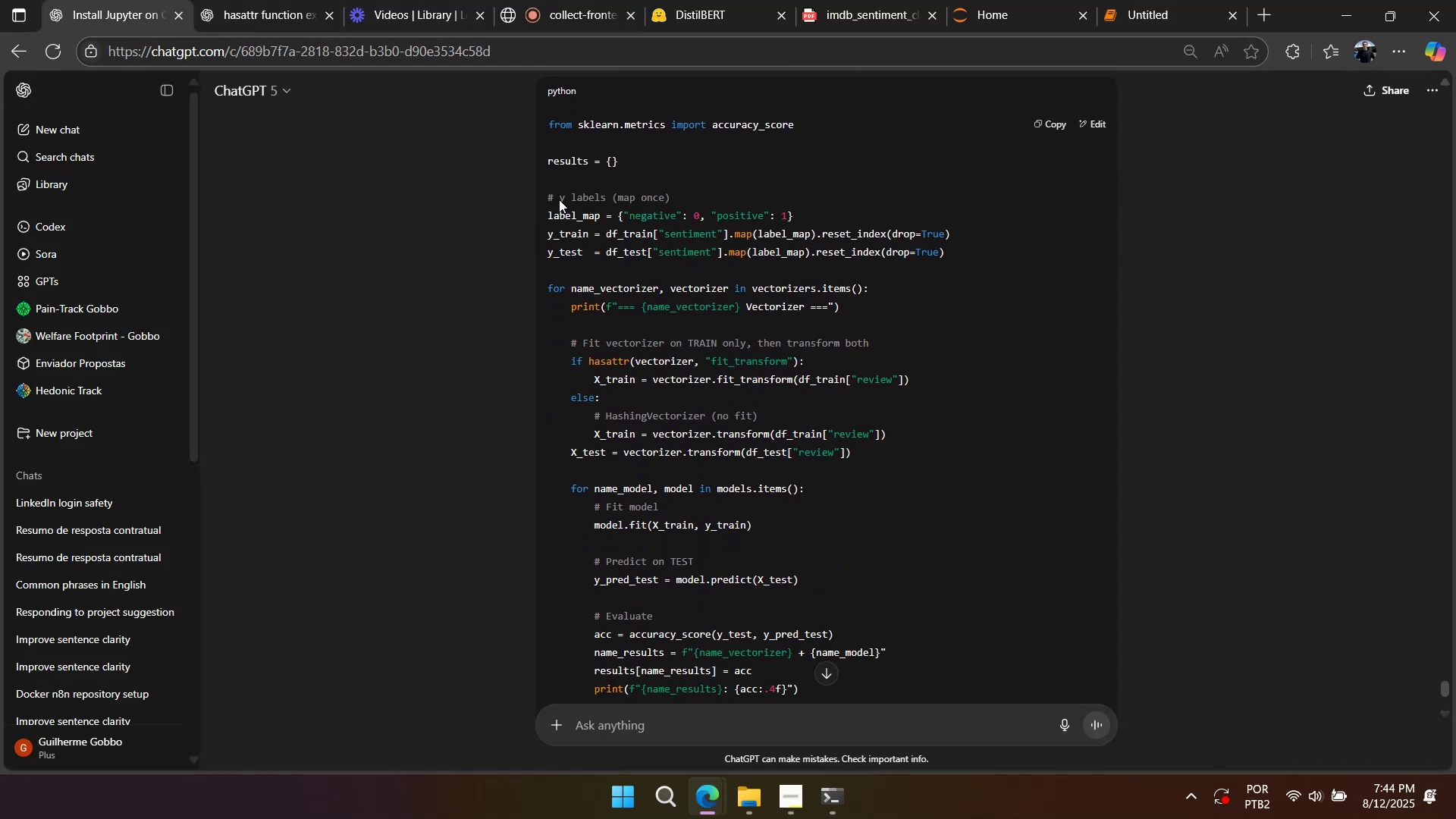 
left_click_drag(start_coordinate=[542, 161], to_coordinate=[959, 372])
 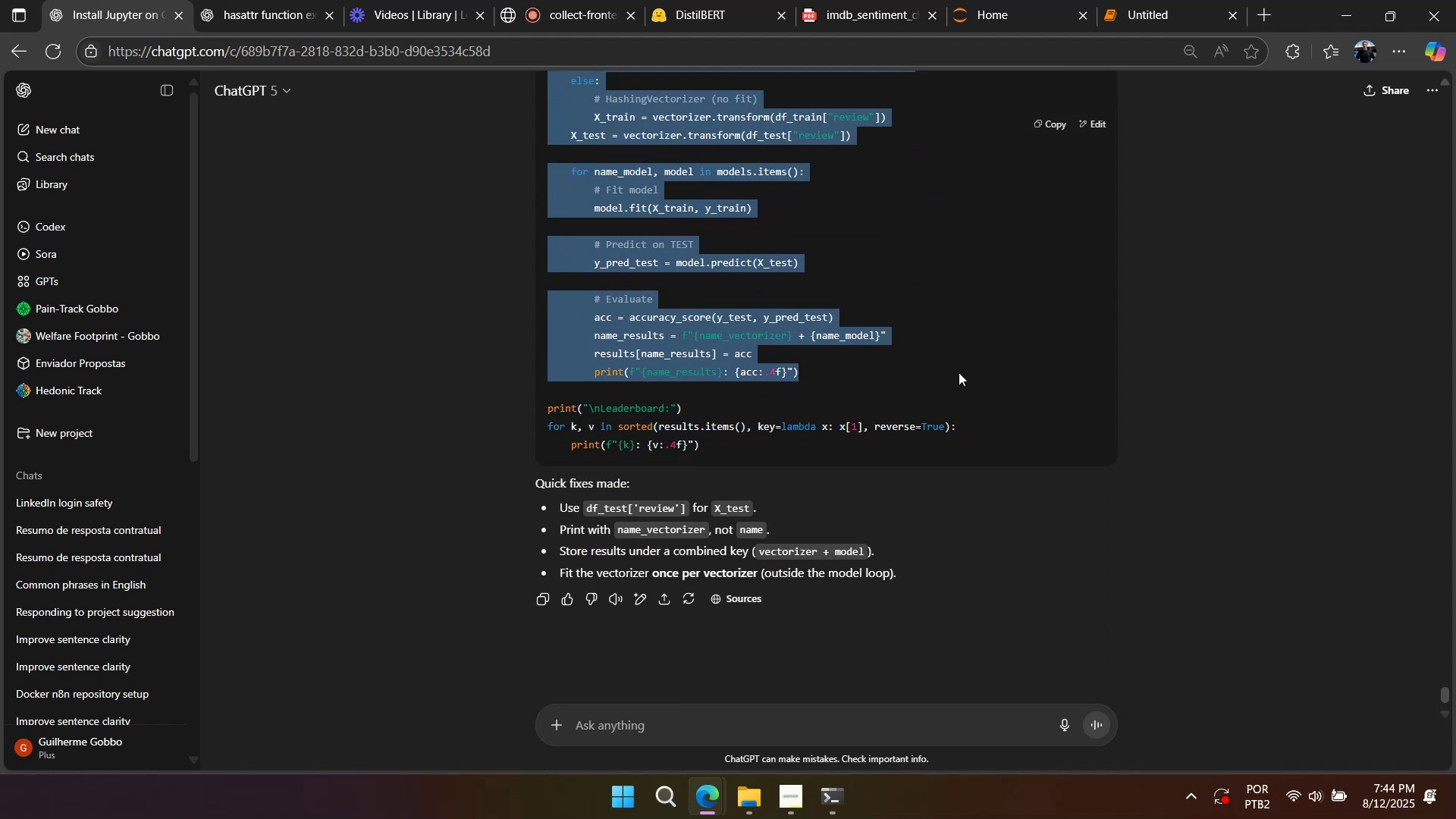 
scroll: coordinate [885, 447], scroll_direction: down, amount: 6.0
 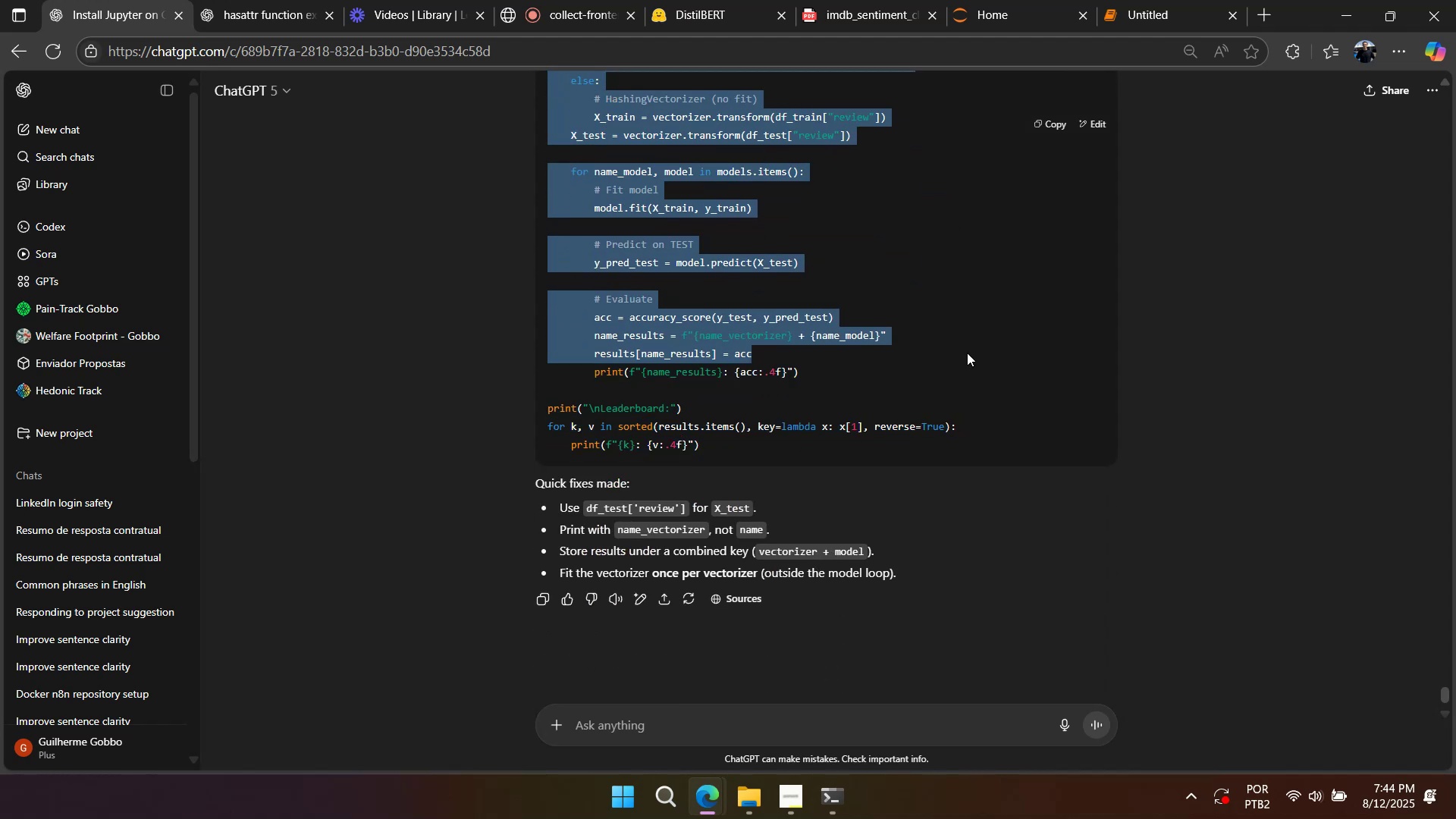 
key(Control+C)
 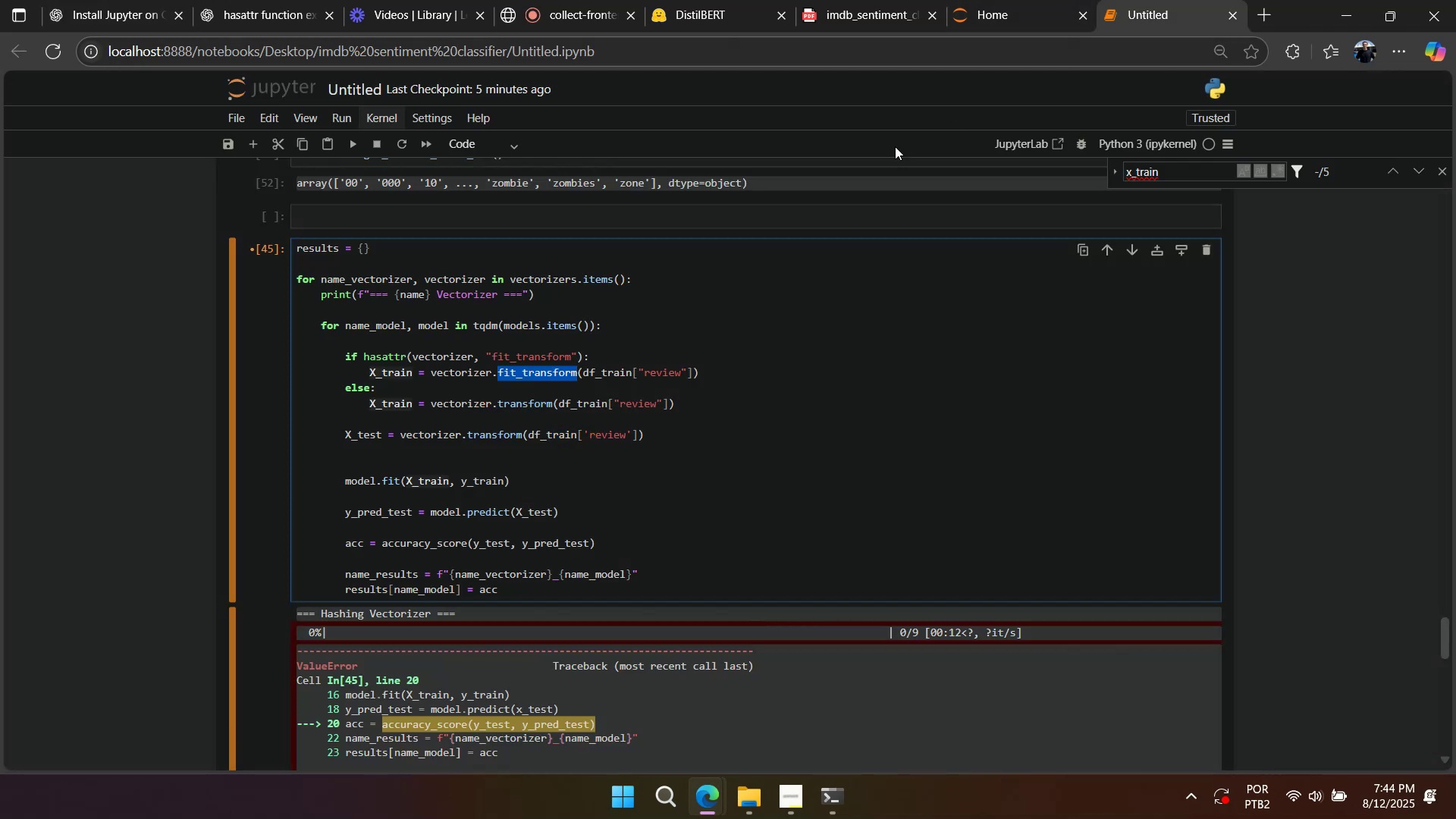 
left_click([545, 428])
 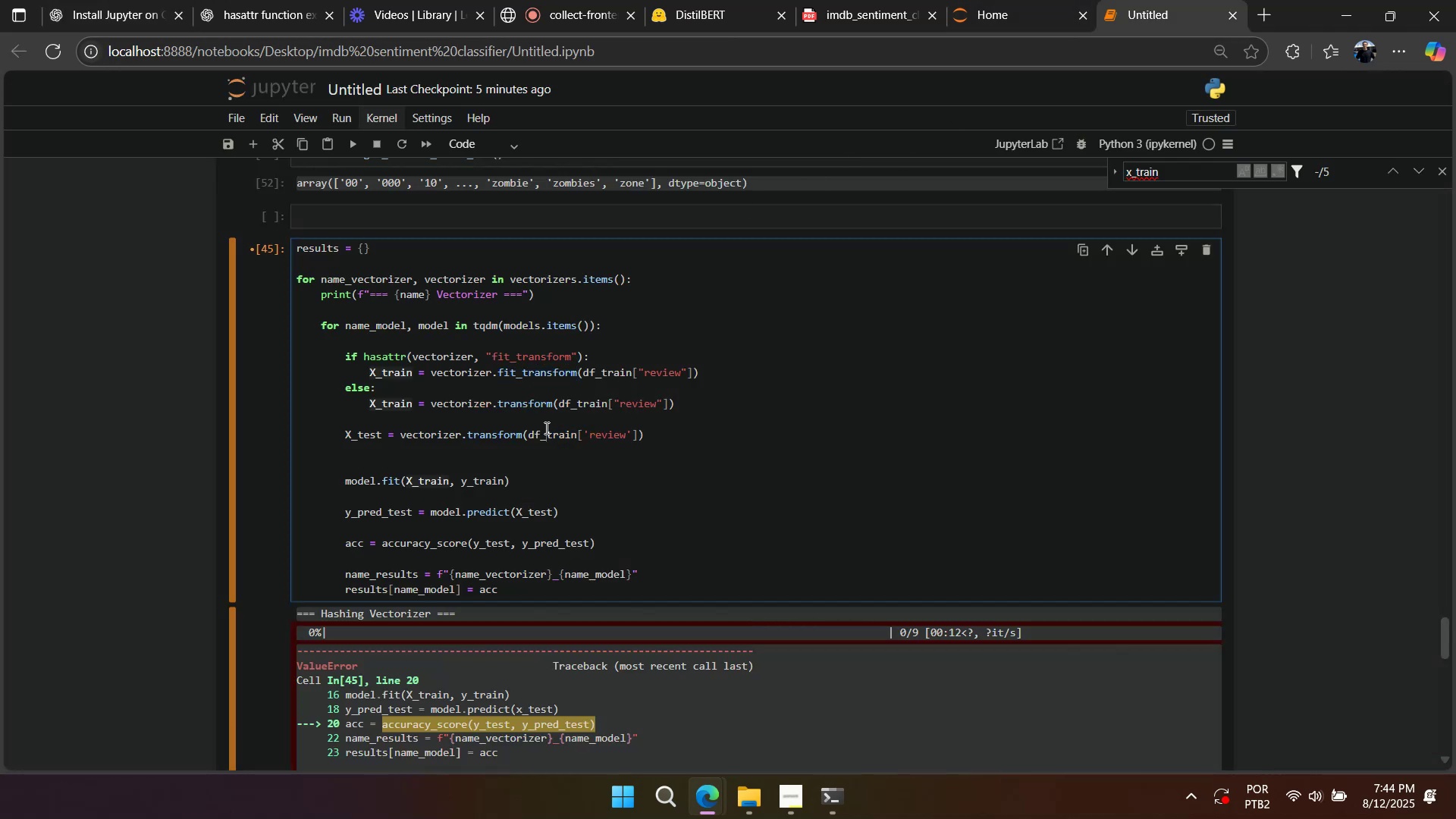 
key(Control+A)
 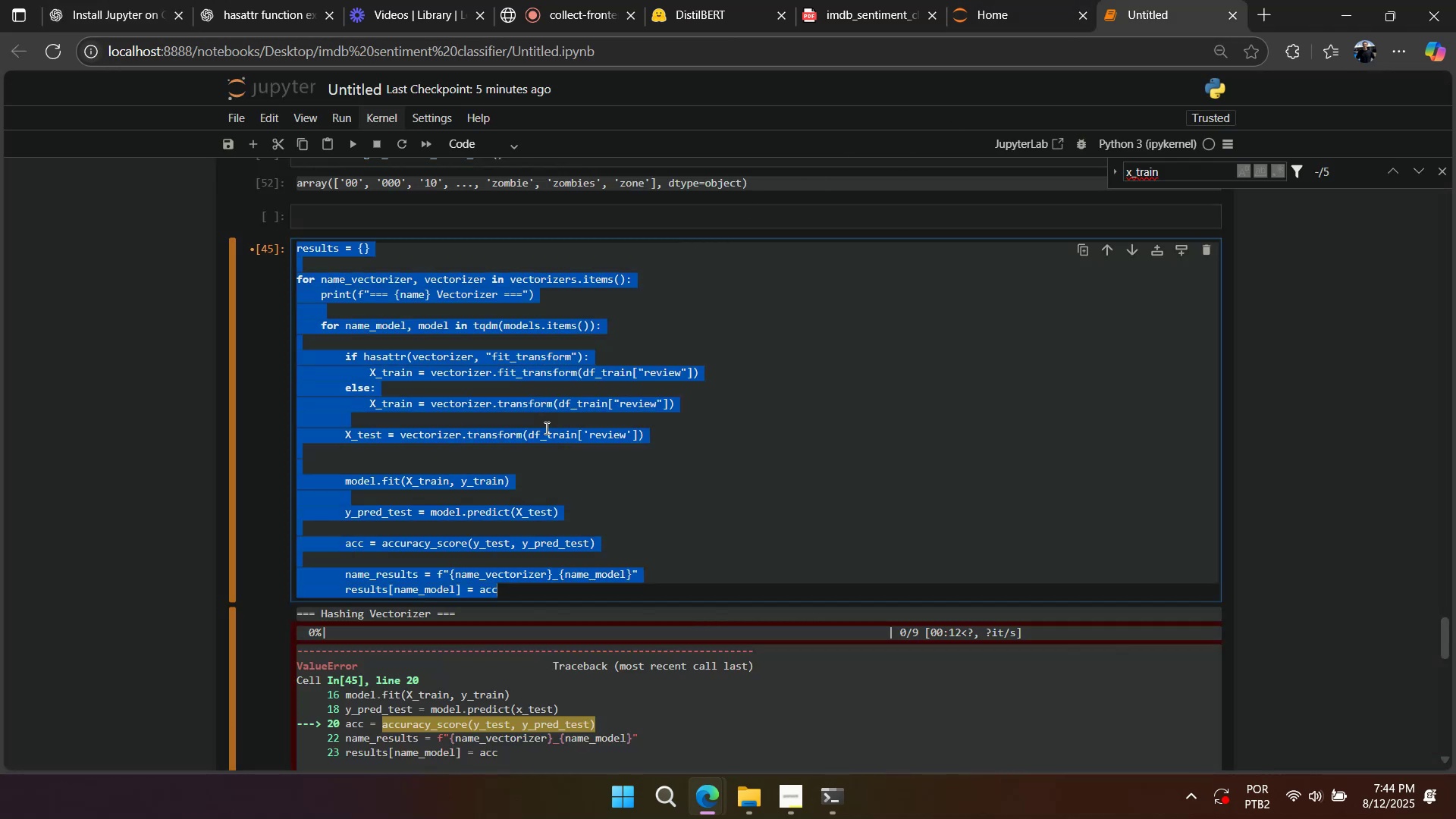 
key(Control+V)
 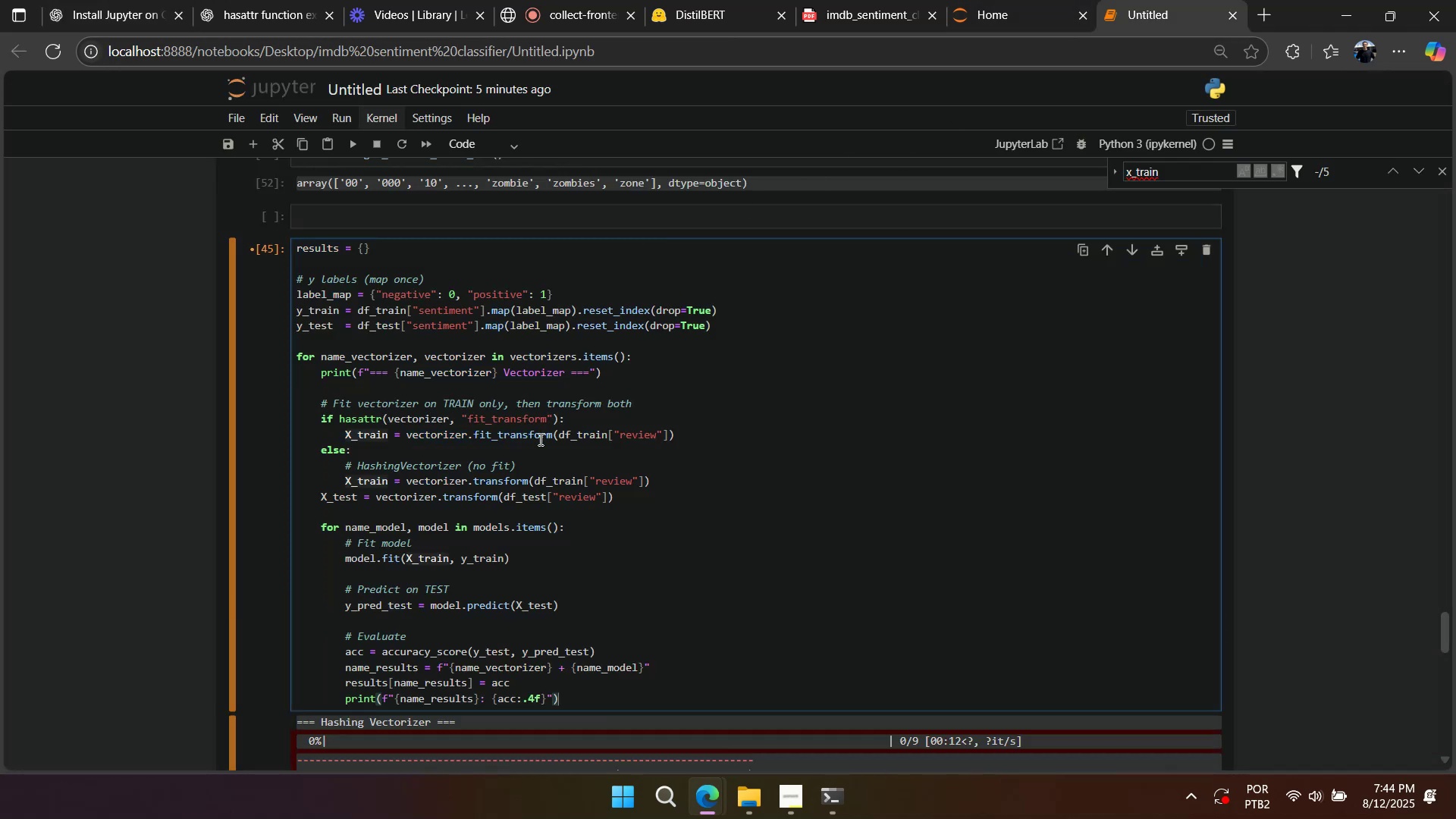 
scroll: coordinate [268, 439], scroll_direction: up, amount: 13.0
 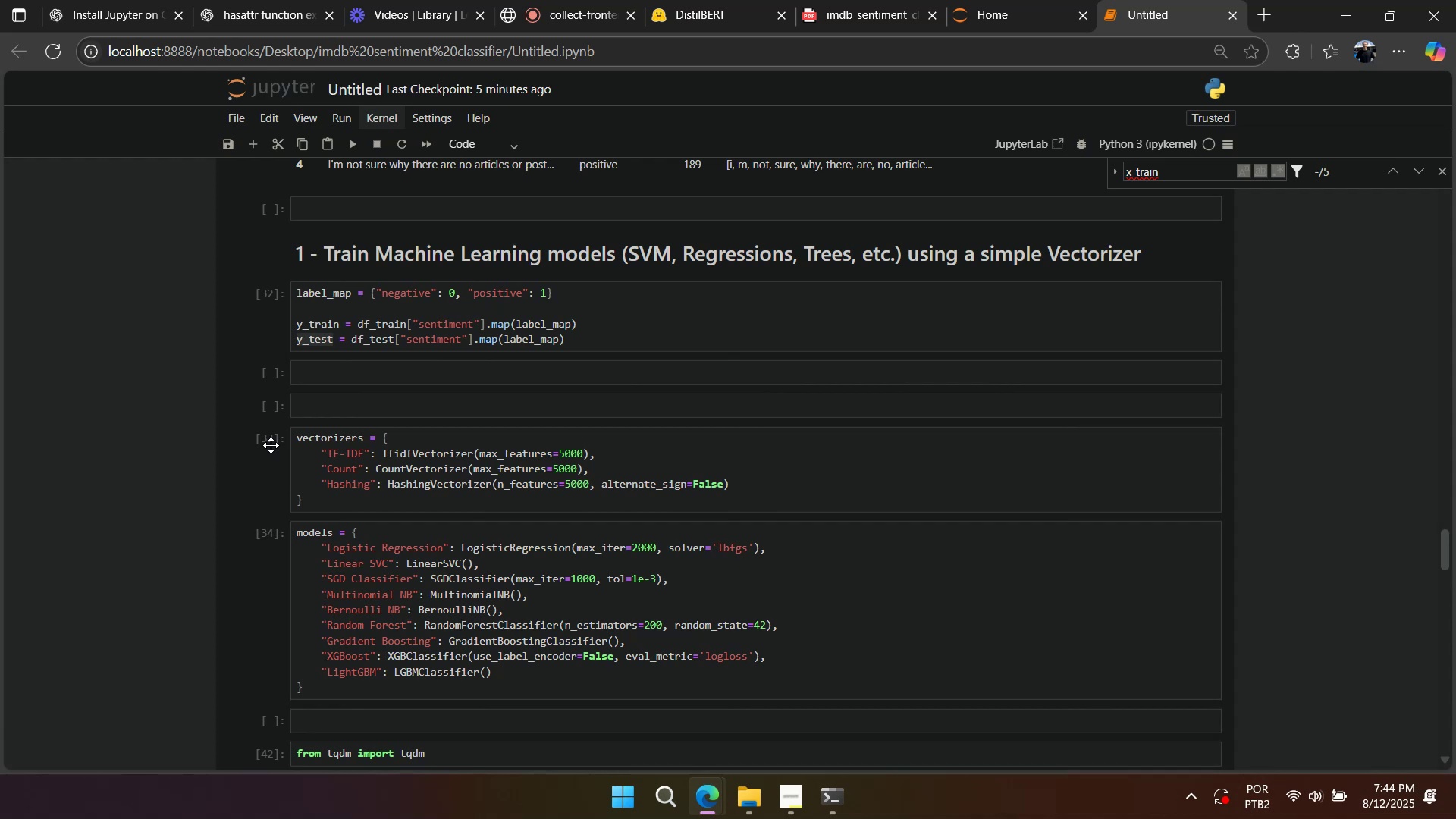 
scroll: coordinate [265, 422], scroll_direction: down, amount: 6.0
 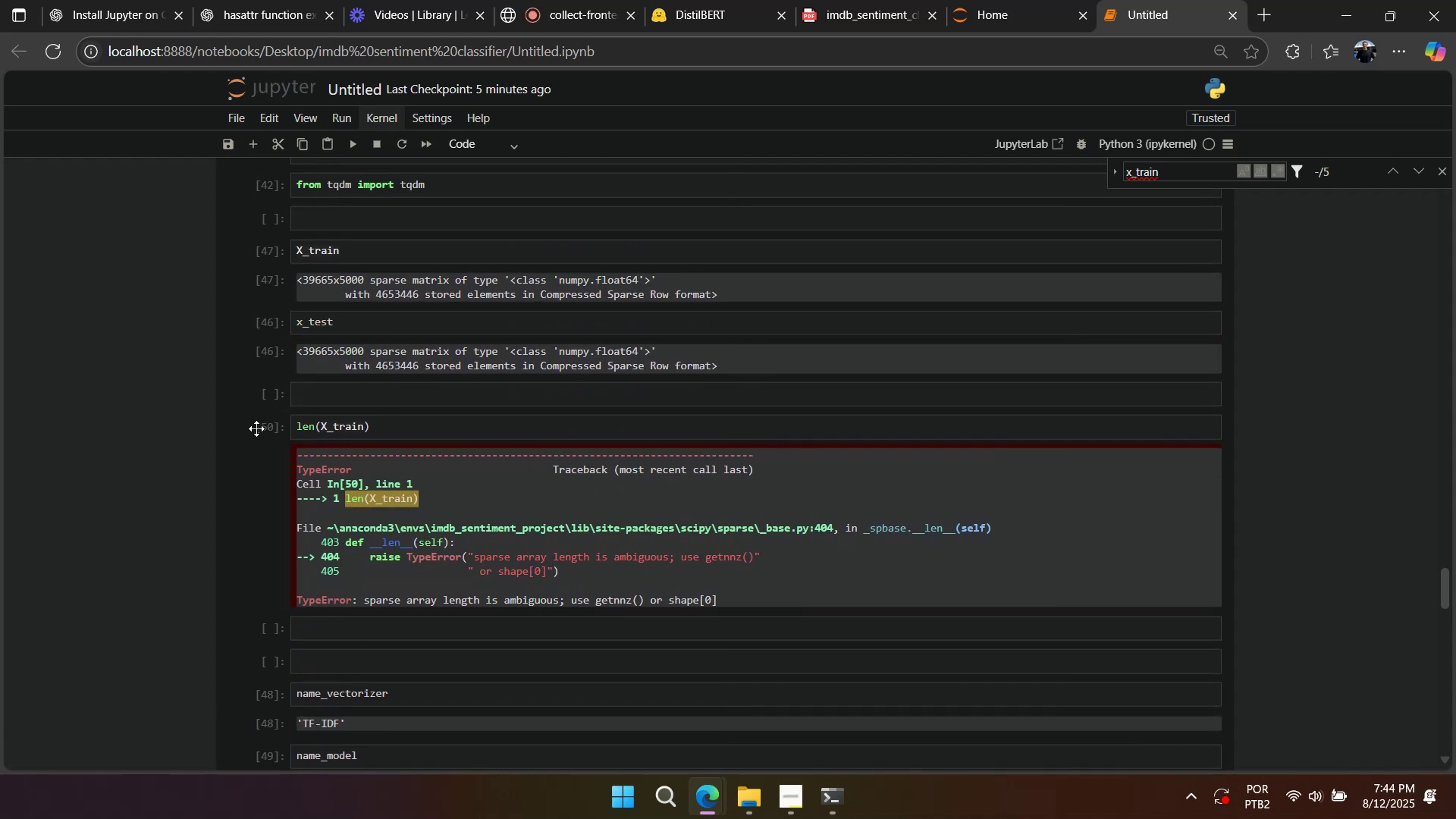 
left_click([256, 429])
 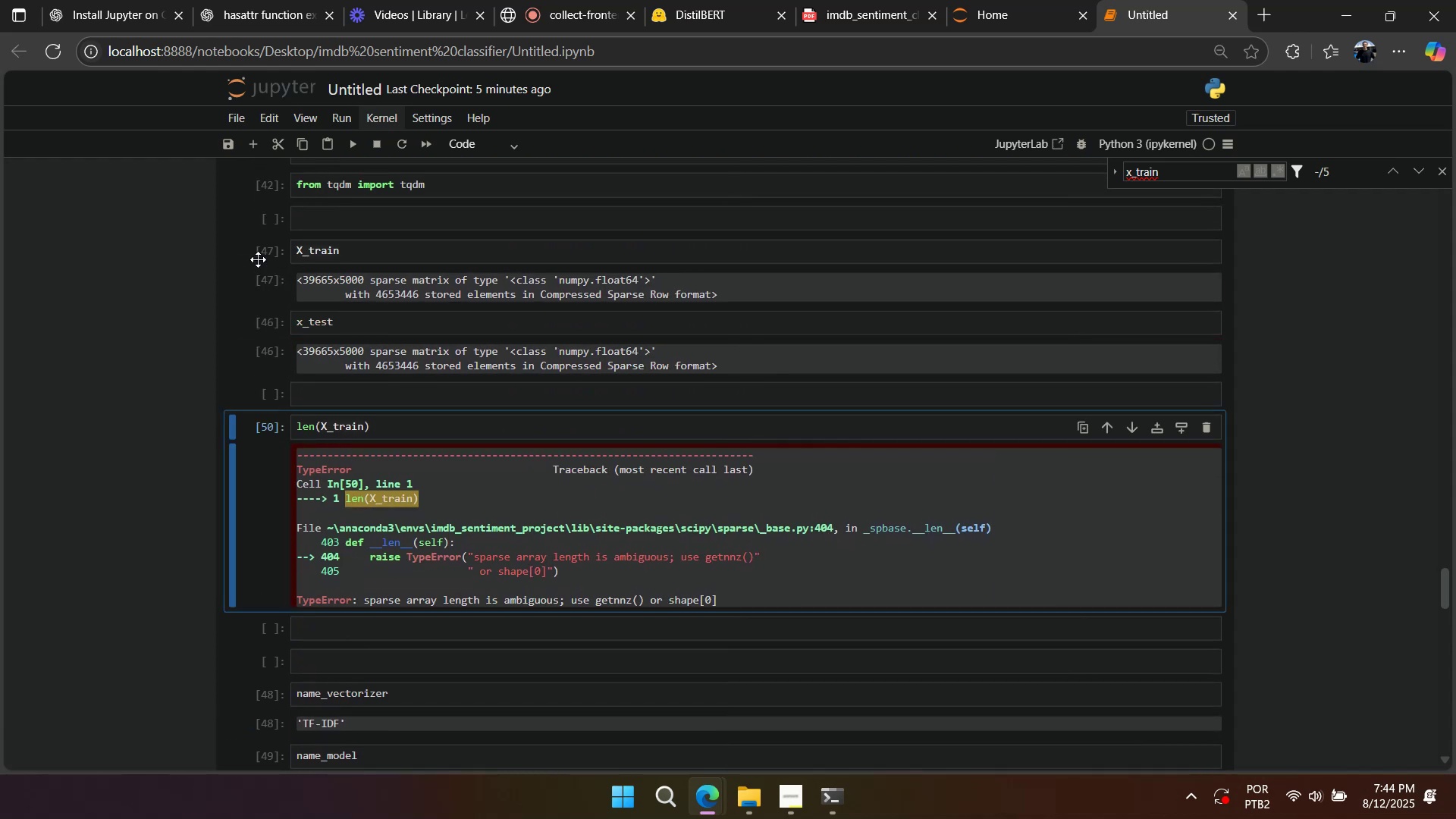 
left_click([260, 253])
 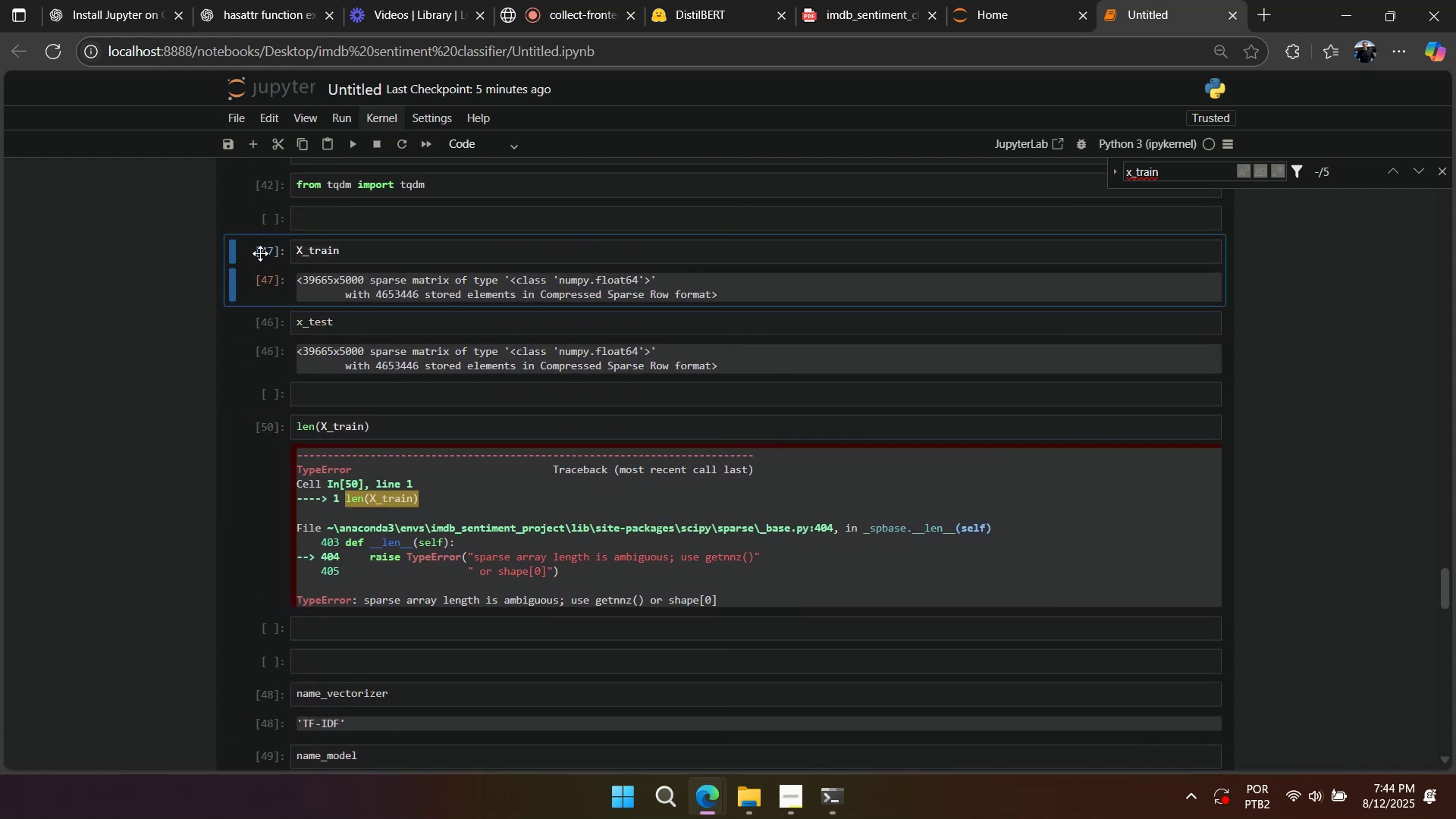 
type(ddddddd)
 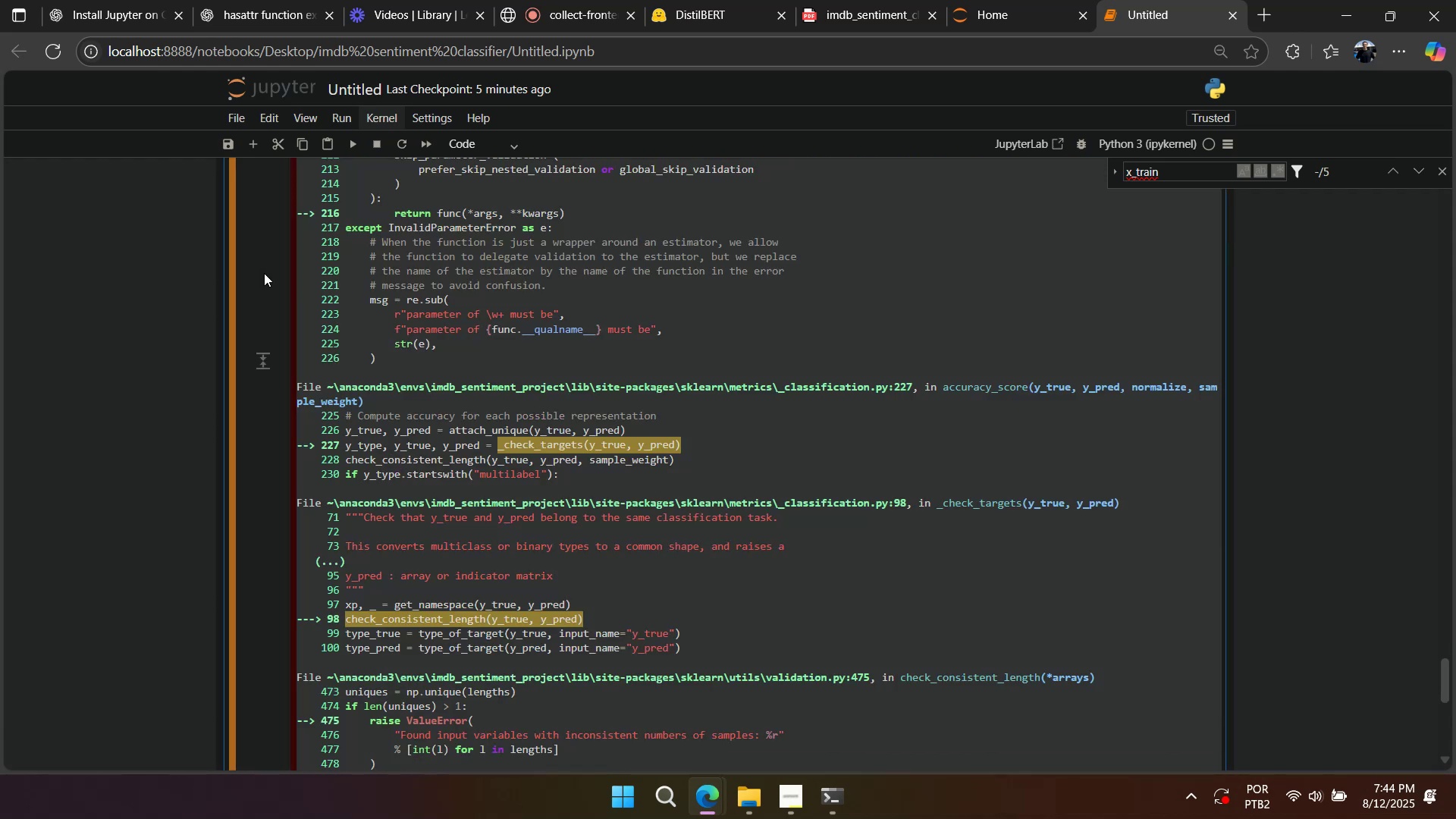 
scroll: coordinate [488, 479], scroll_direction: up, amount: 17.0
 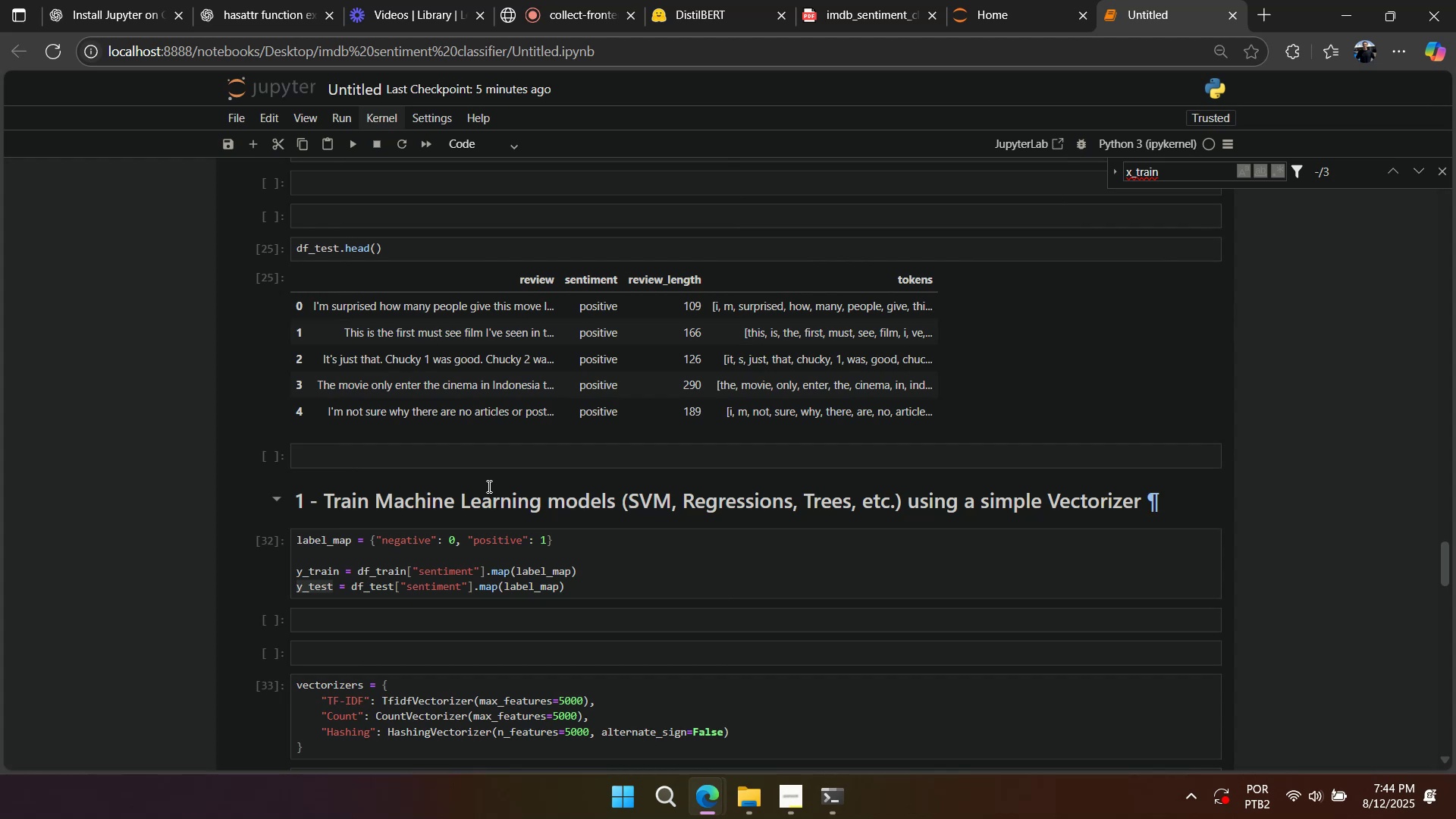 
scroll: coordinate [486, 499], scroll_direction: down, amount: 8.0
 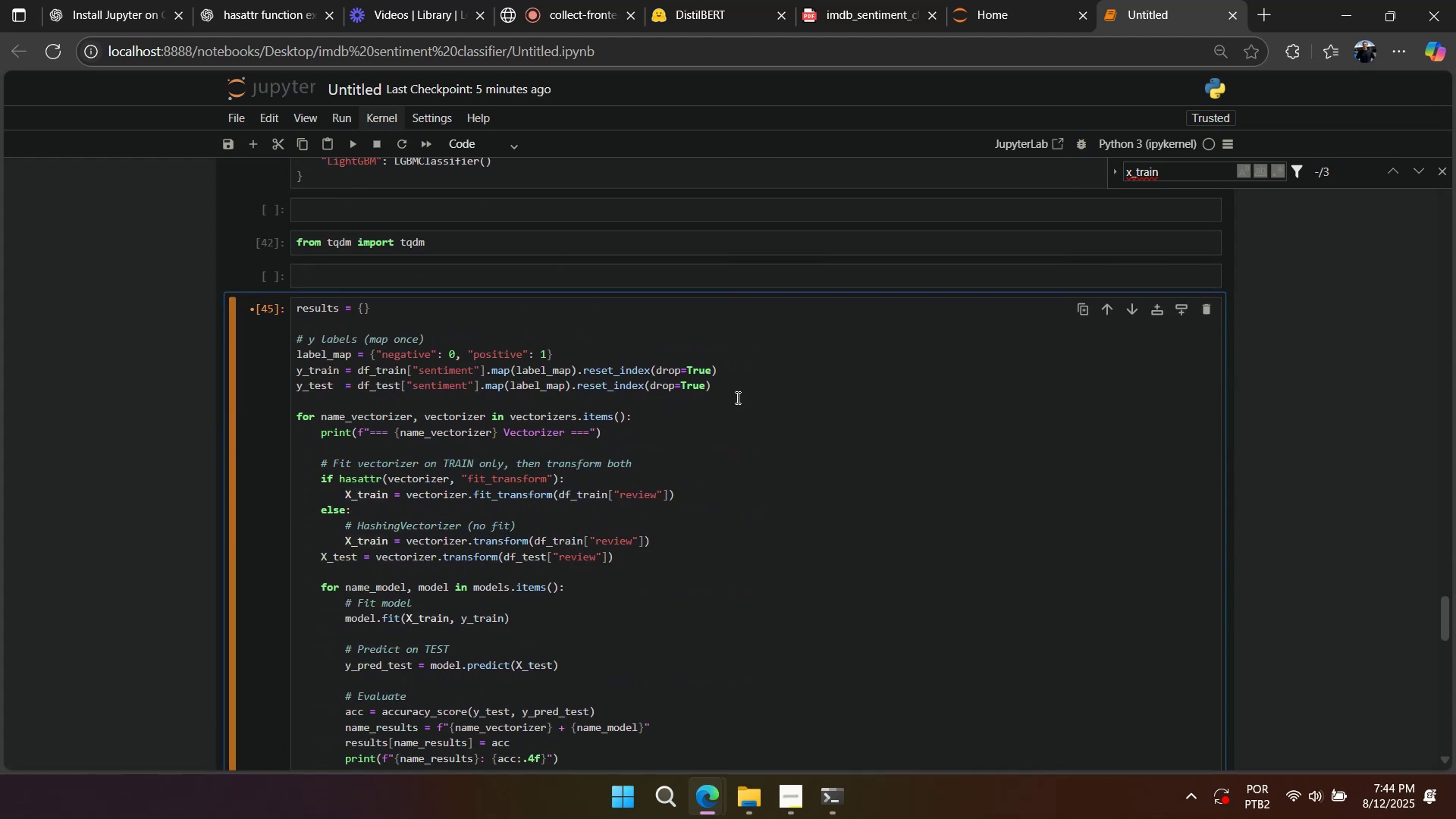 
scroll: coordinate [714, 421], scroll_direction: up, amount: 7.0
 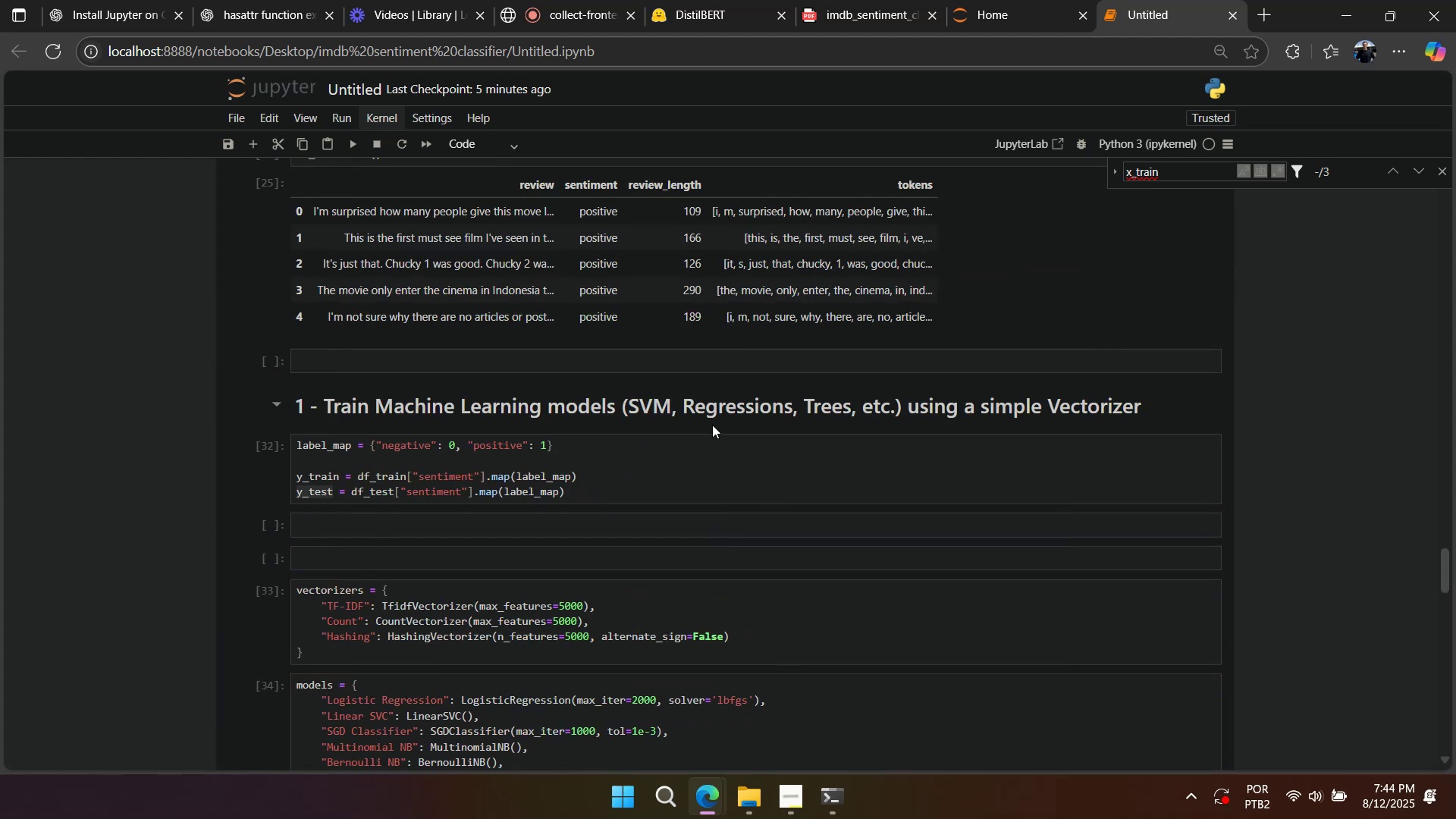 
scroll: coordinate [706, 436], scroll_direction: down, amount: 7.0
 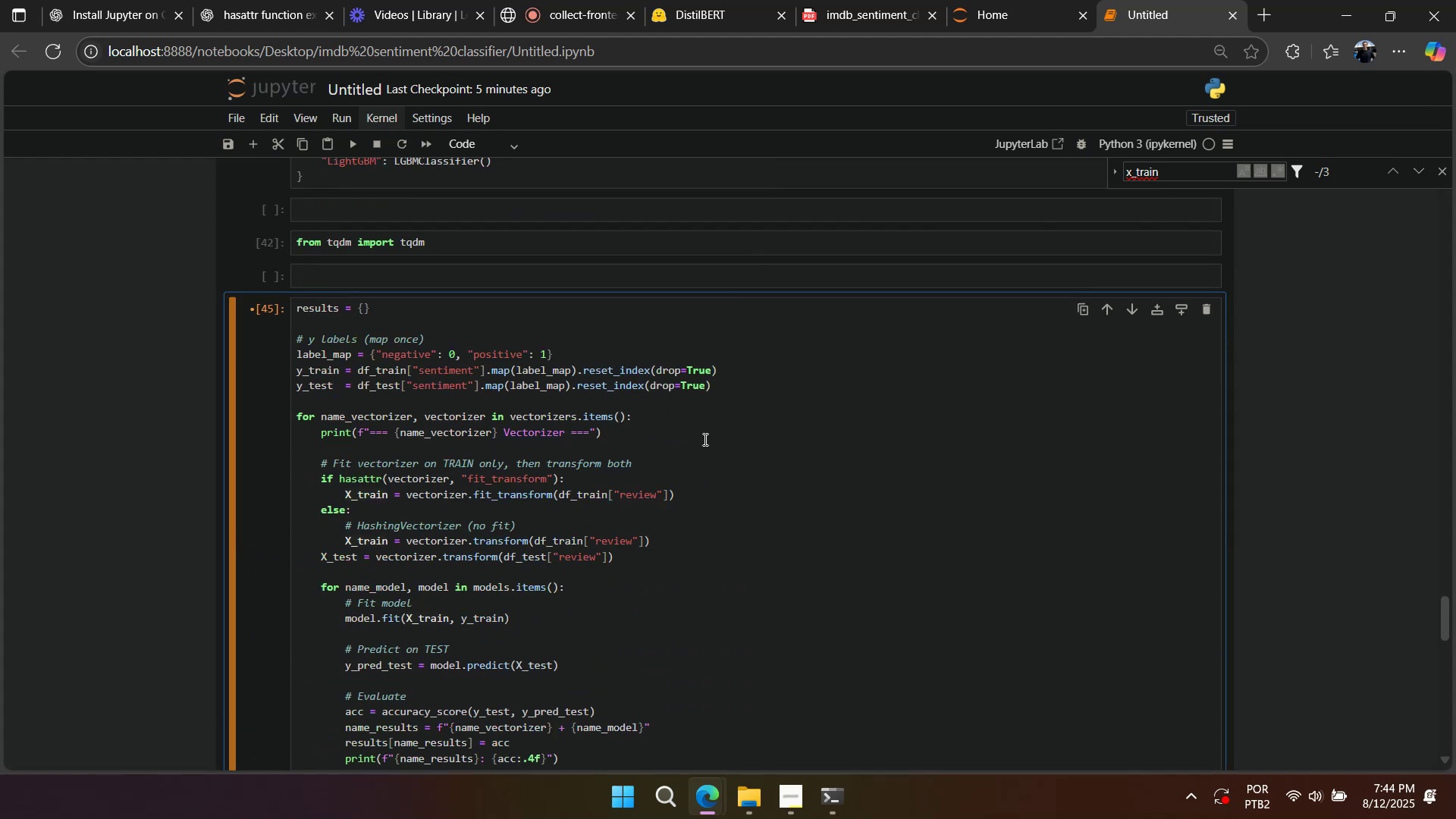 
scroll: coordinate [704, 439], scroll_direction: up, amount: 1.0
 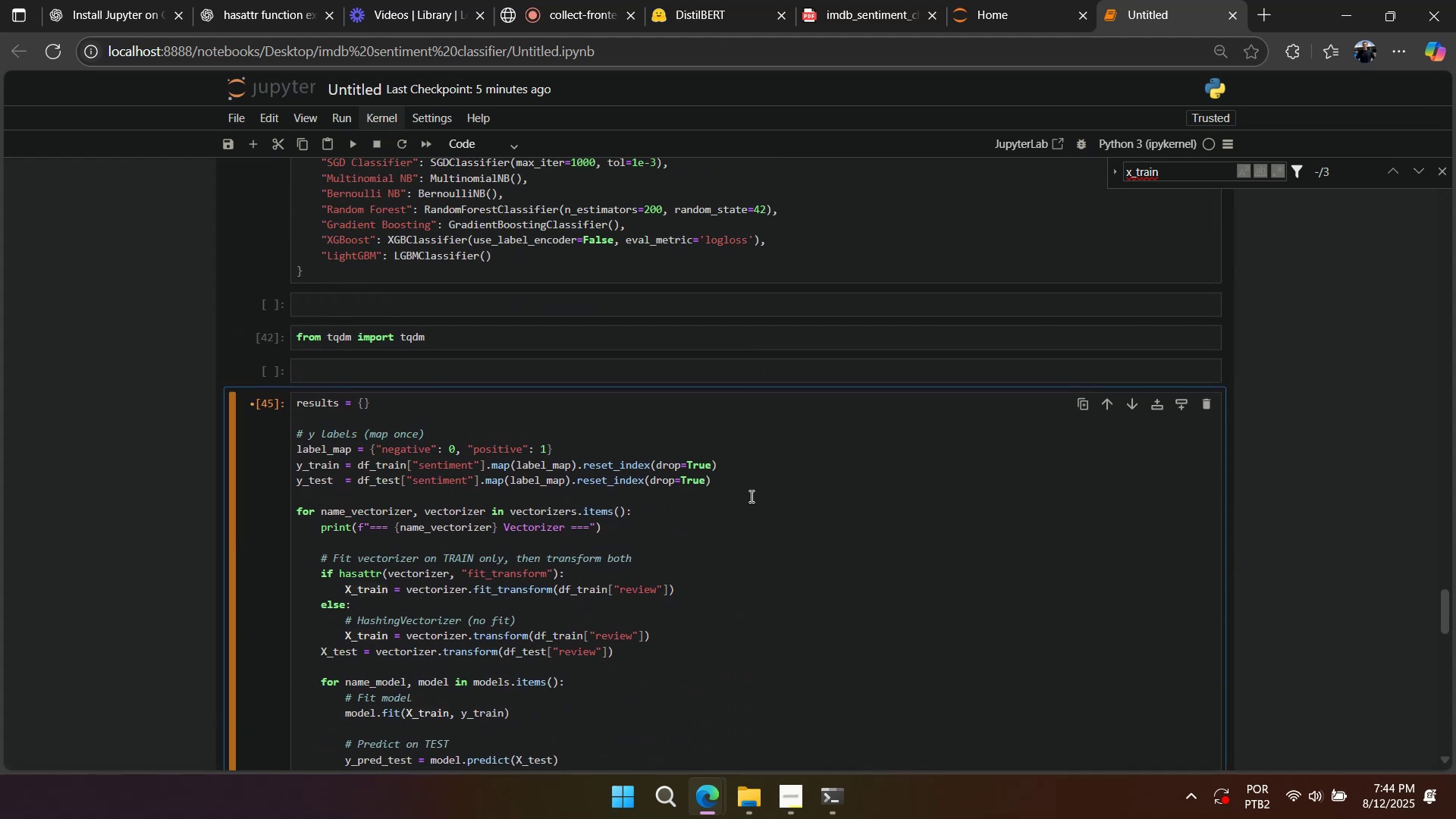 
left_click_drag(start_coordinate=[748, 489], to_coordinate=[728, 418])
 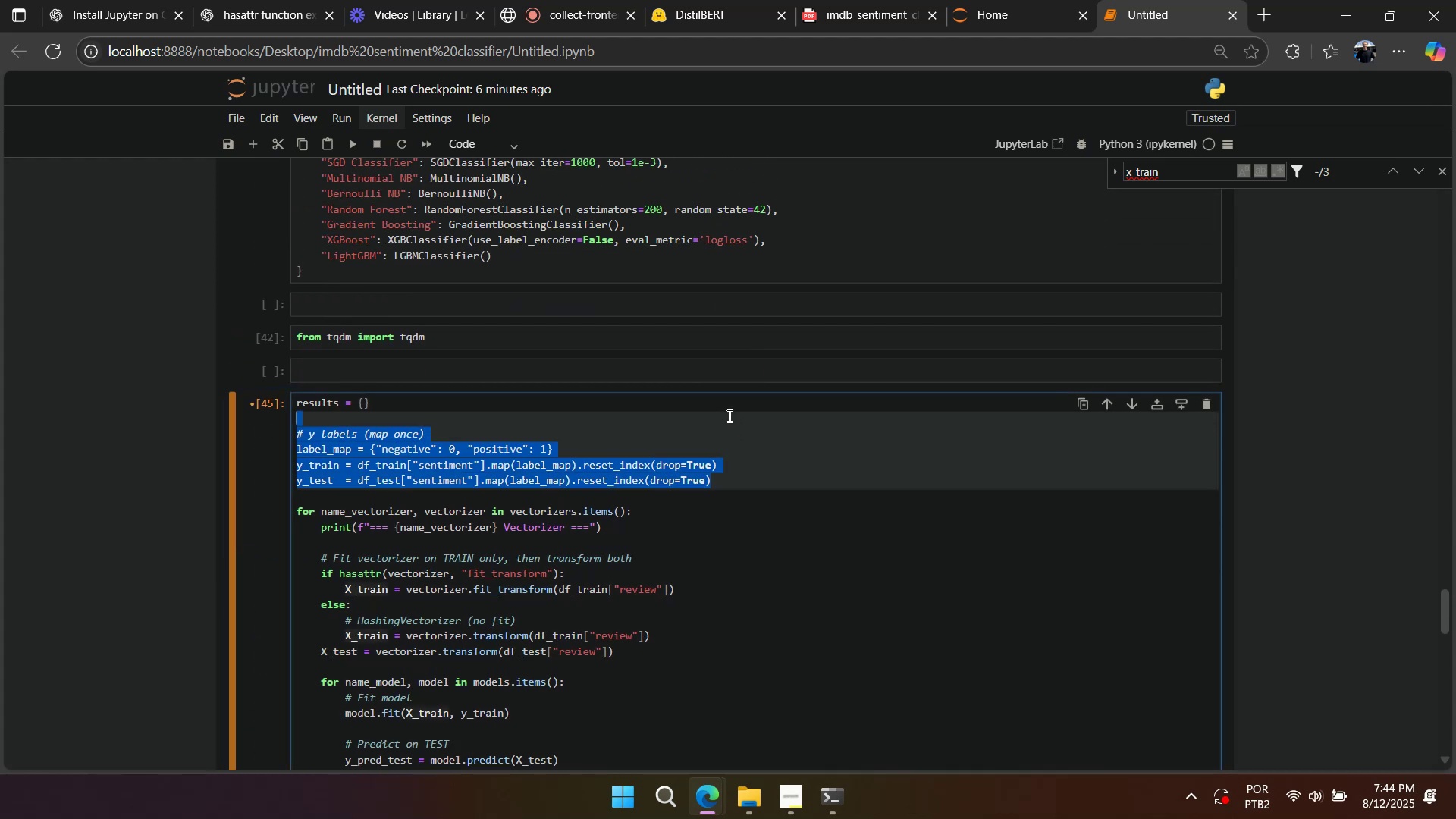 
key(Backspace)
 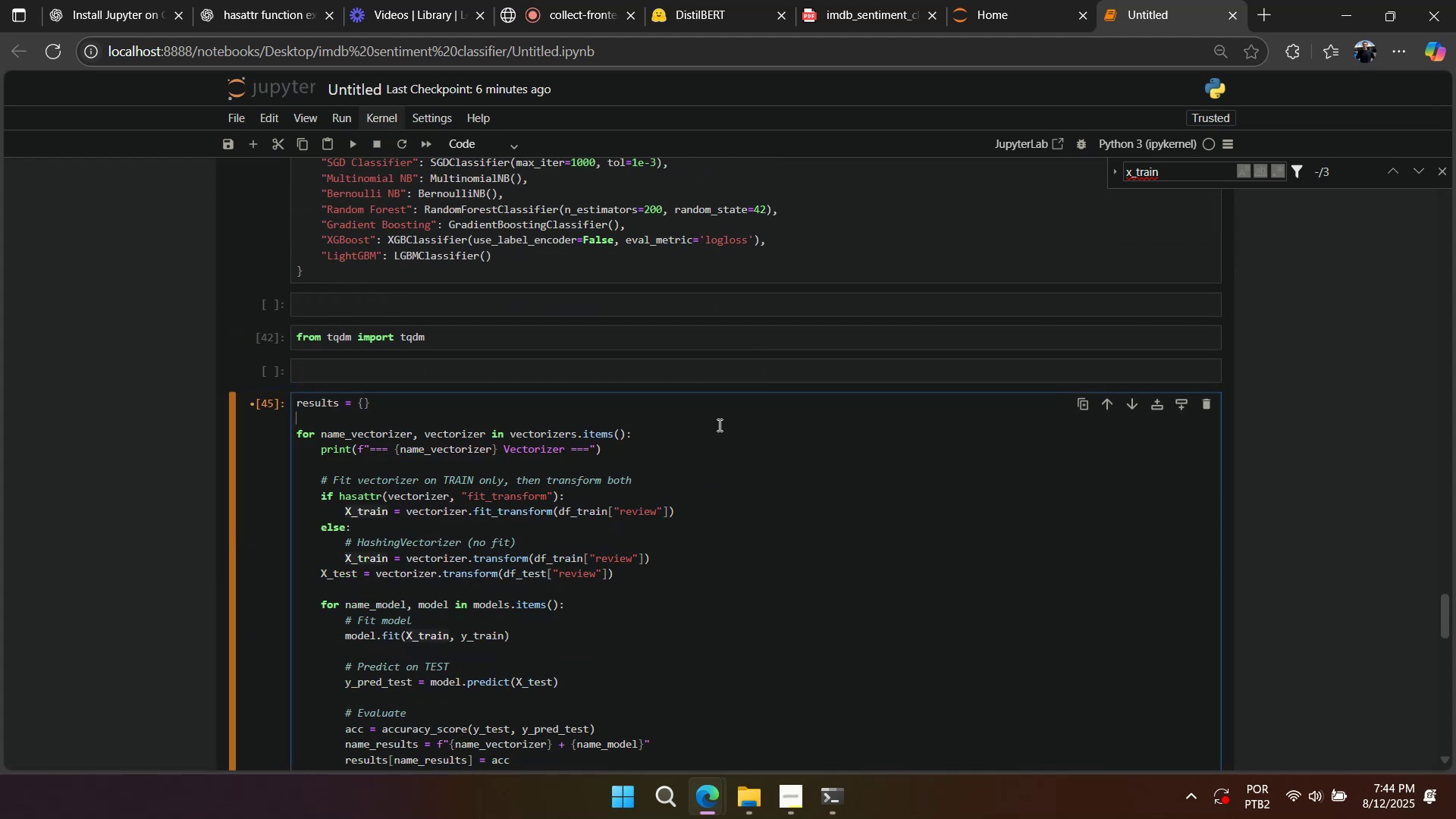 
scroll: coordinate [710, 430], scroll_direction: down, amount: 2.0
 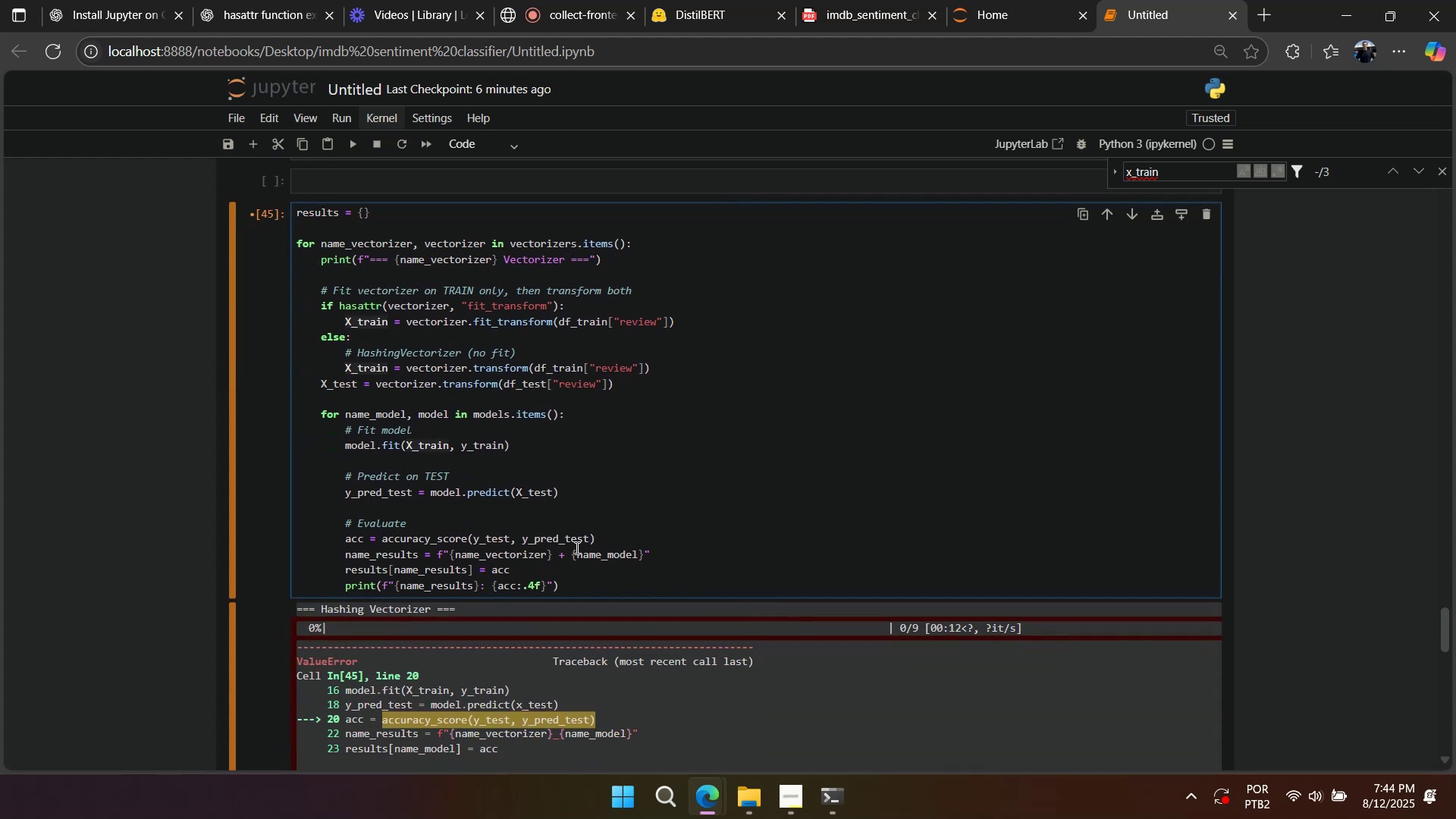 
left_click([572, 588])
 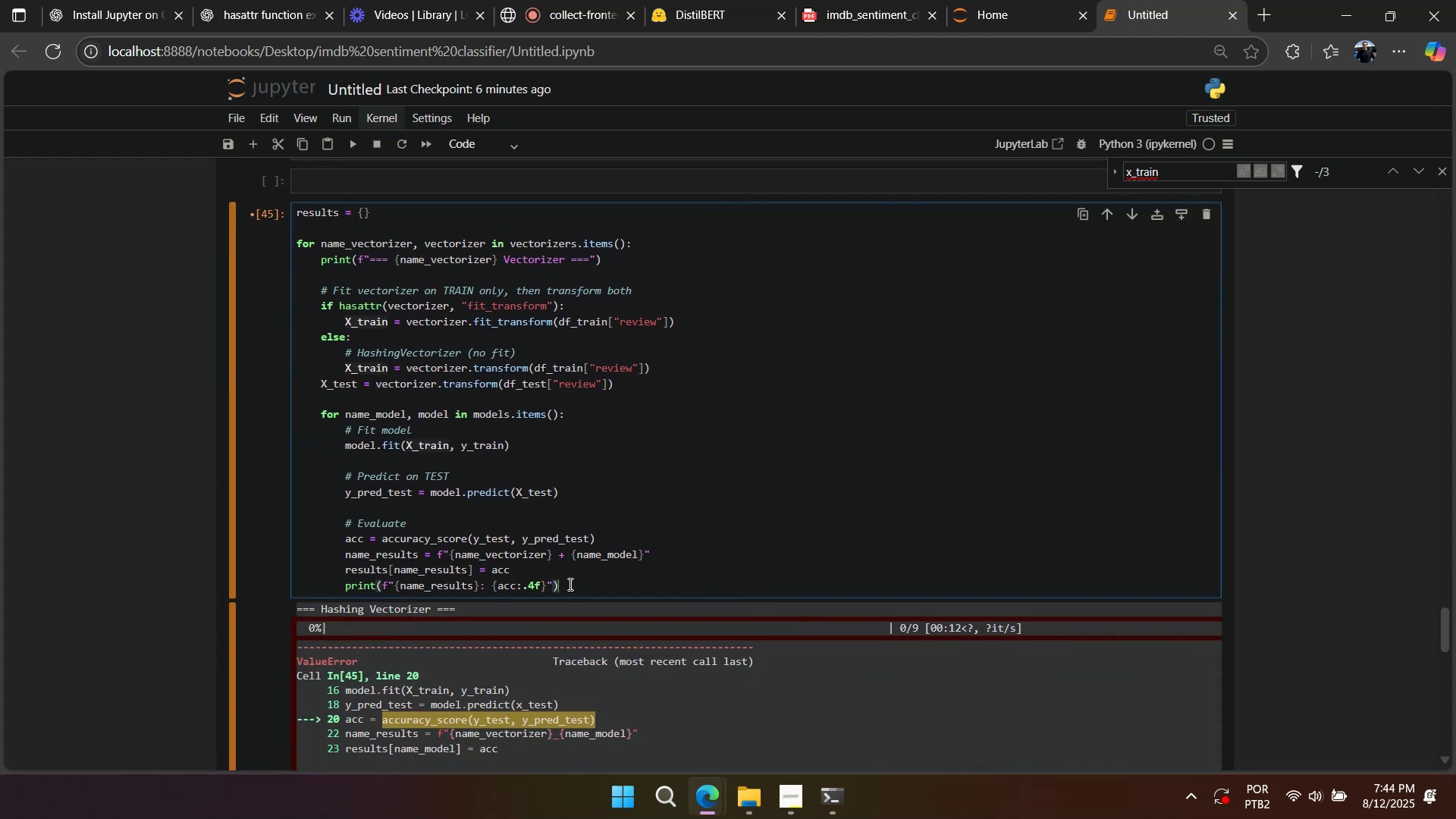 
hold_key(key=ShiftLeft, duration=1.53)
 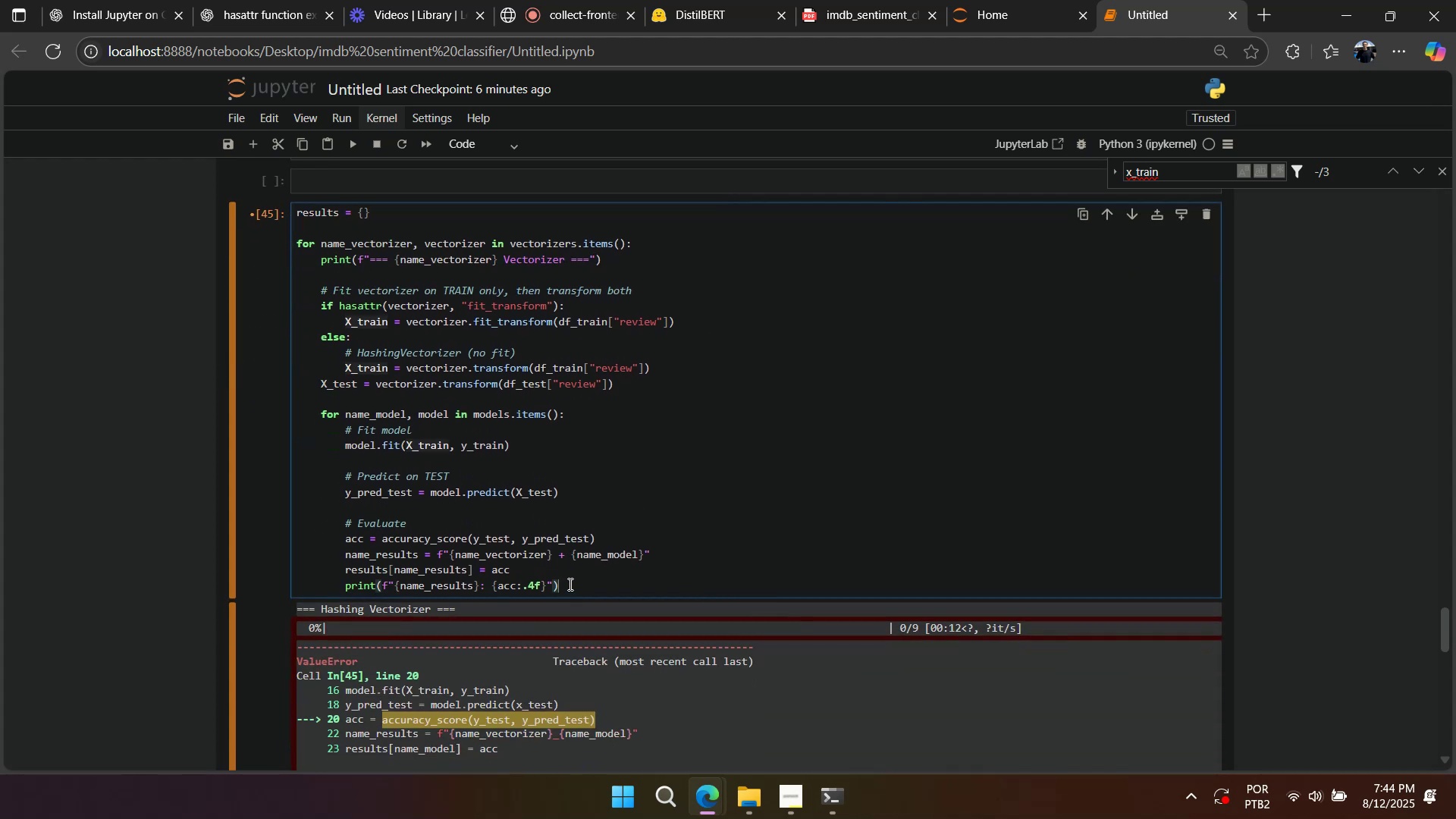 
hold_key(key=ShiftLeft, duration=1.51)
 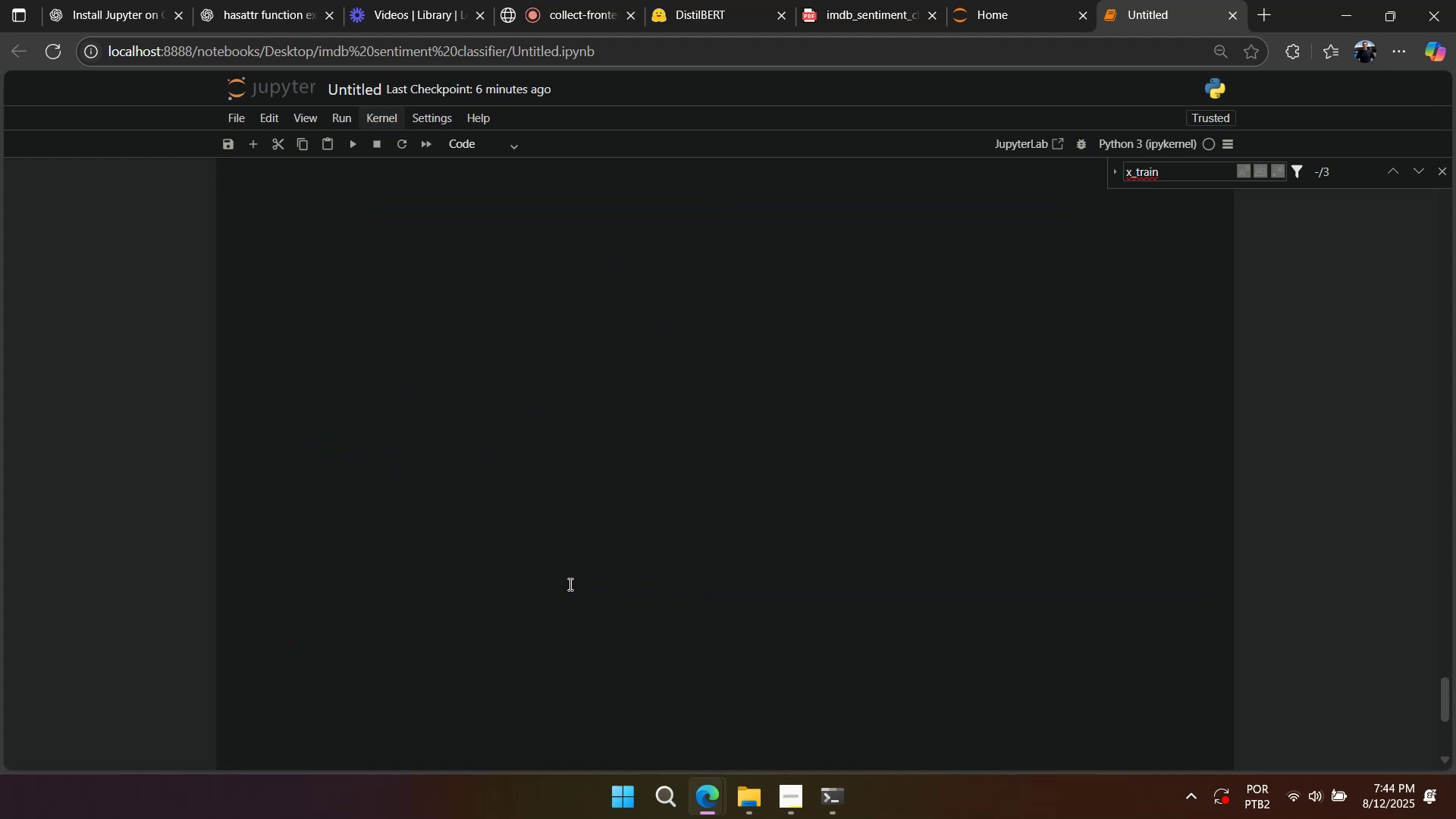 
key(Shift+Enter)
 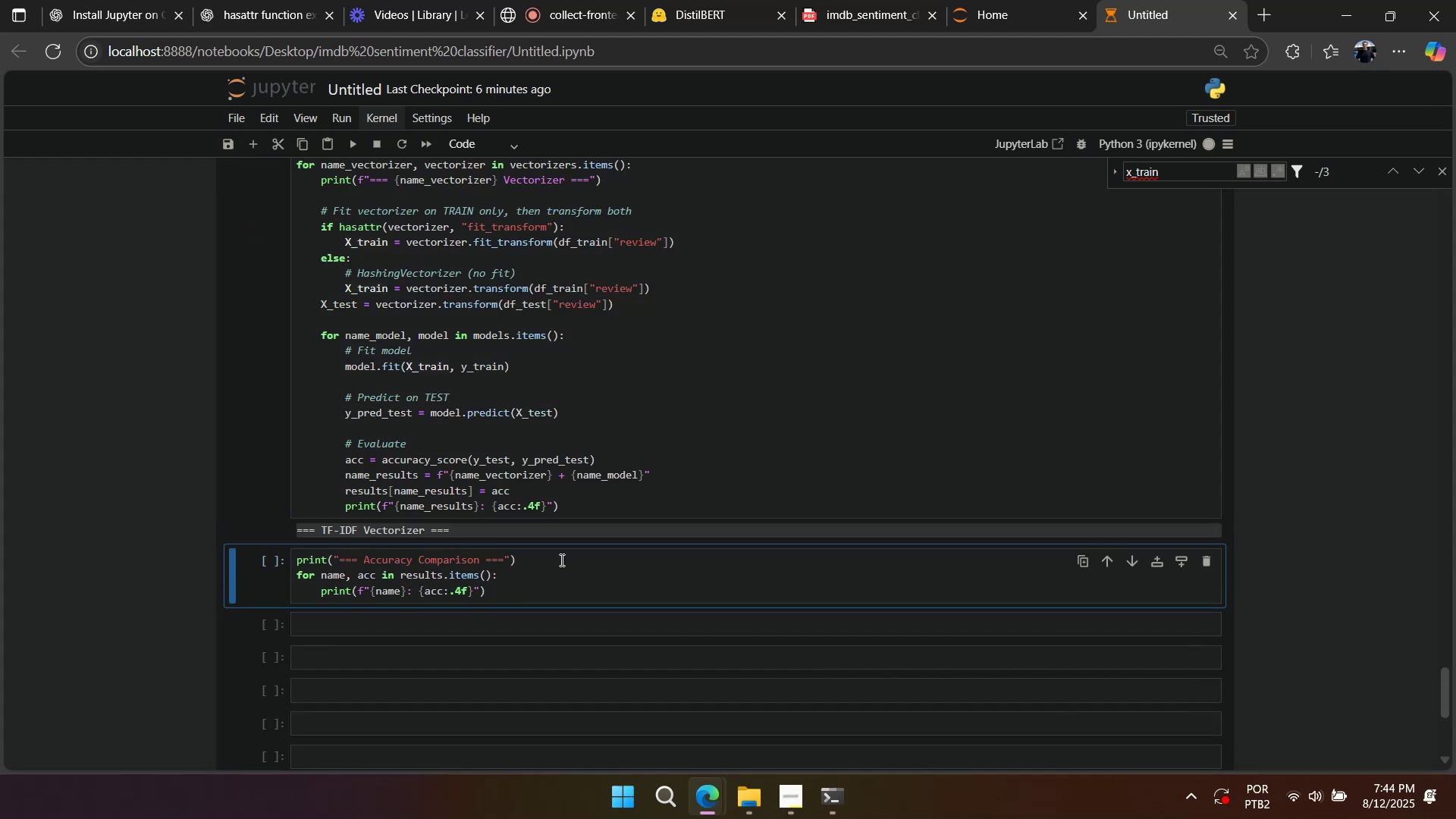 
scroll: coordinate [596, 541], scroll_direction: up, amount: 1.0
 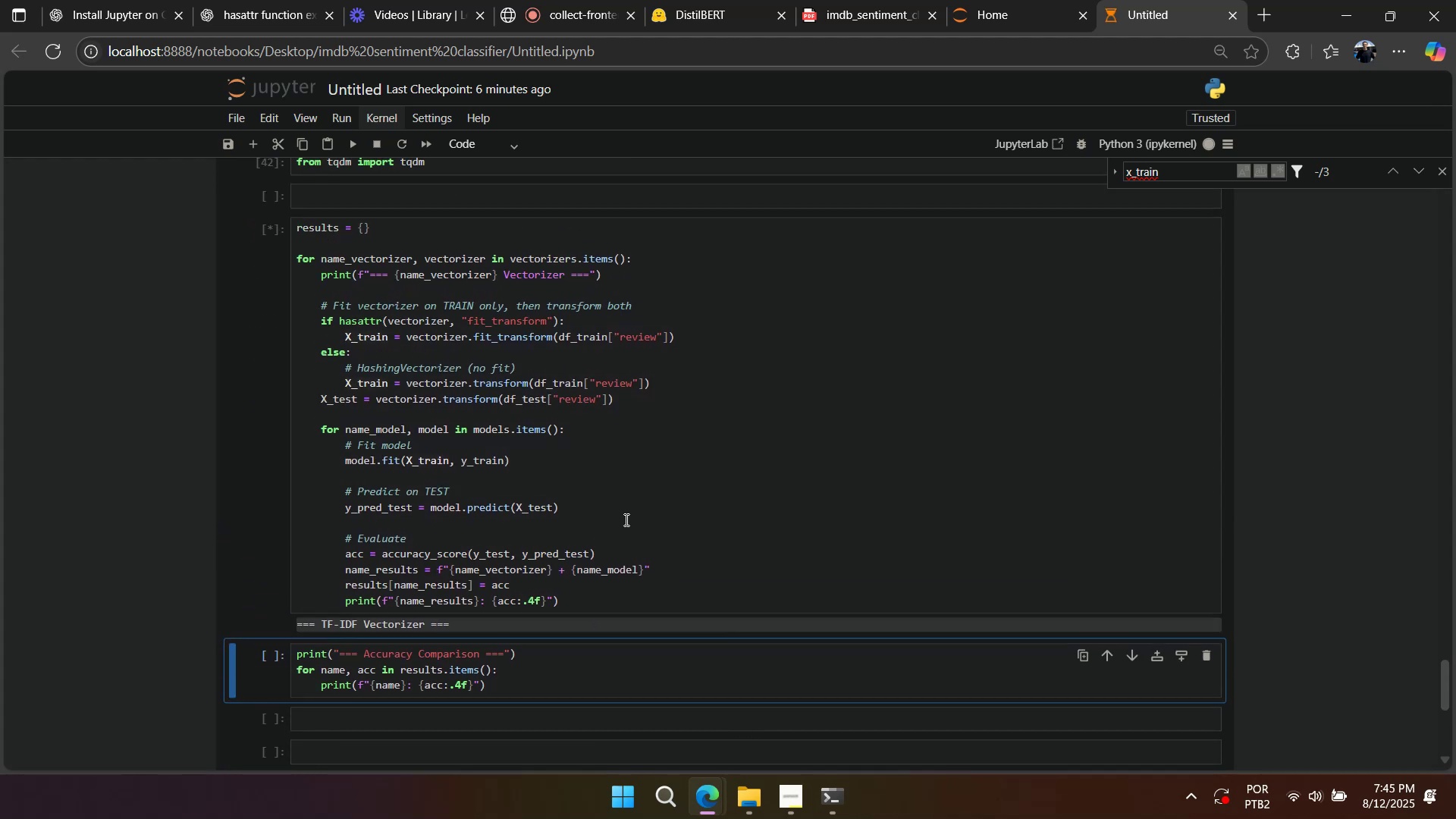 
left_click([586, 512])
 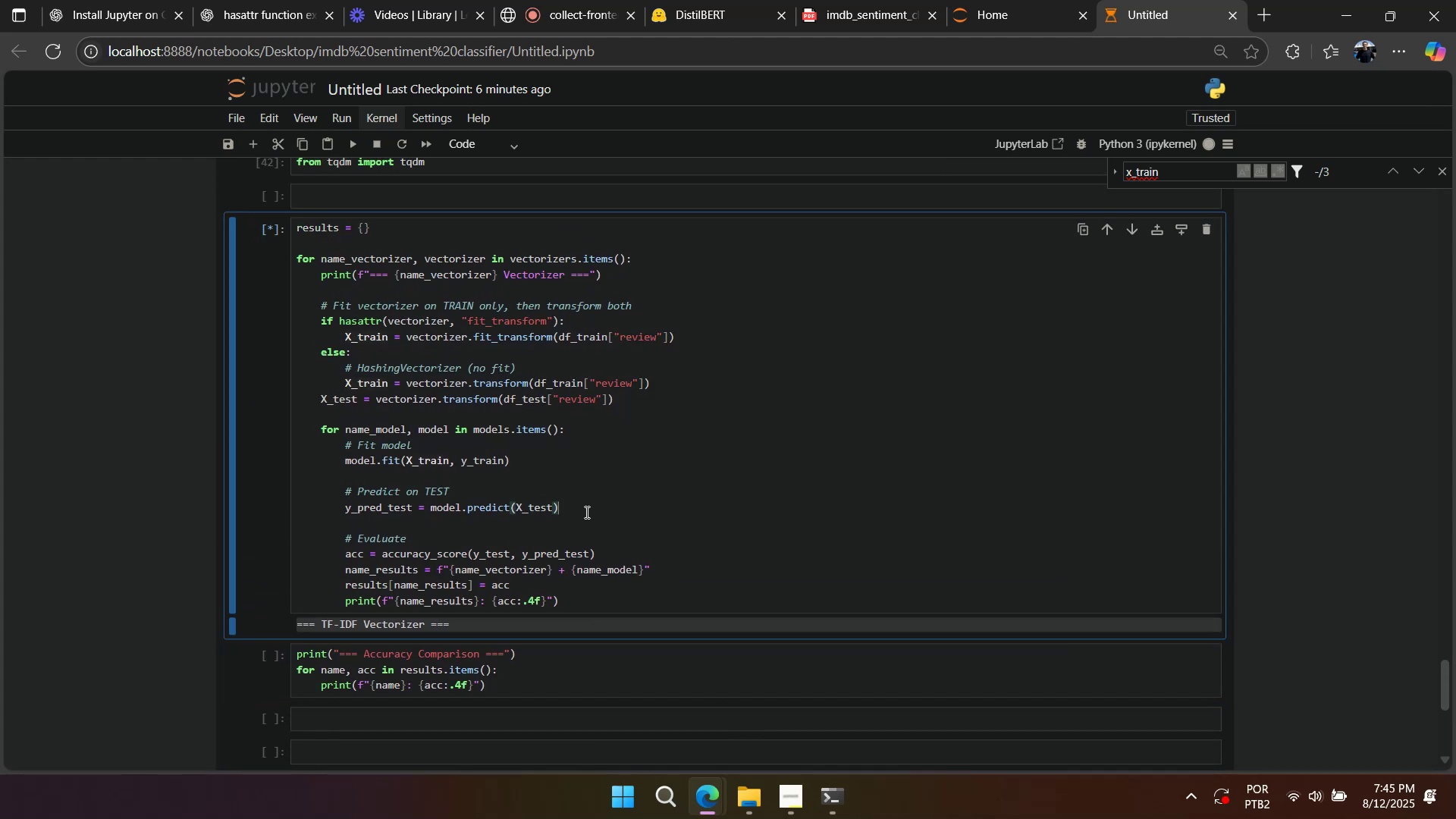 
right_click([585, 512])
 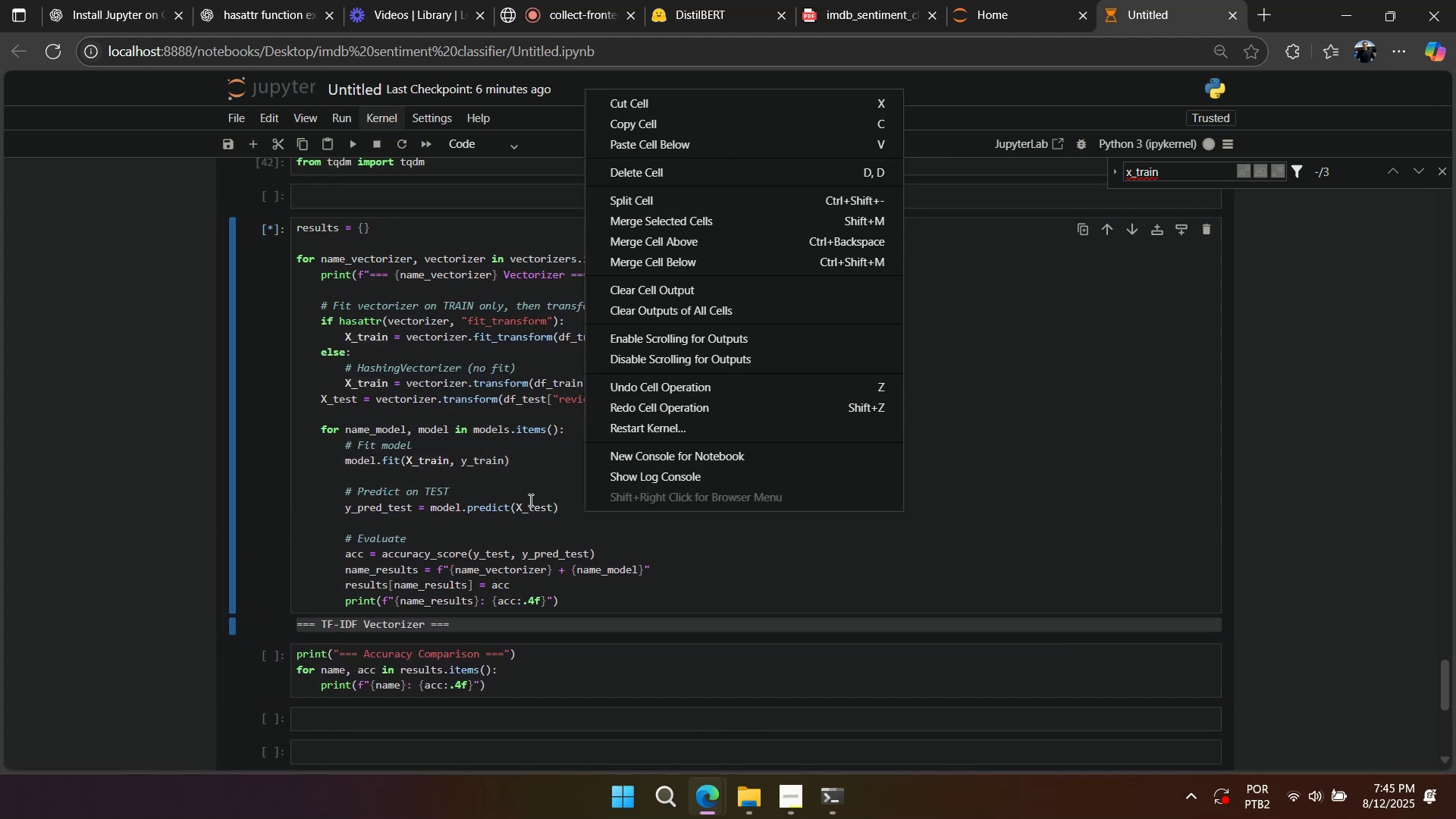 
left_click([529, 500])
 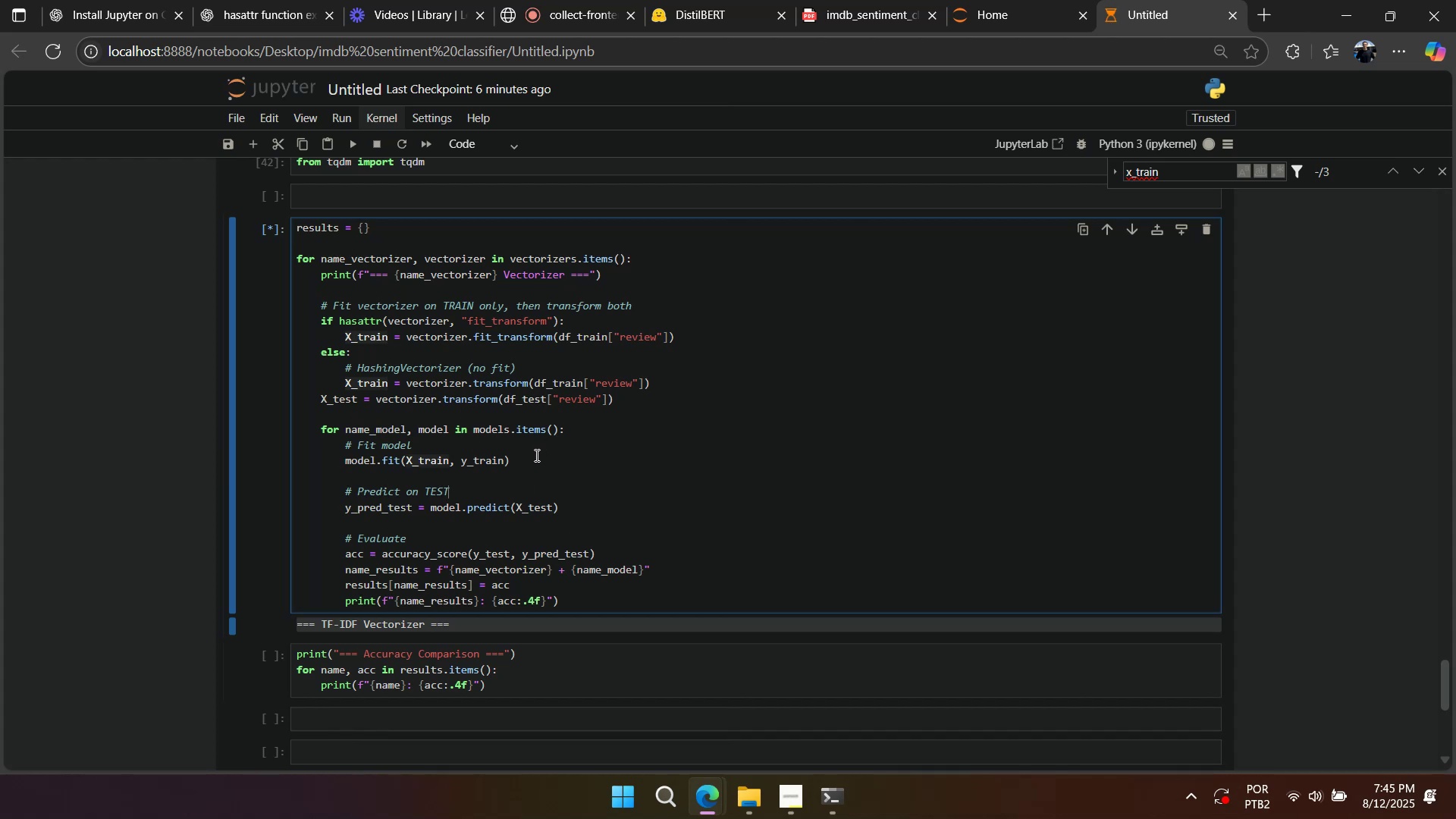 
wait(10.21)
 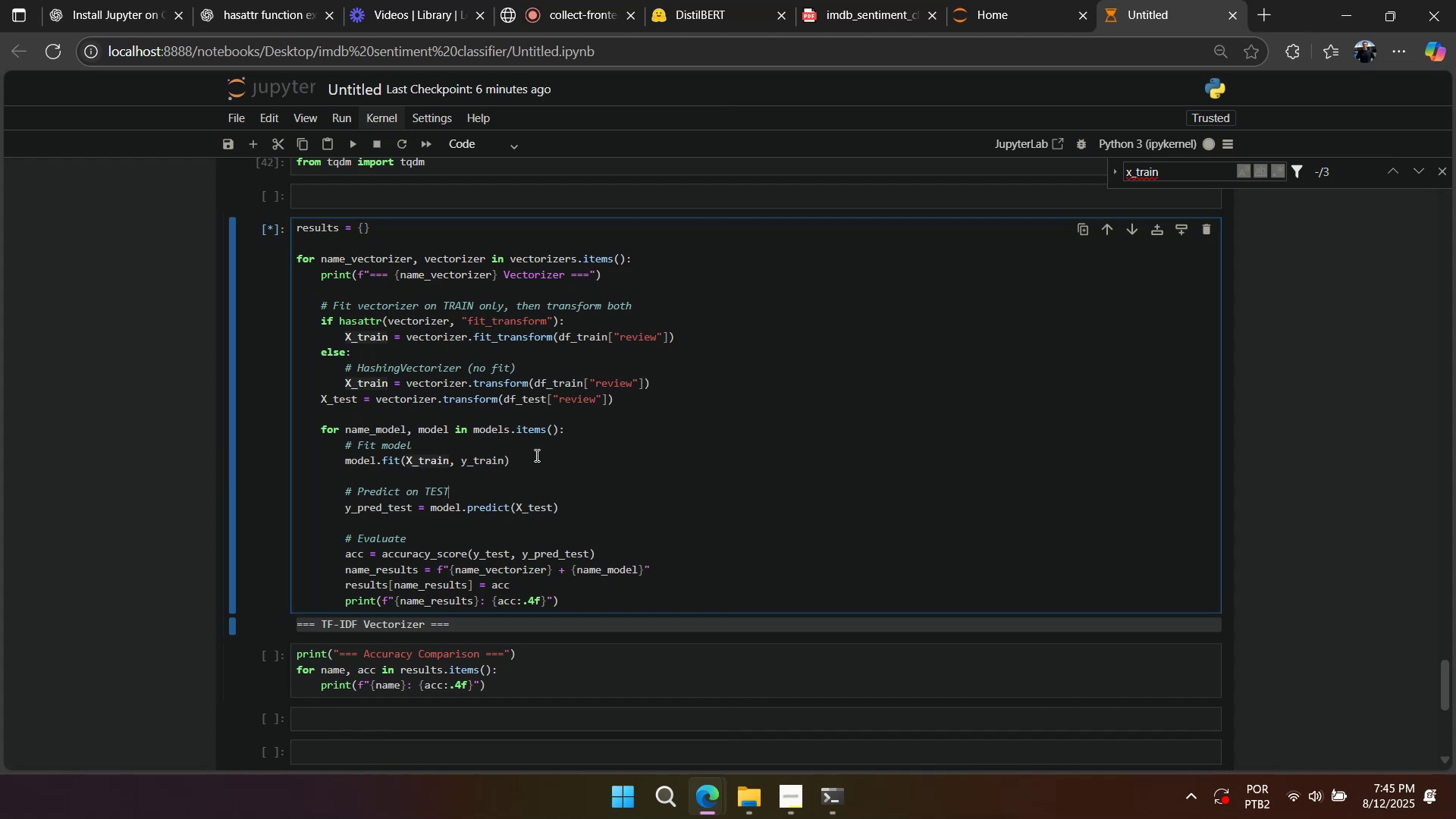 
scroll: coordinate [461, 518], scroll_direction: down, amount: 1.0
 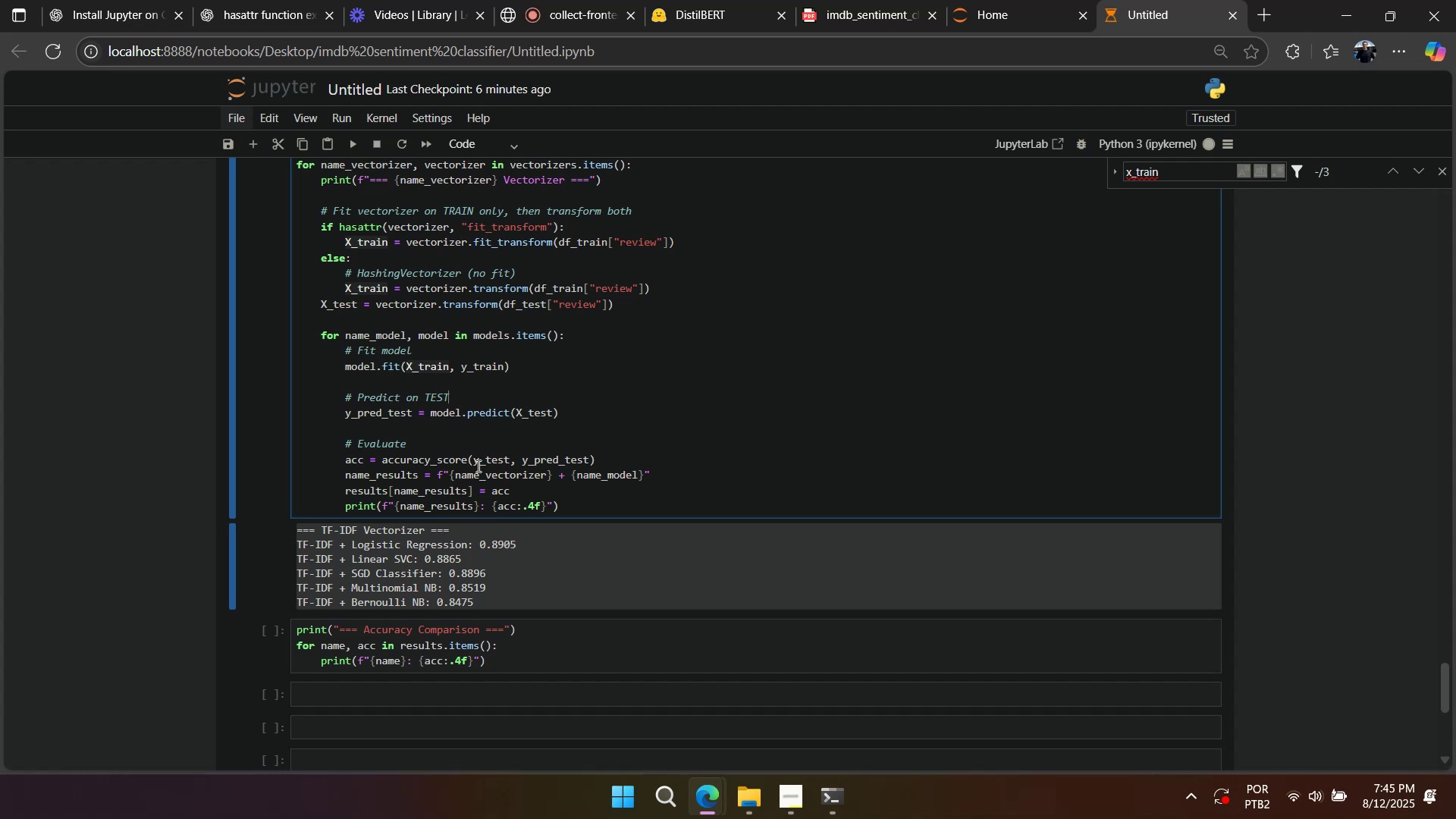 
left_click([482, 454])
 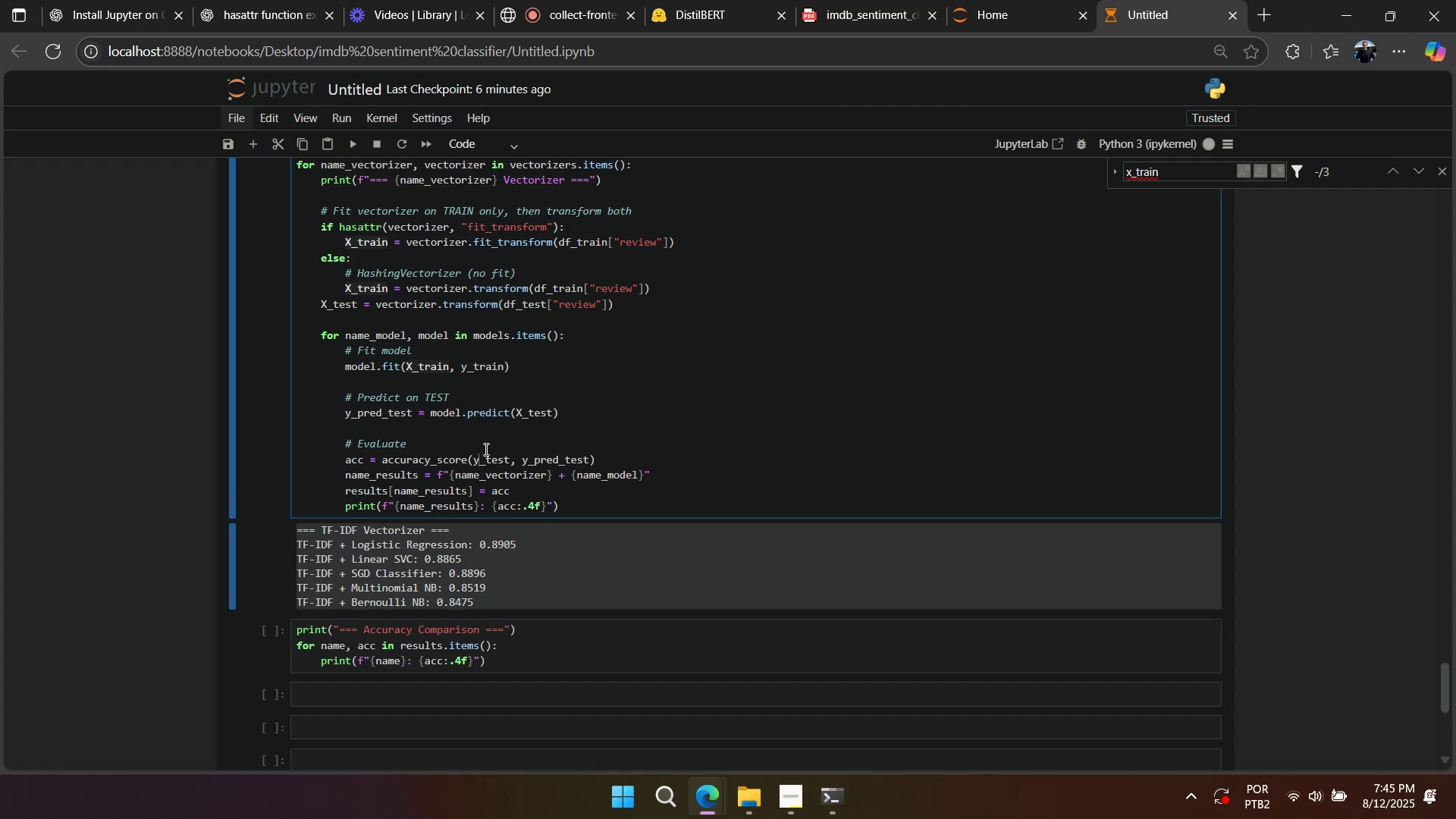 
key(Control+Z)
 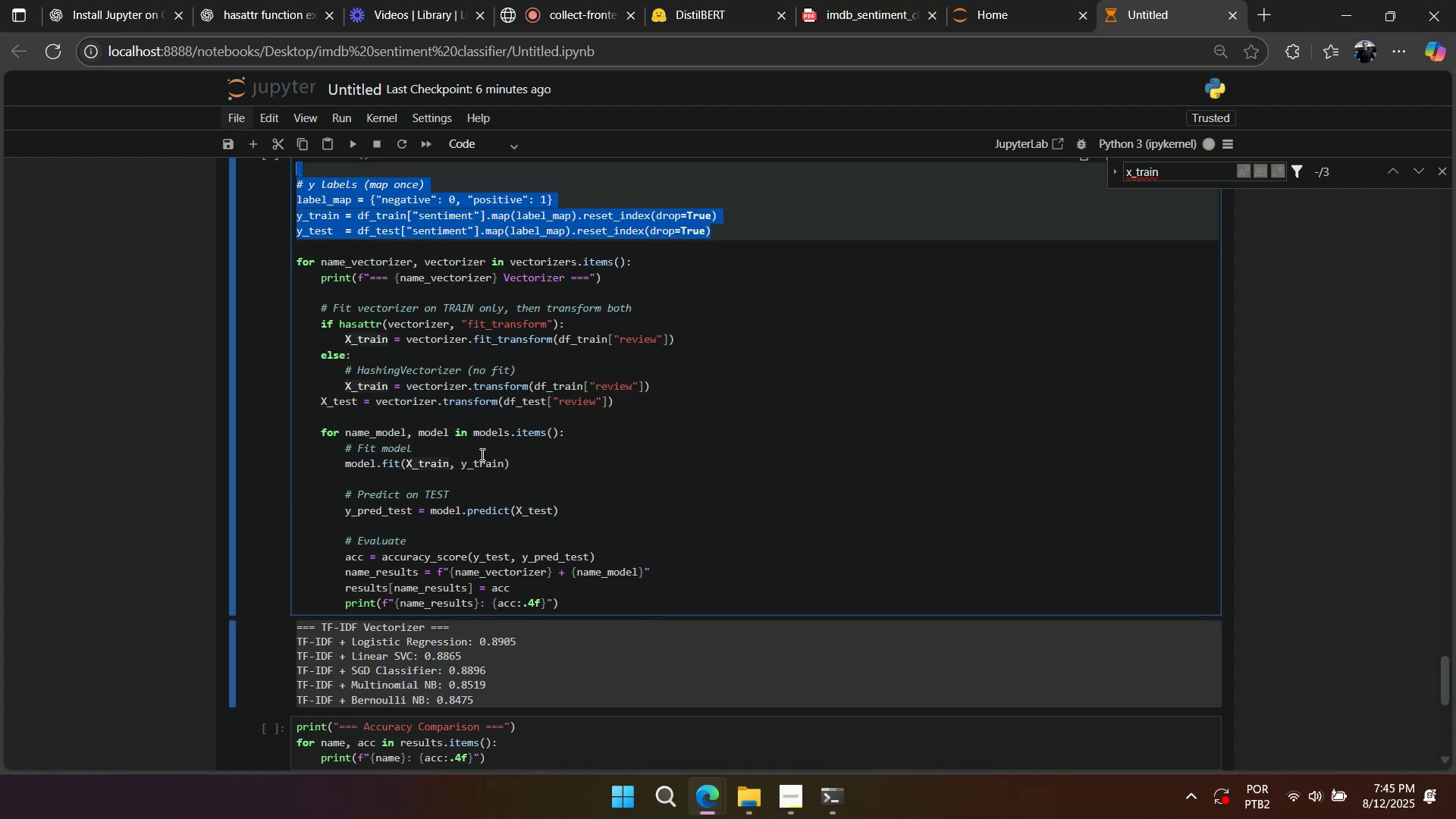 
key(Control+Z)
 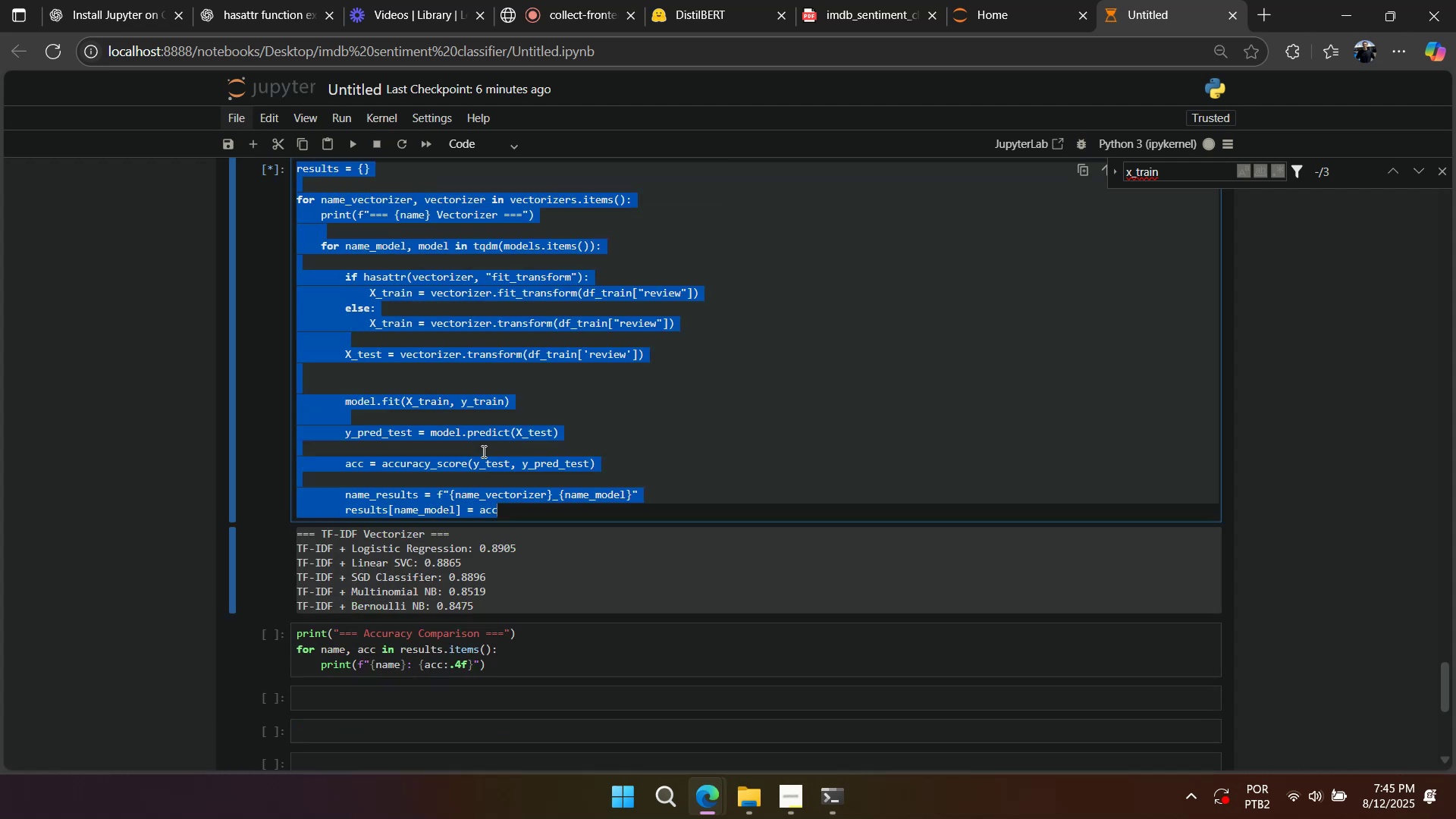 
left_click([499, 400])
 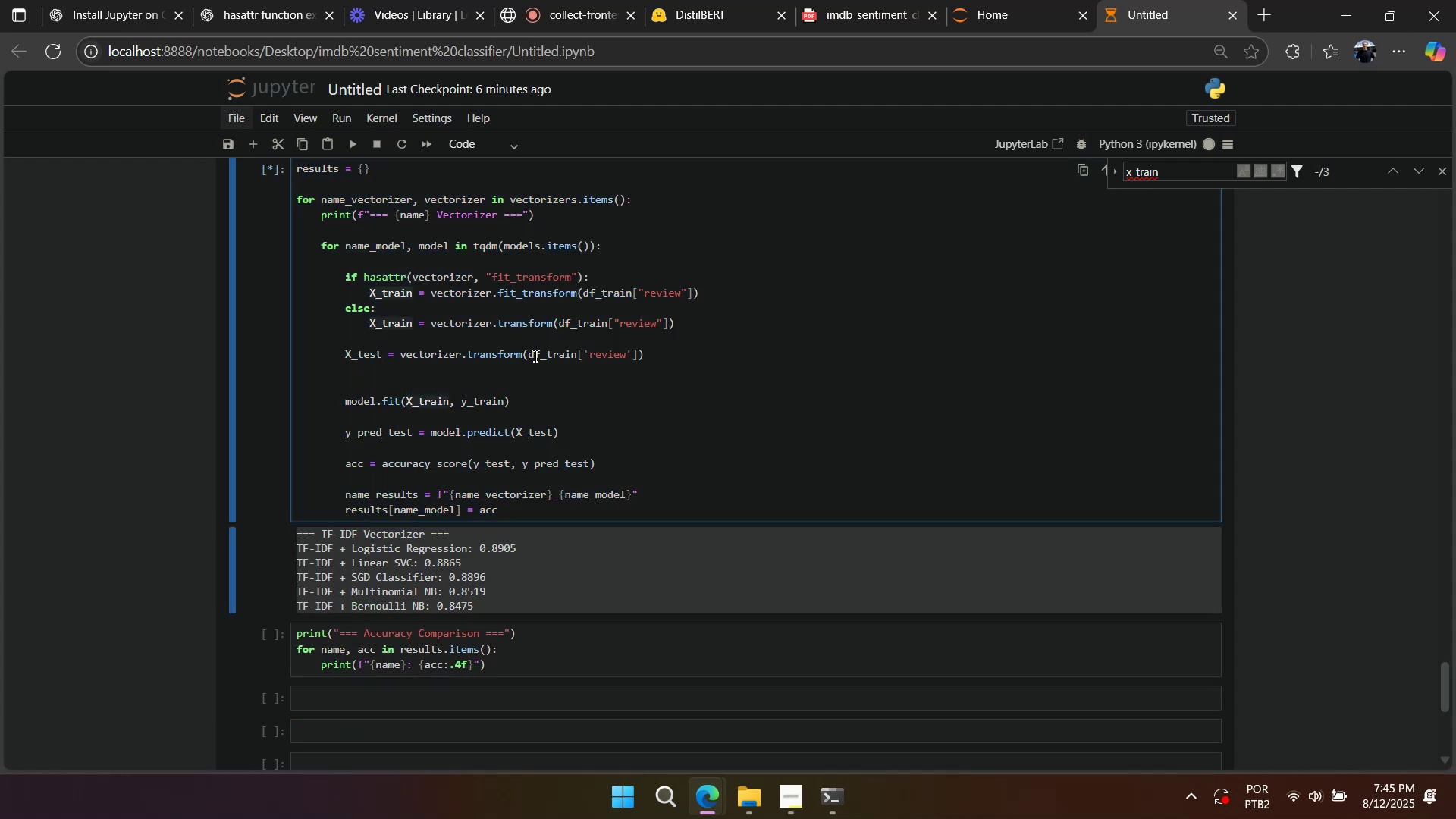 
double_click([535, 355])
 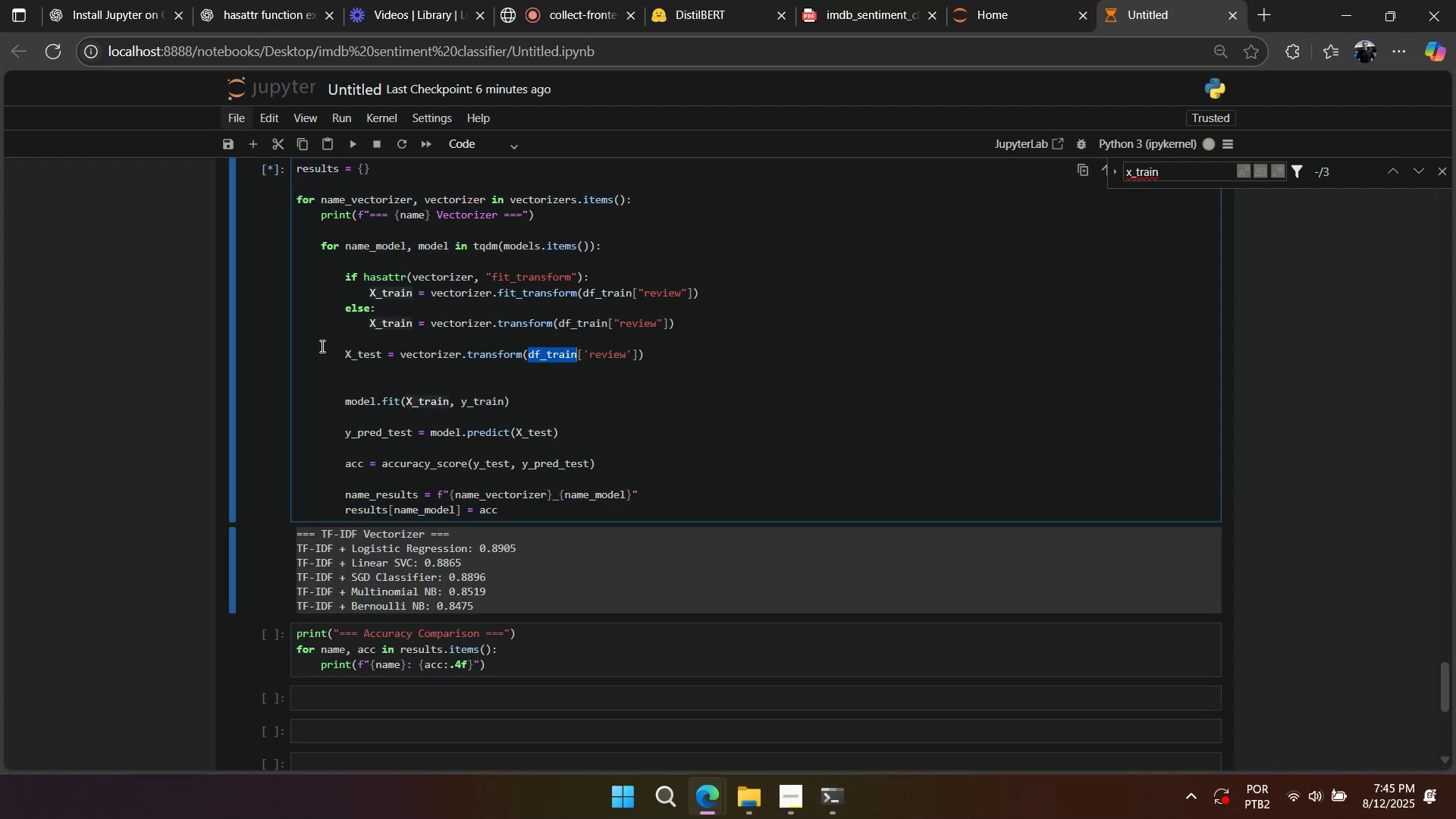 
left_click_drag(start_coordinate=[335, 350], to_coordinate=[639, 356])
 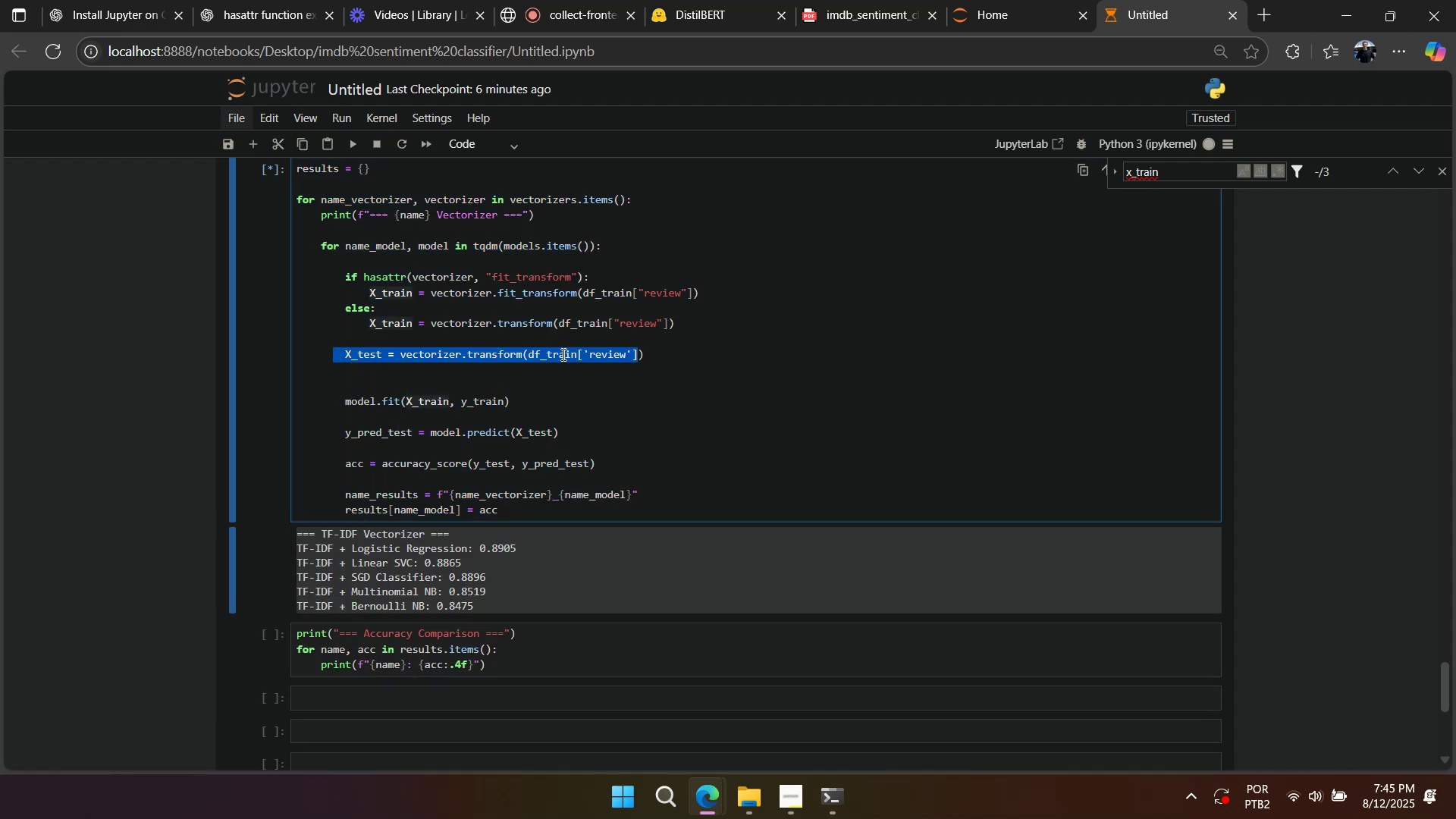 
double_click([562, 354])
 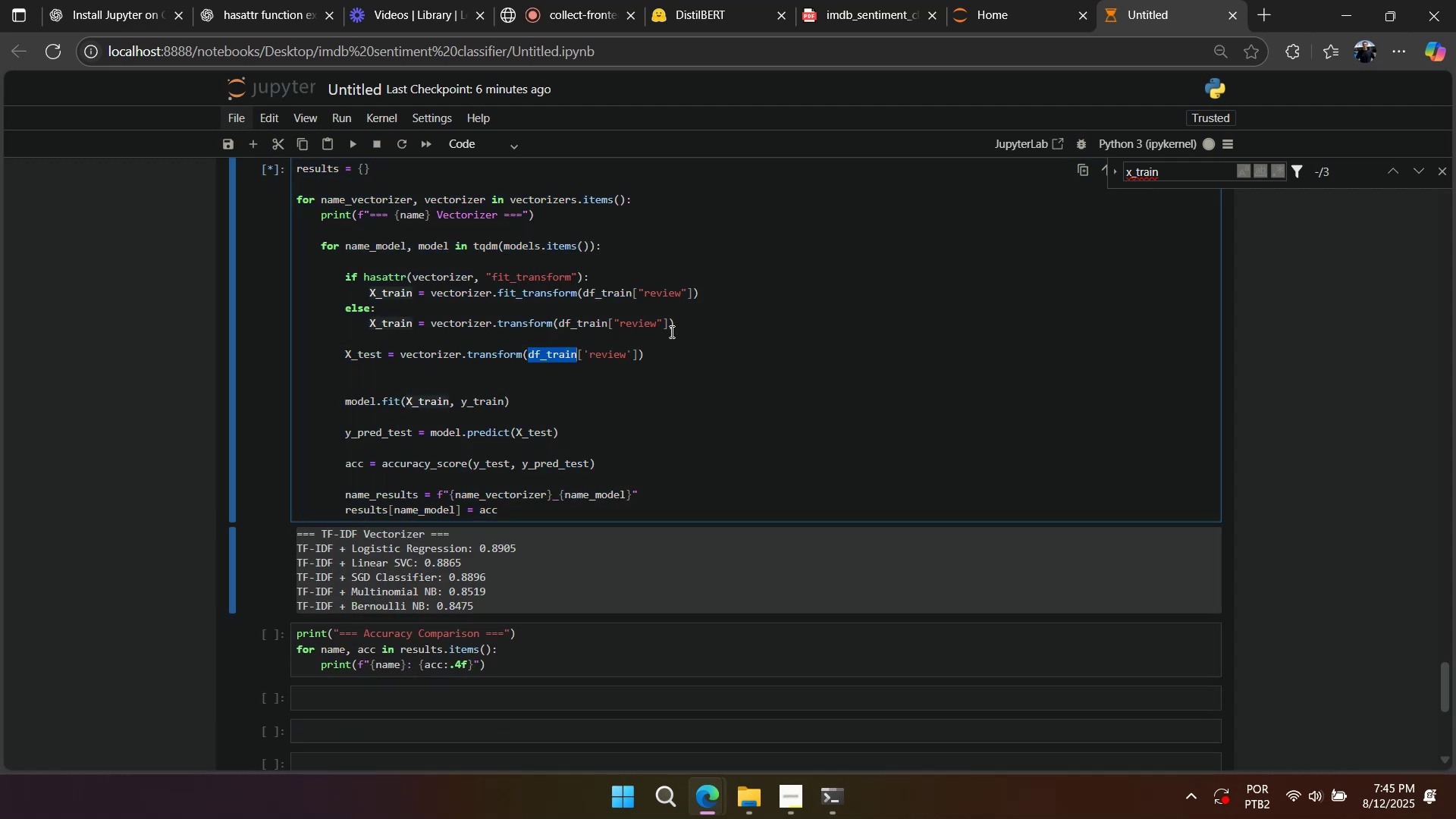 
left_click_drag(start_coordinate=[686, 331], to_coordinate=[584, 292])
 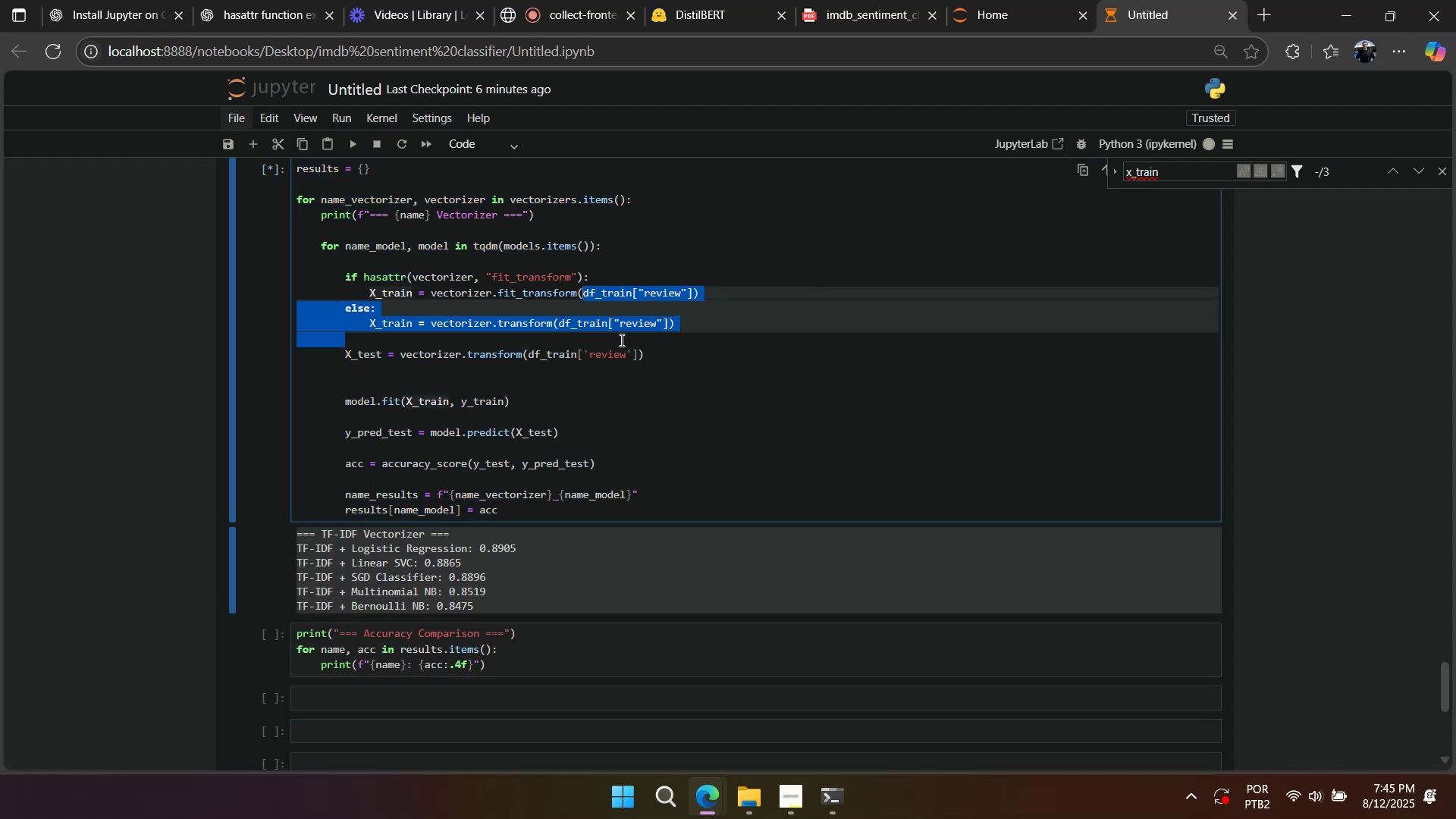 
key(Control+Y)
 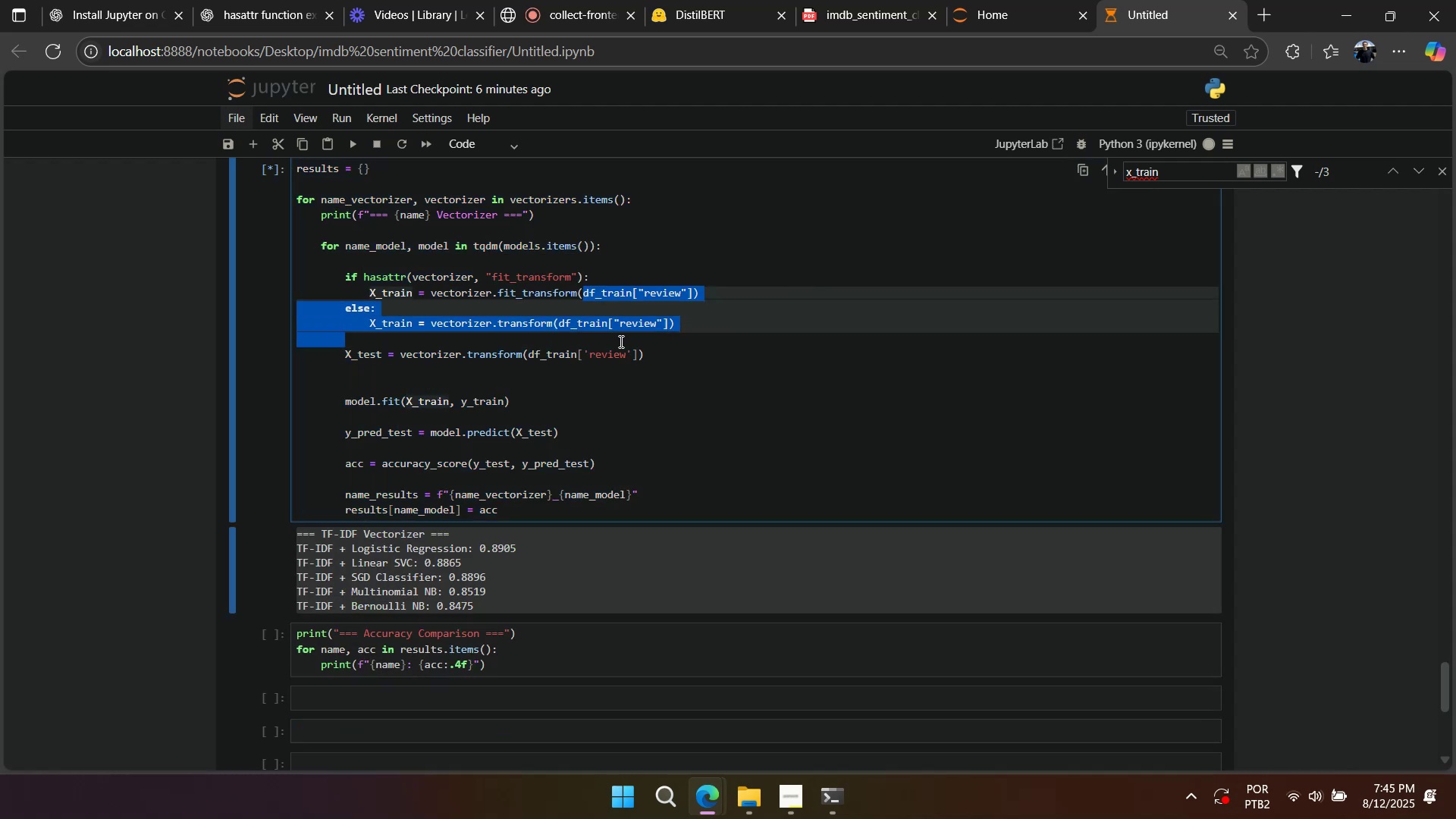 
key(Control+Y)
 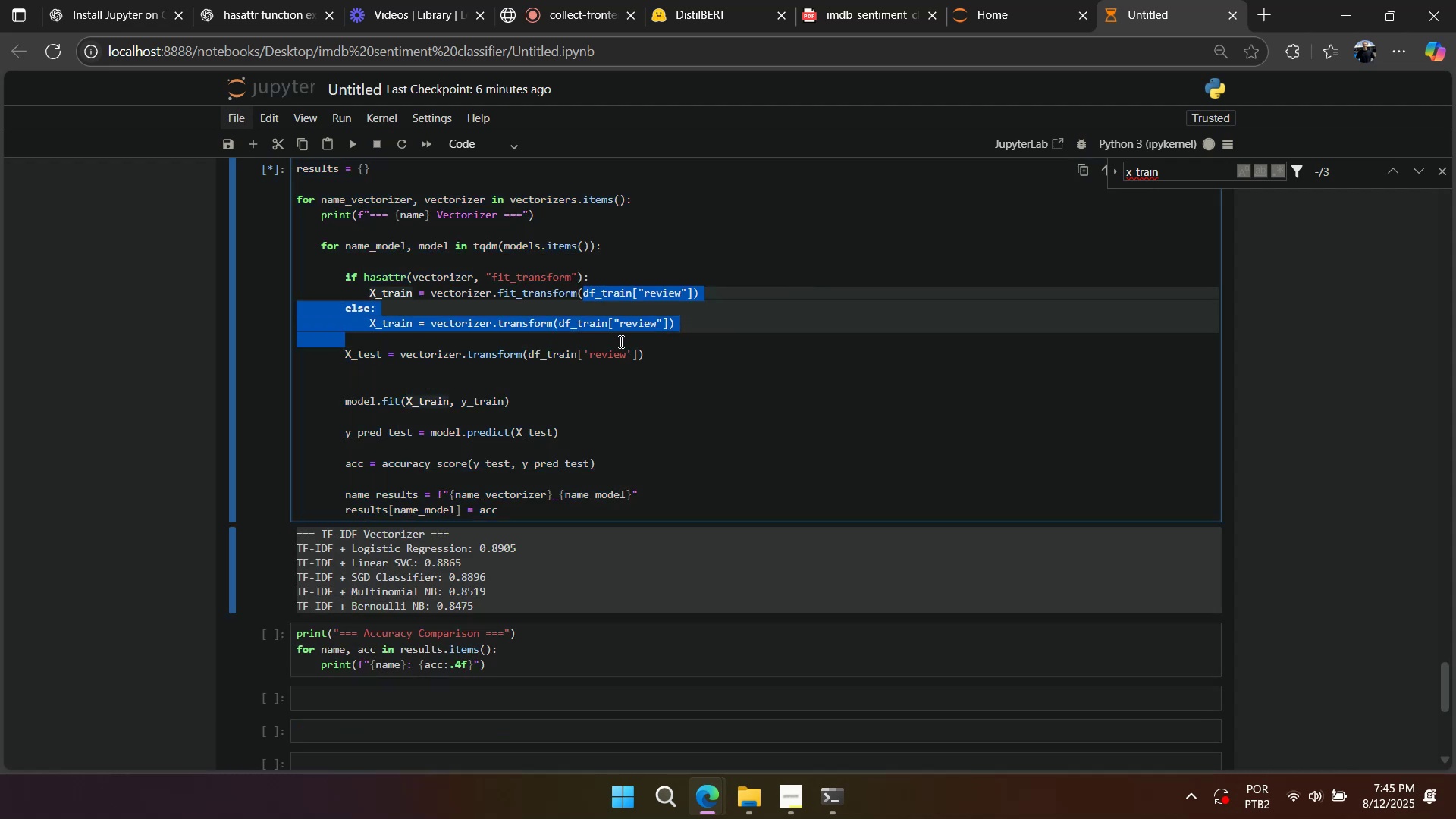 
key(Control+Y)
 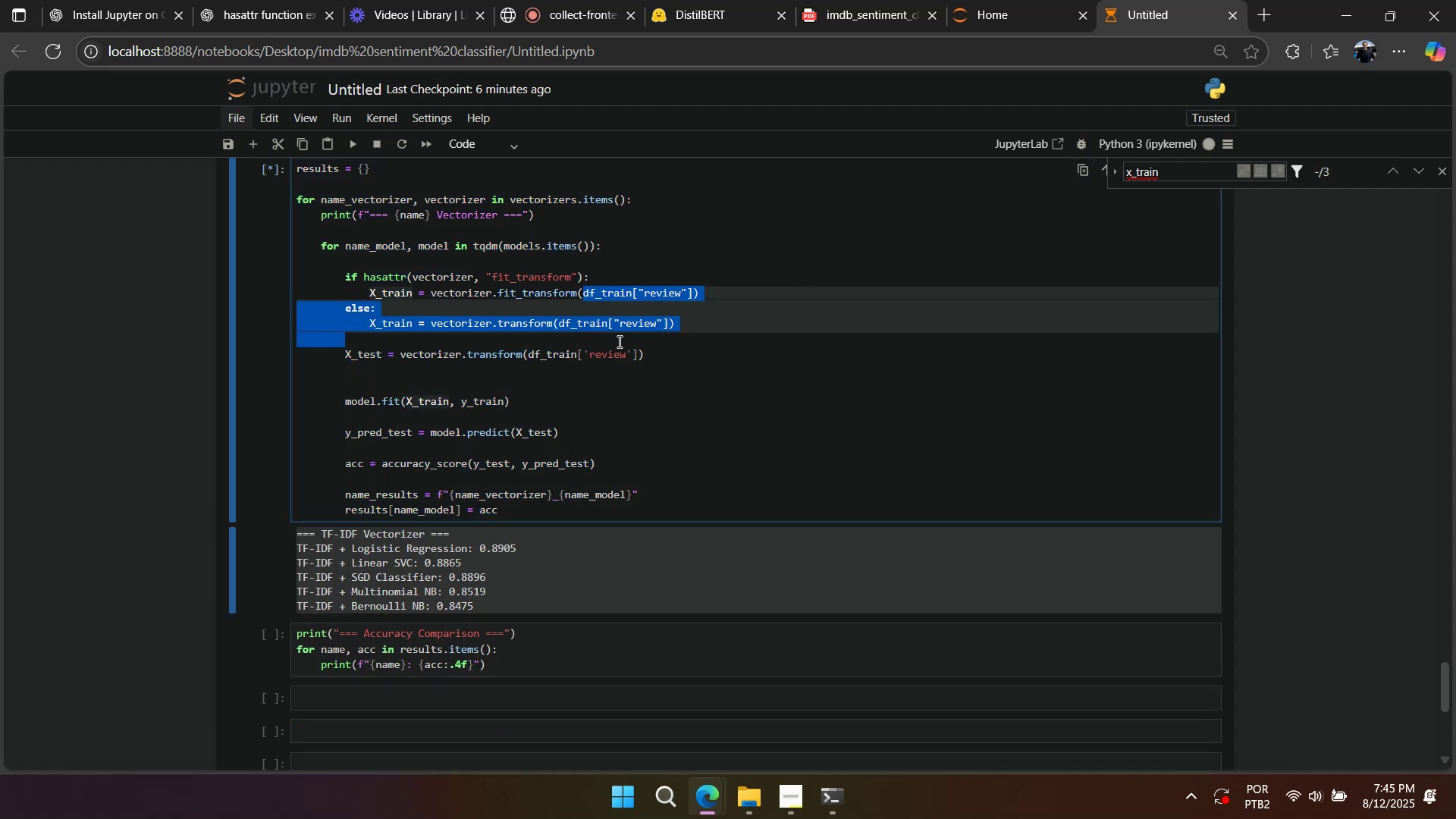 
left_click([598, 344])
 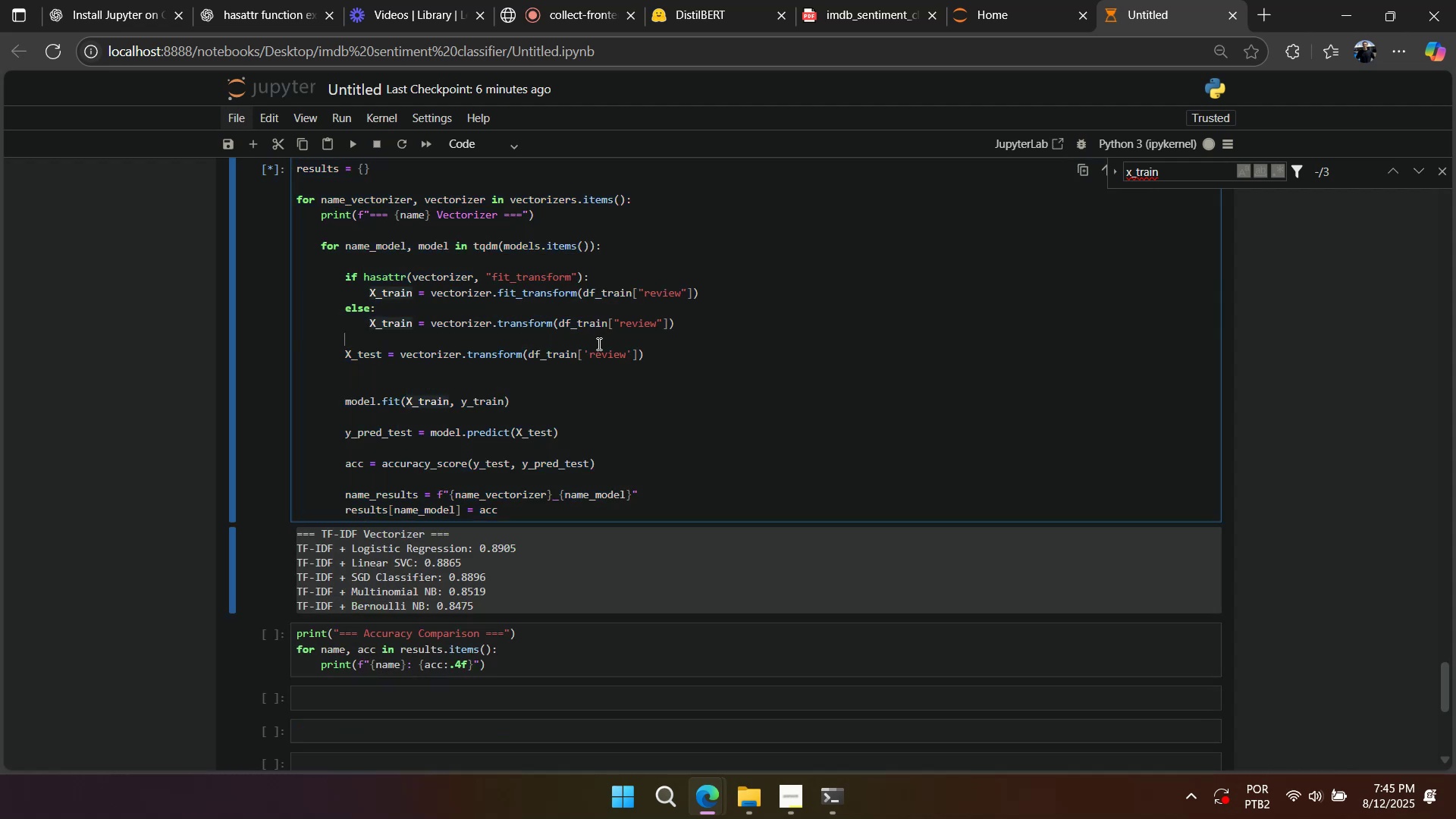 
key(Control+Y)
 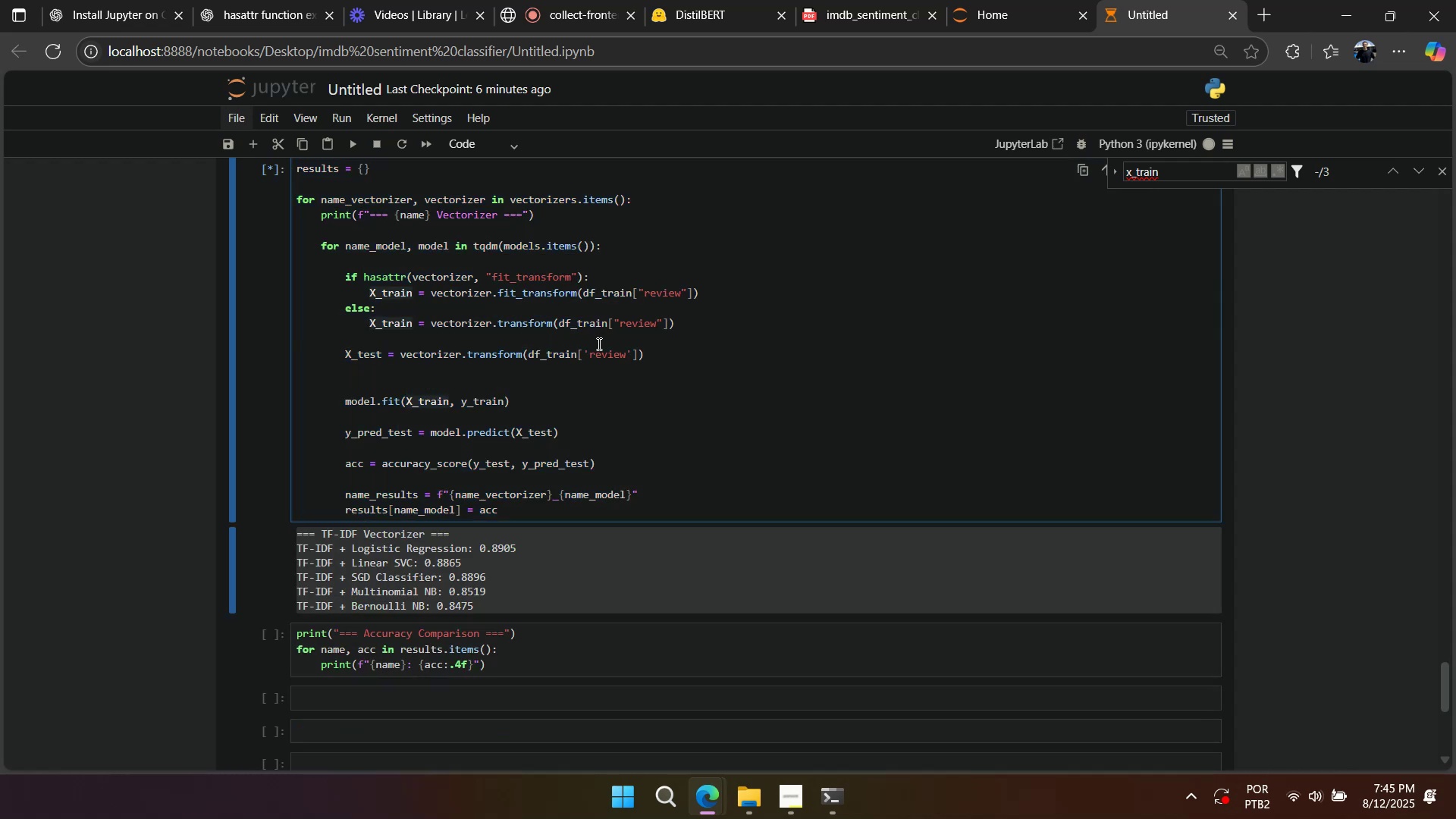 
key(Control+Y)
 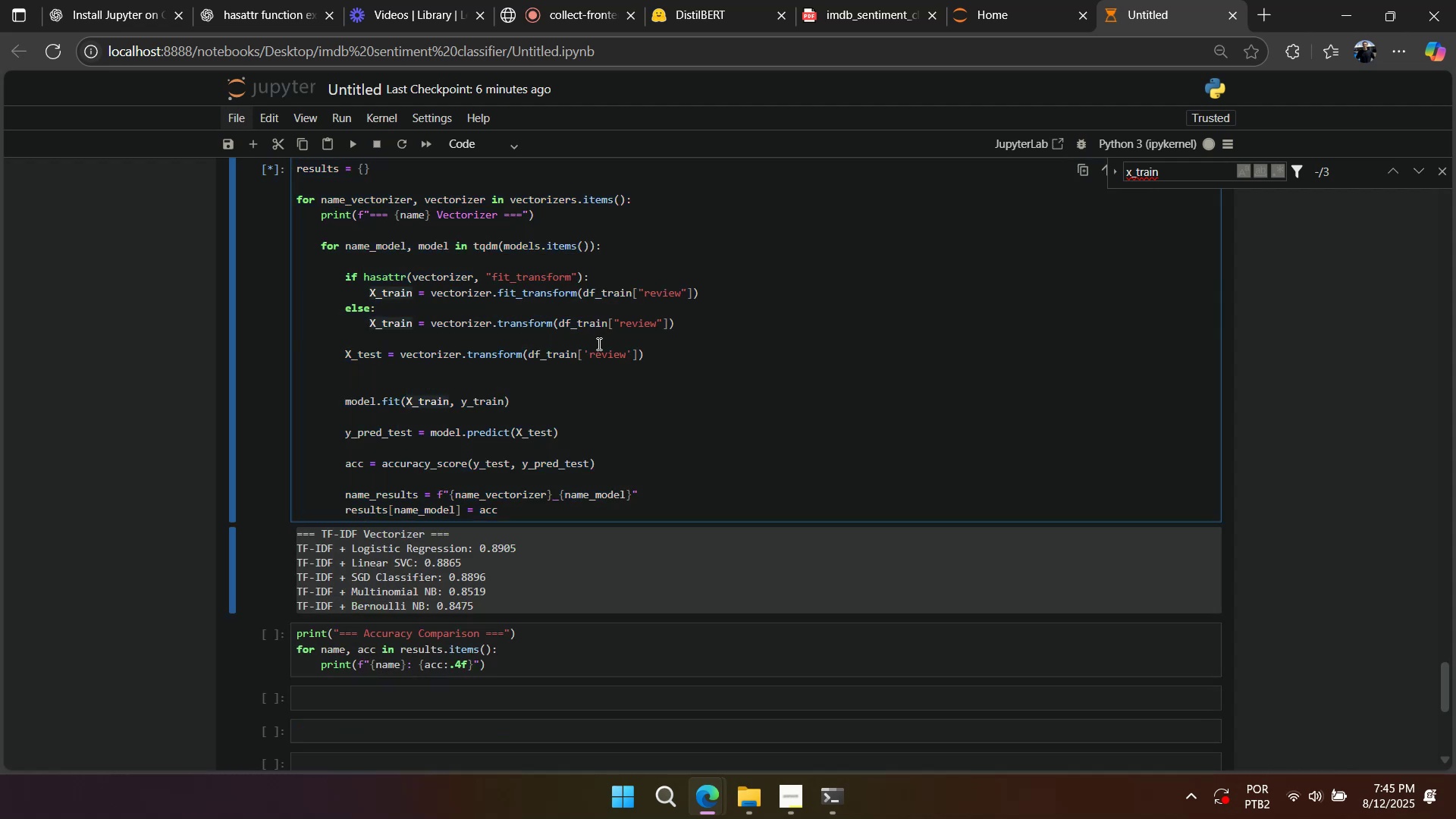 
key(Control+Y)
 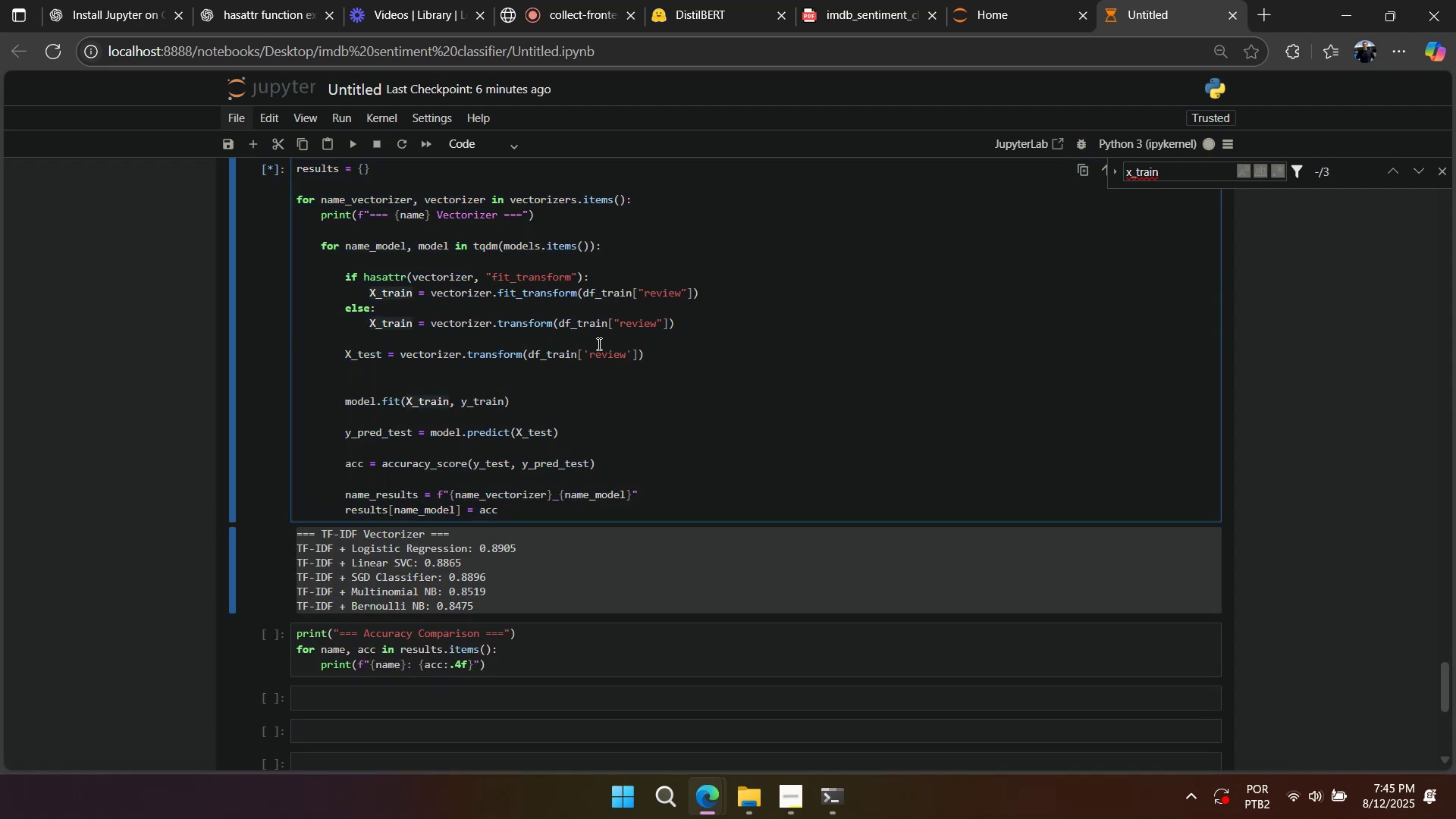 
key(Control+Y)
 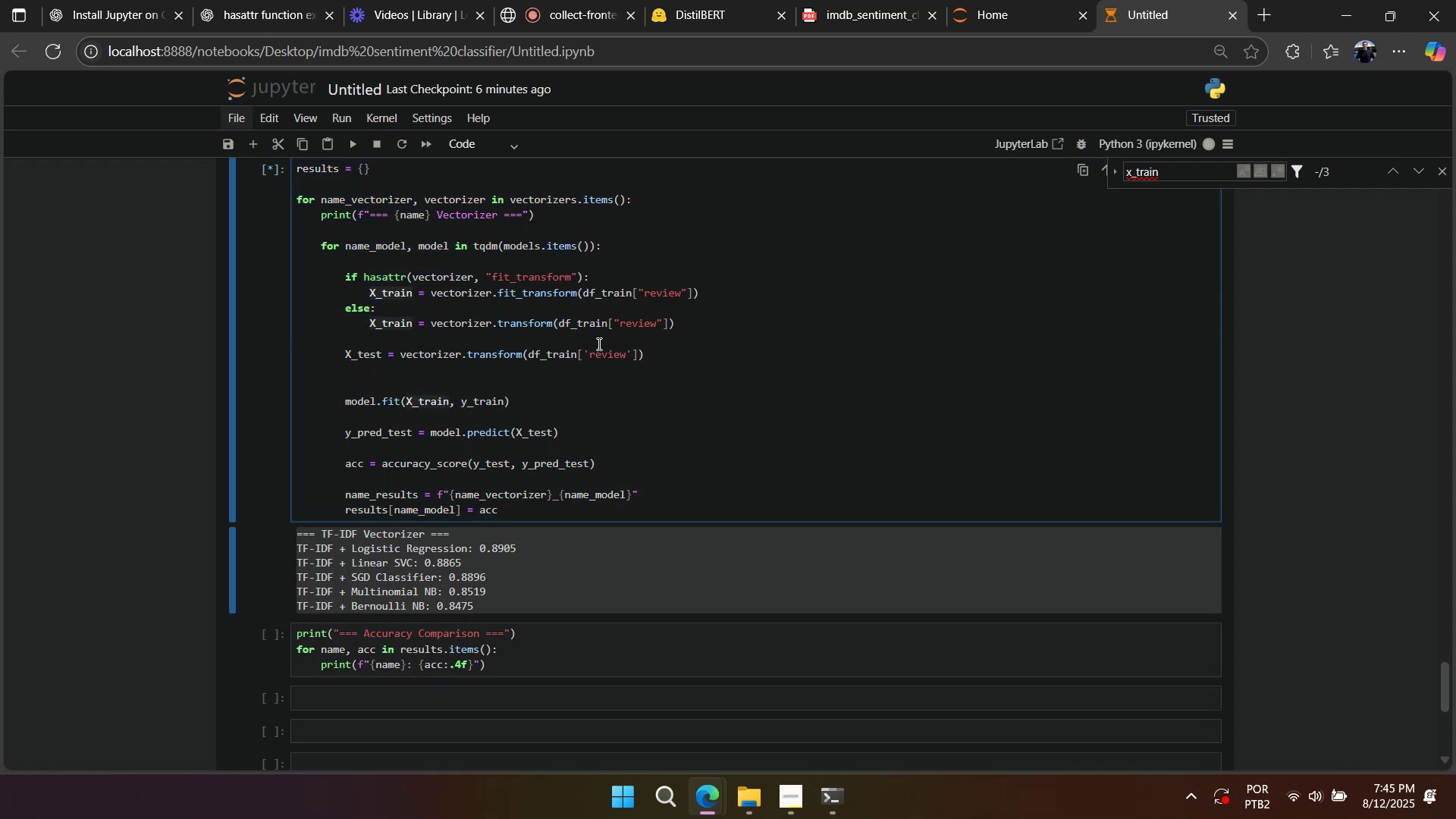 
key(Control+Y)
 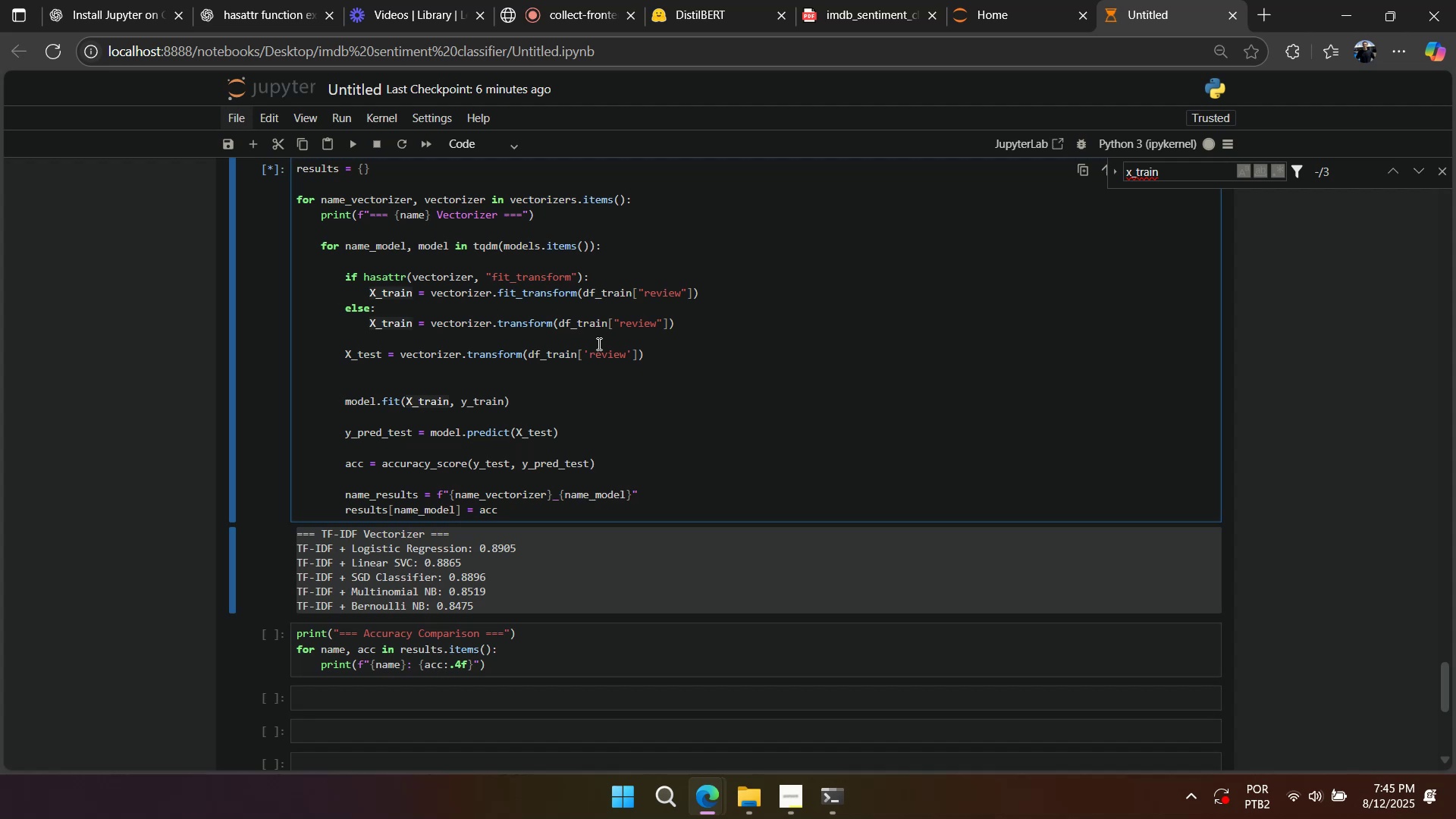 
key(Control+A)
 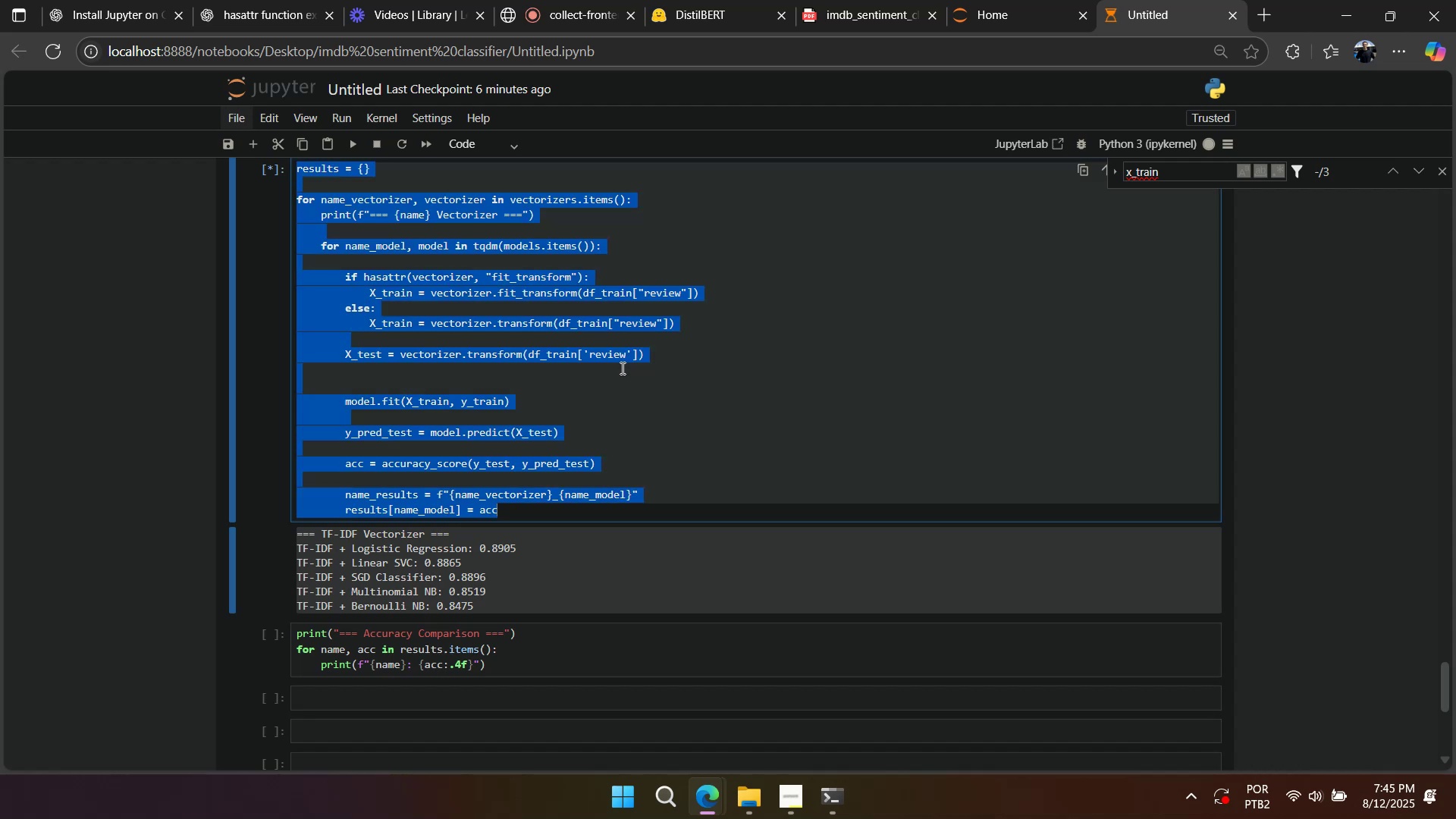 
key(Control+V)
 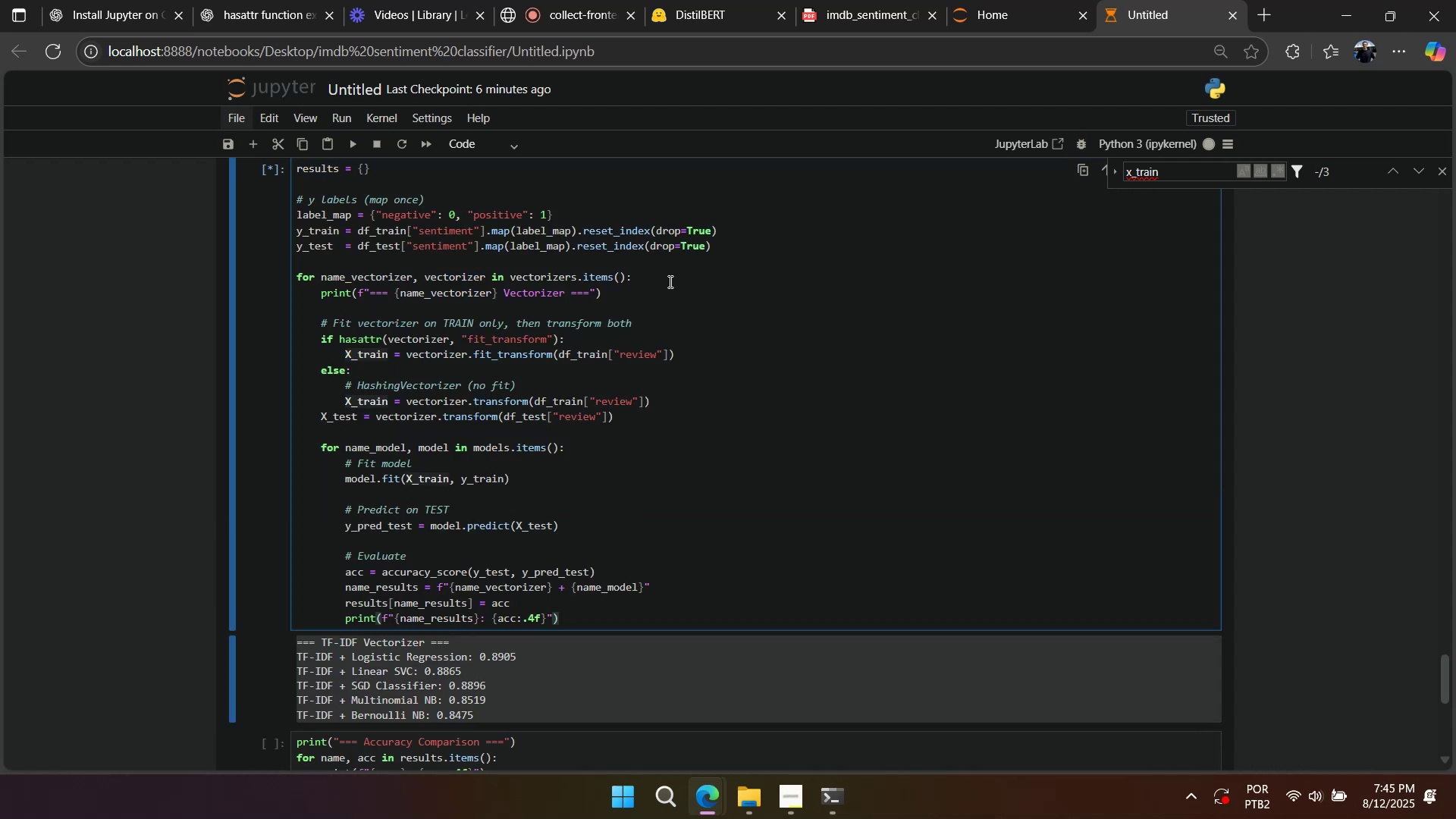 
left_click_drag(start_coordinate=[683, 261], to_coordinate=[654, 180])
 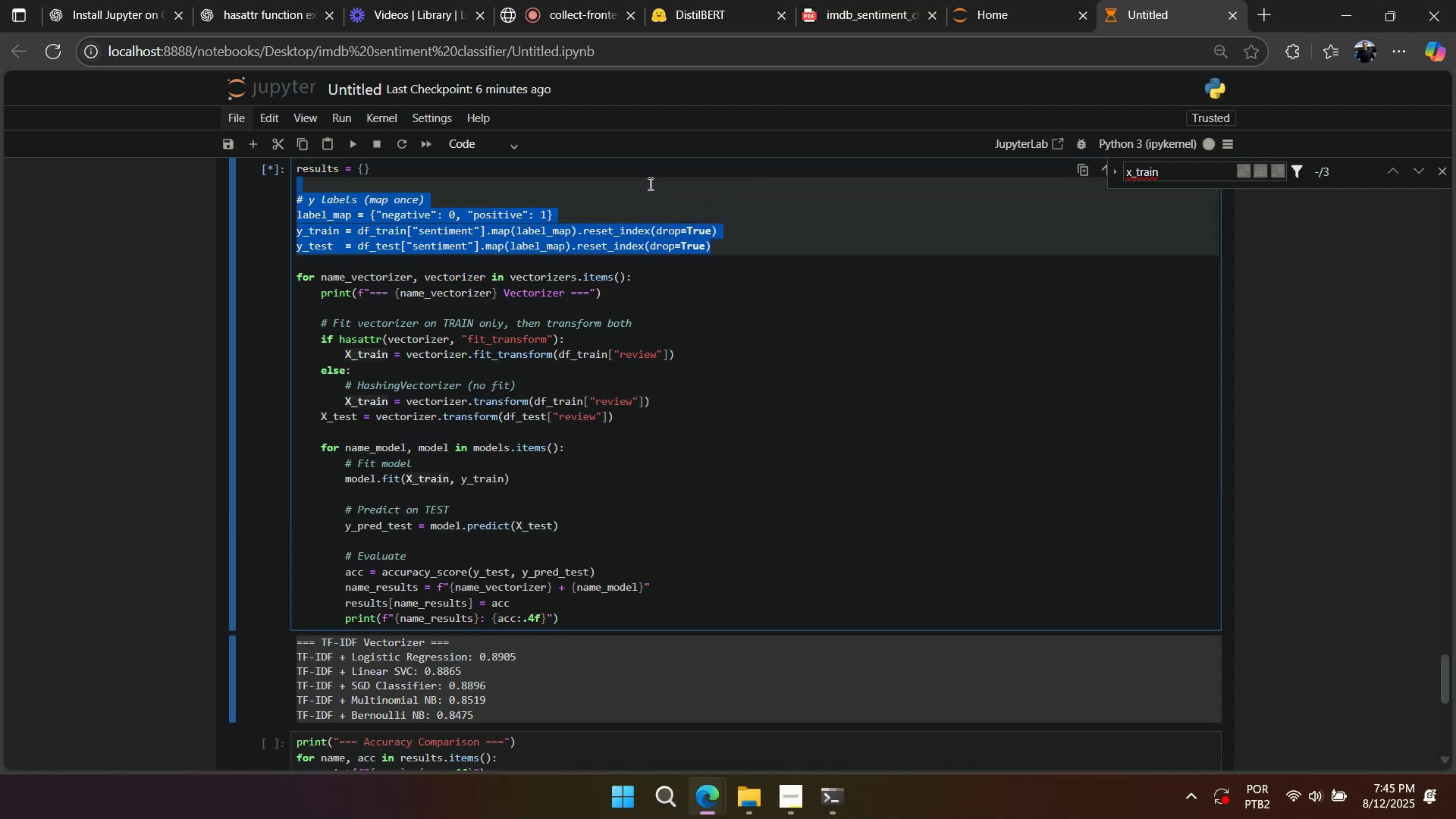 
key(Backspace)
 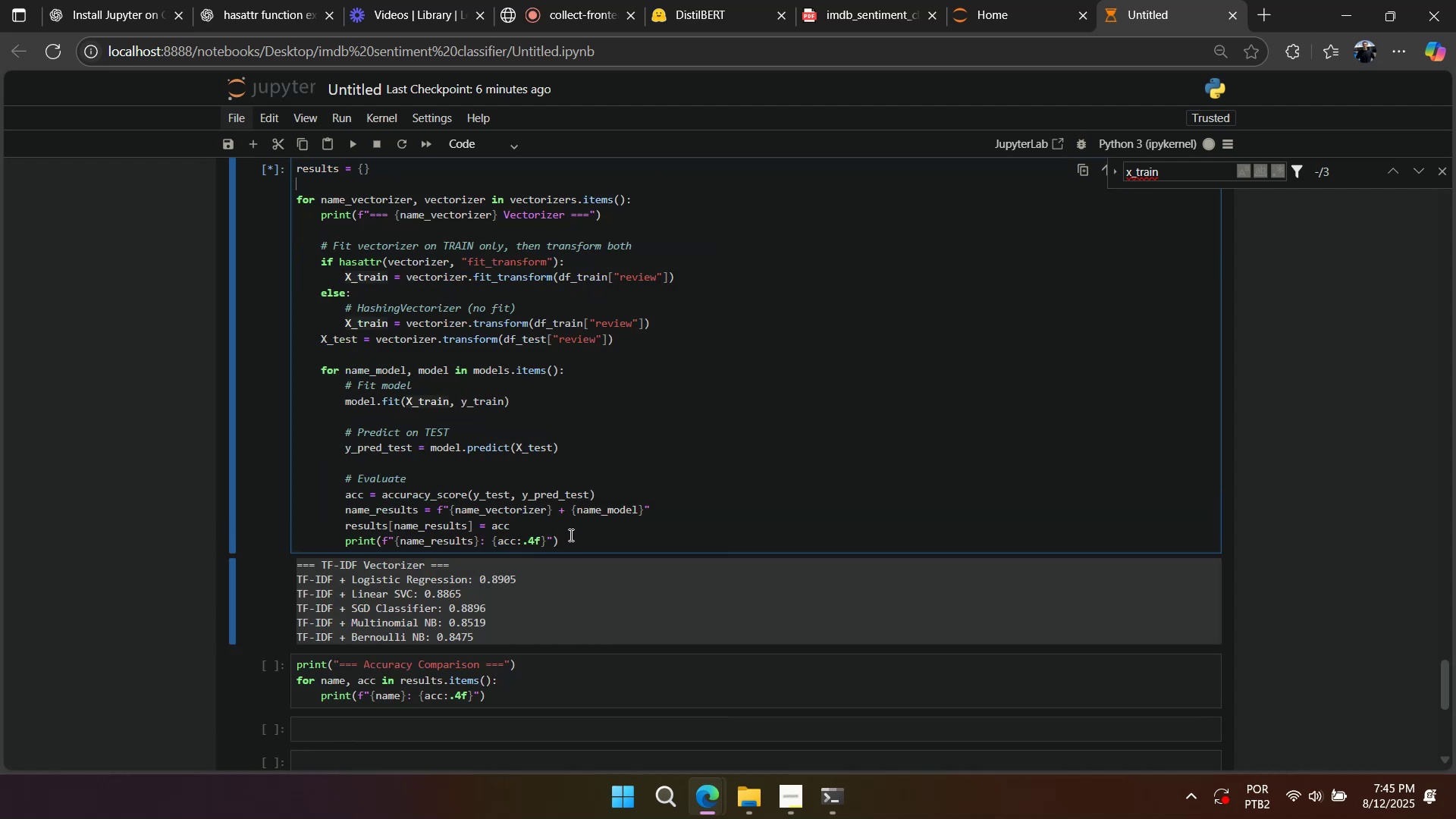 
left_click([570, 541])
 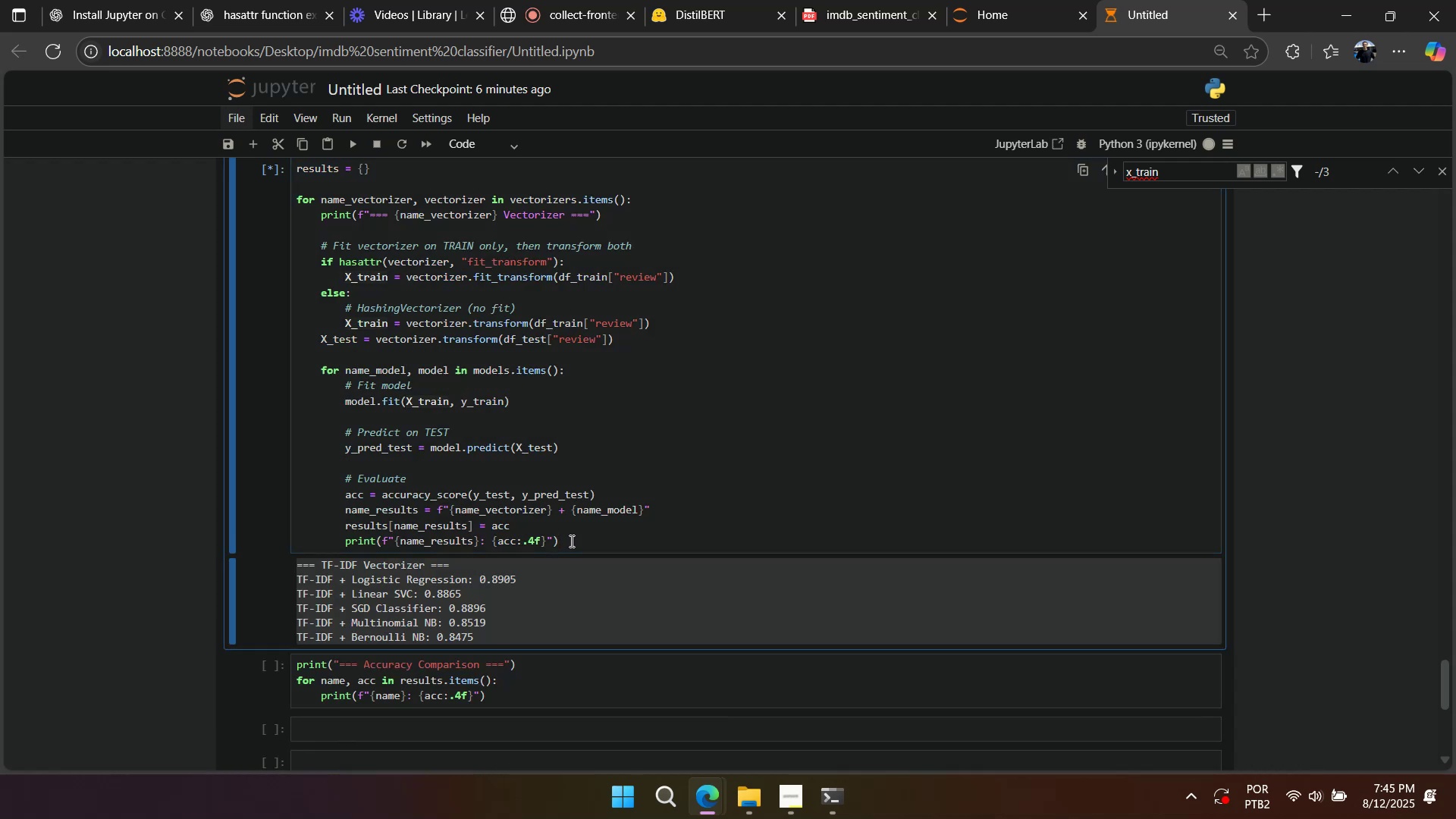 
right_click([570, 541])
 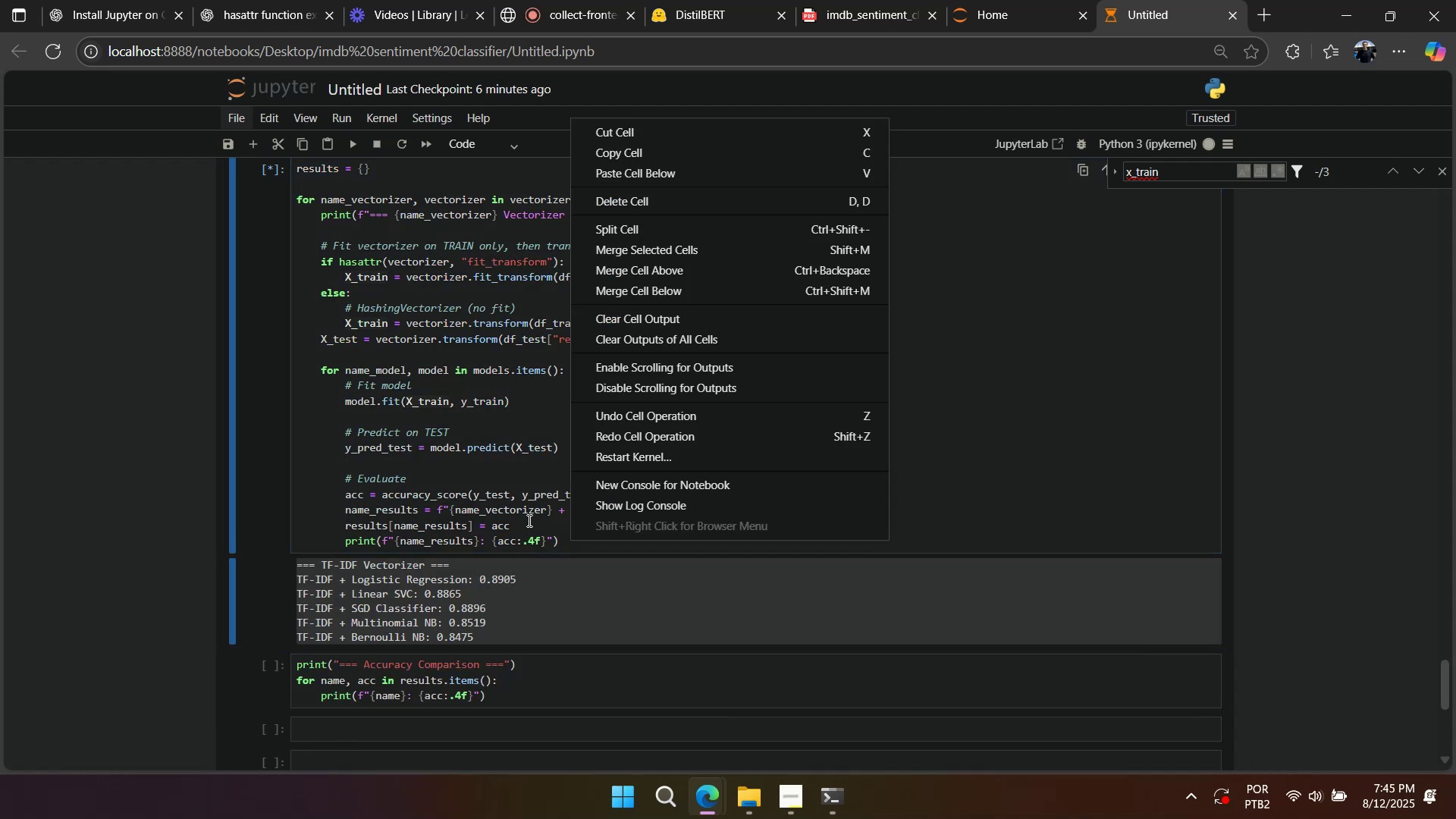 
left_click([527, 520])
 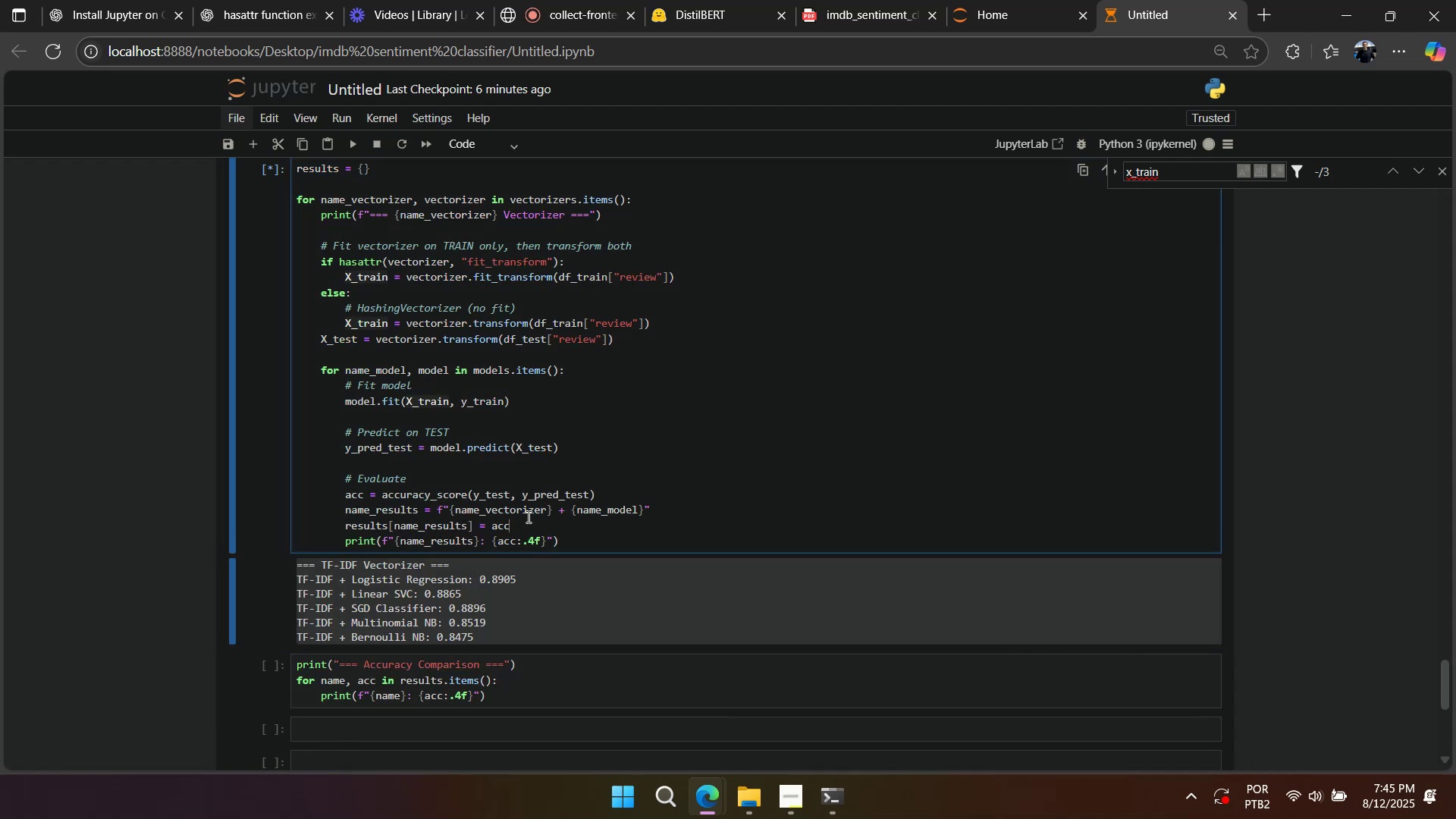 
scroll: coordinate [529, 507], scroll_direction: down, amount: 2.0
 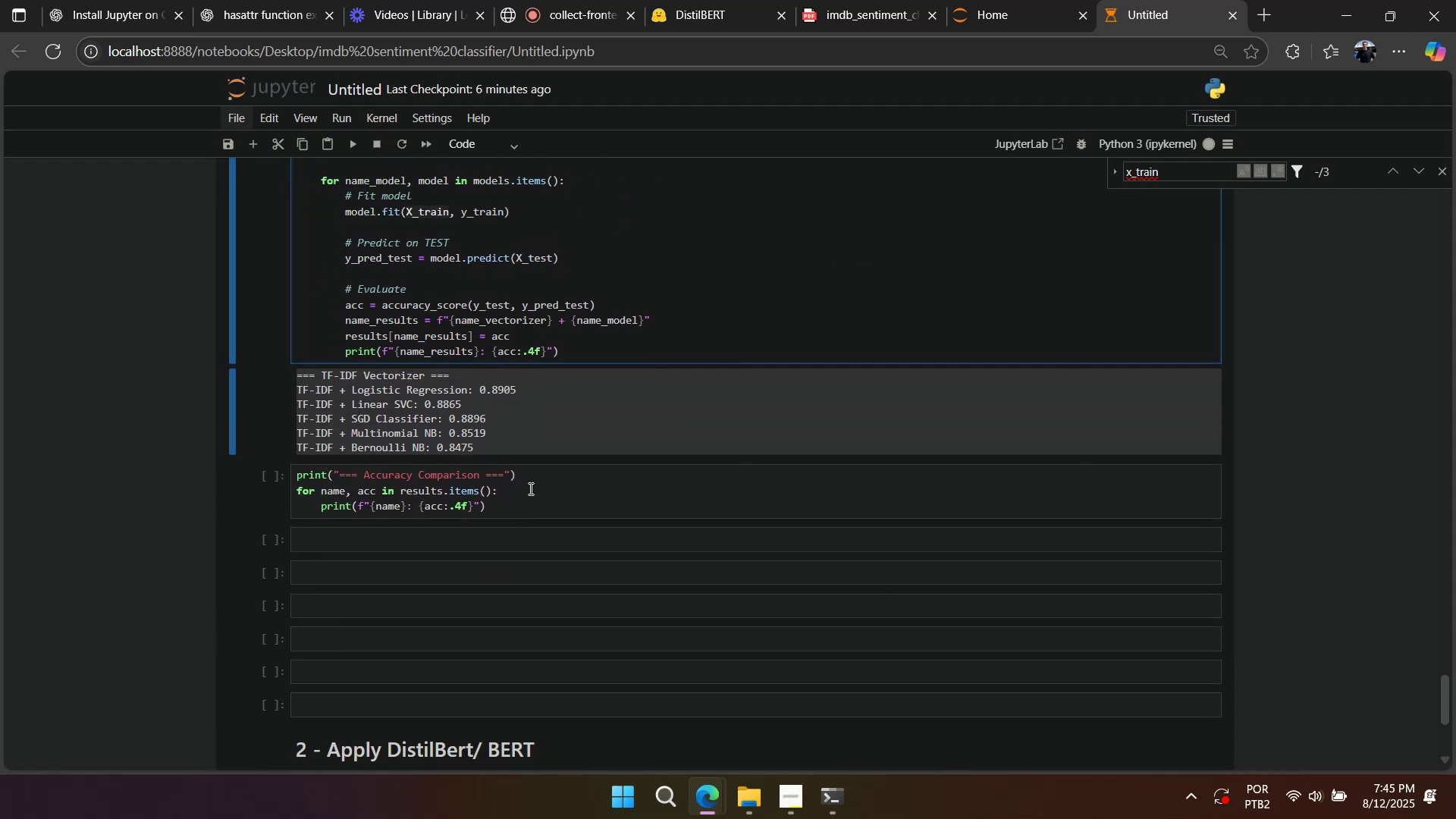 
left_click_drag(start_coordinate=[491, 428], to_coordinate=[513, 482])
 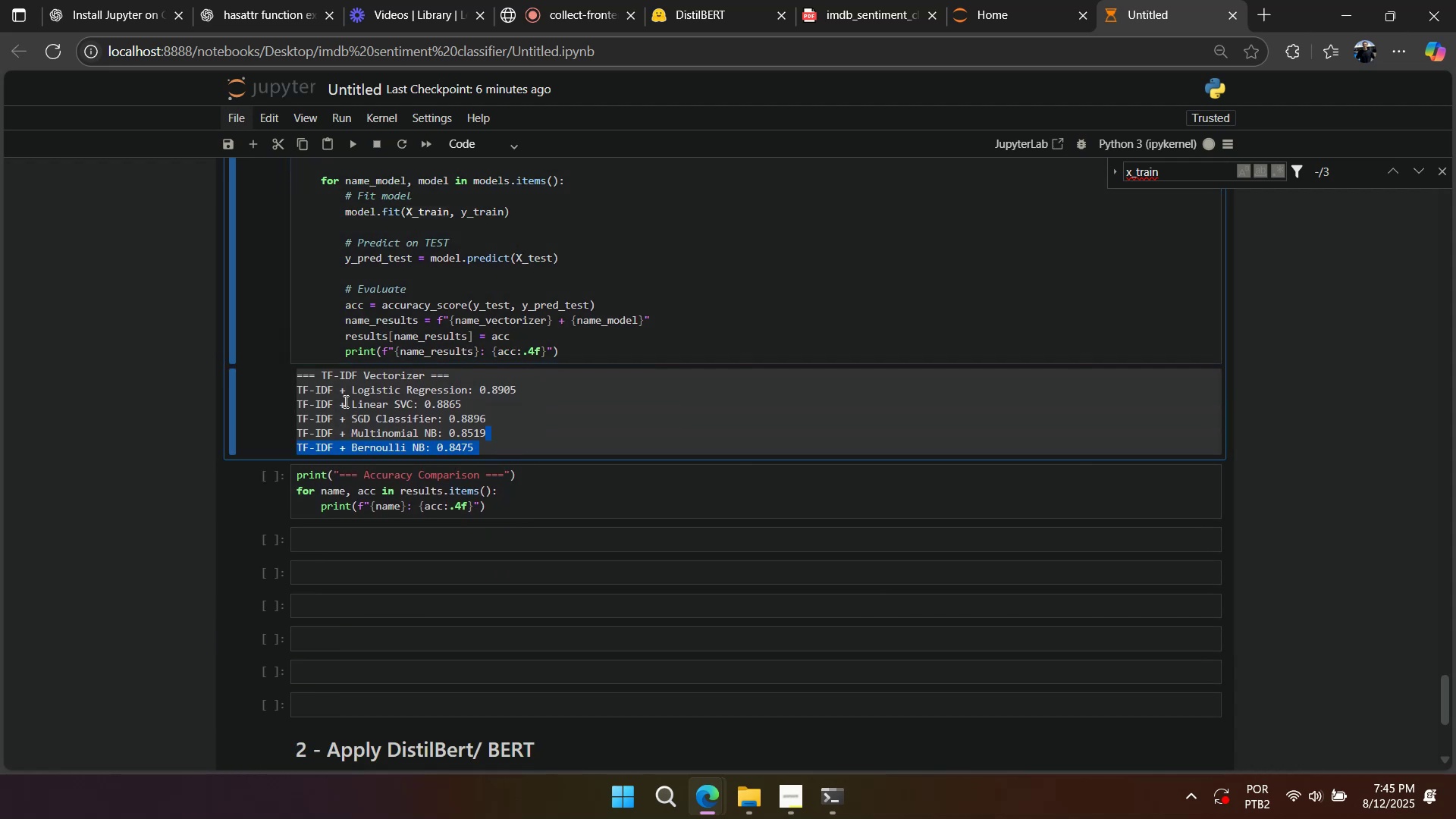 
left_click([340, 396])
 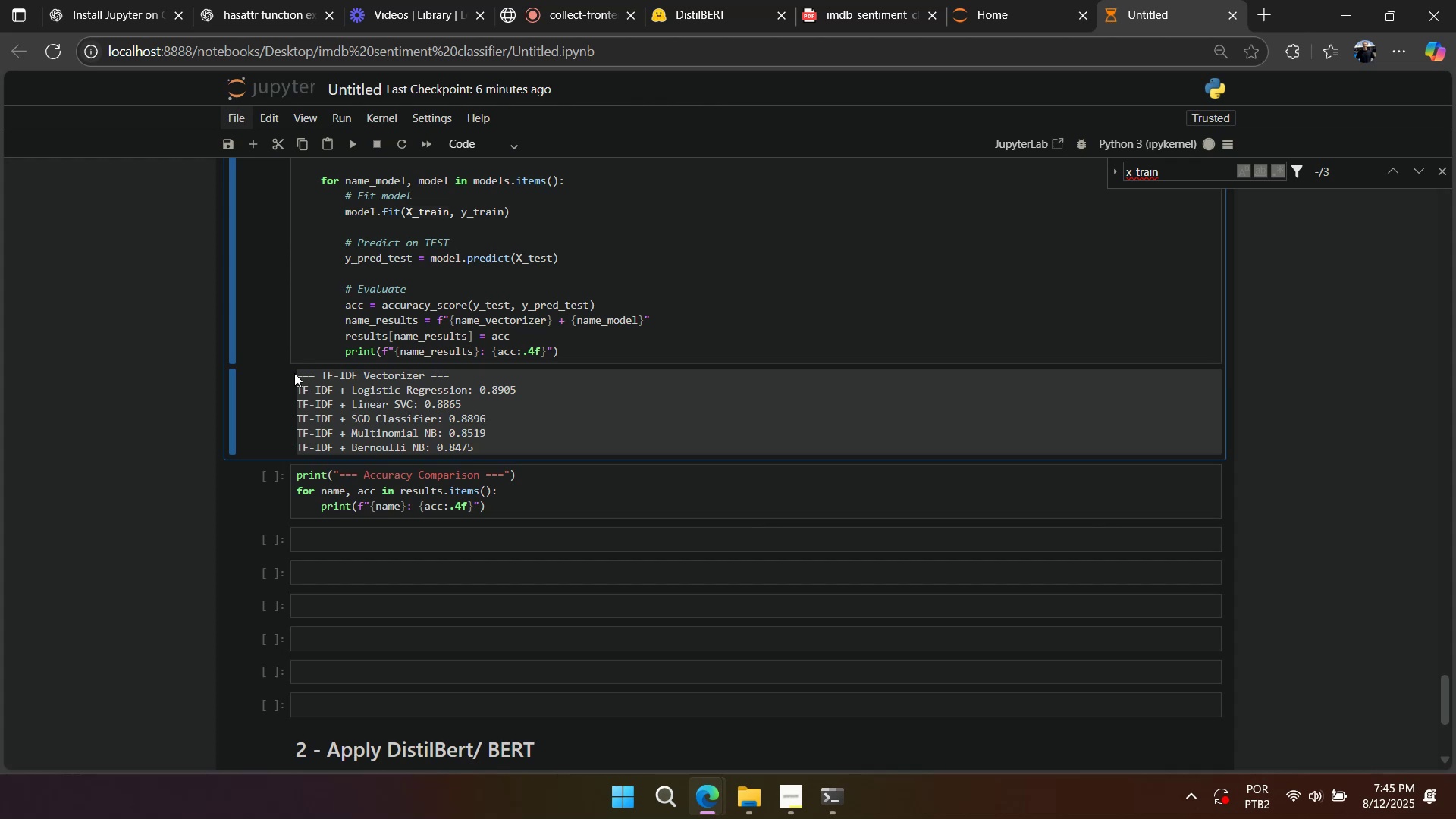 
left_click_drag(start_coordinate=[294, 373], to_coordinate=[483, 458])
 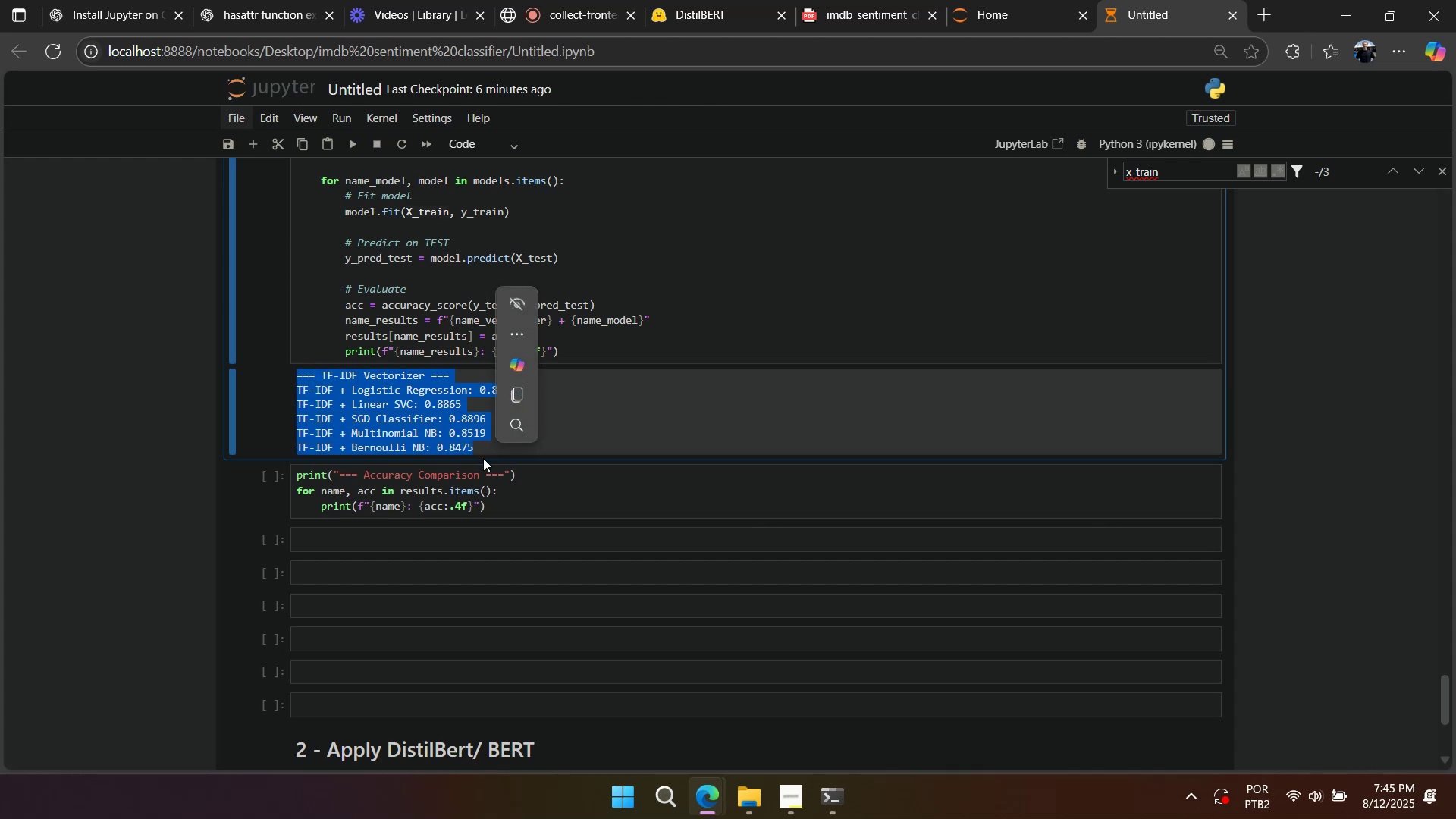 
scroll: coordinate [458, 461], scroll_direction: up, amount: 2.0
 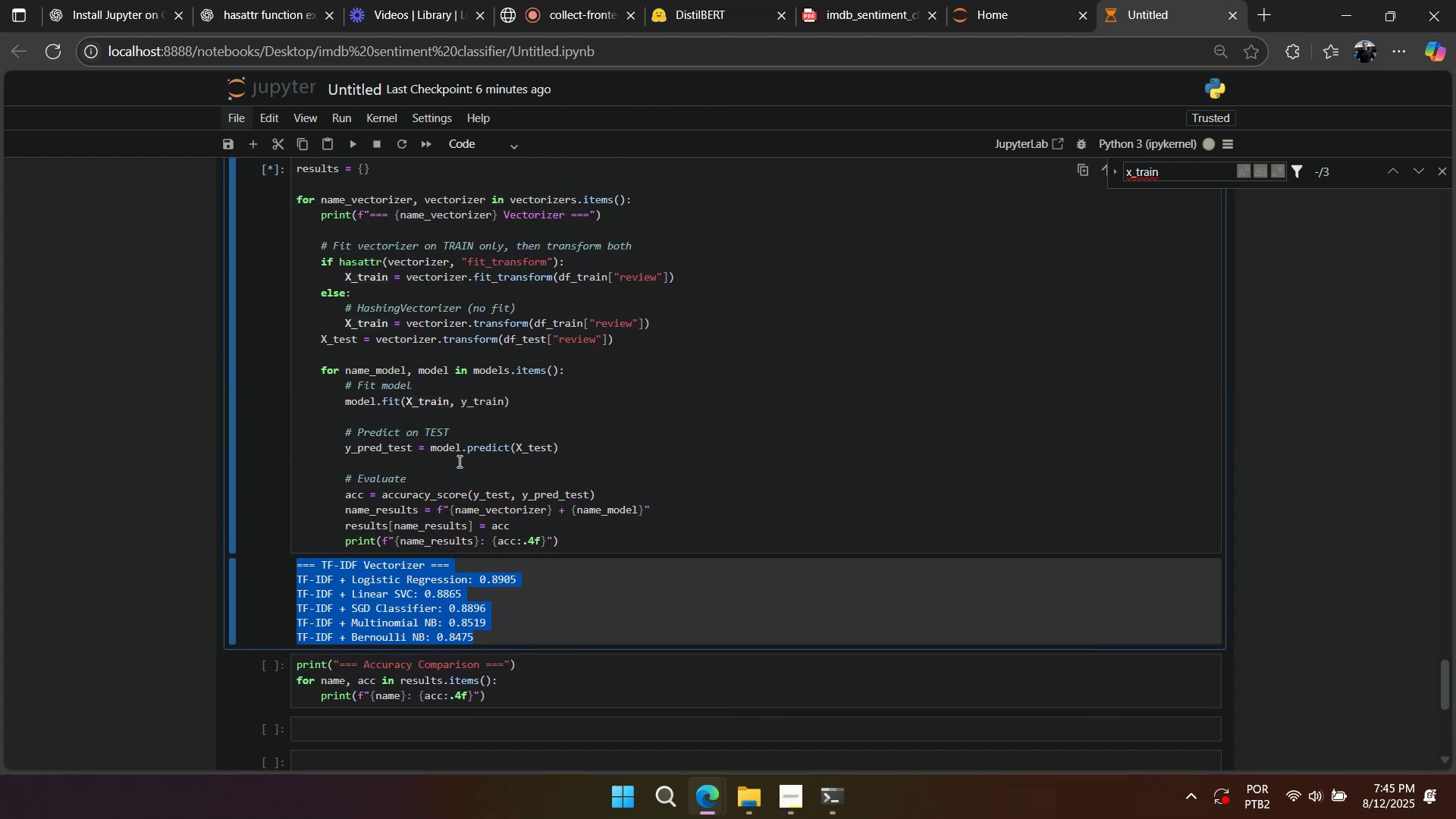 
wait(5.77)
 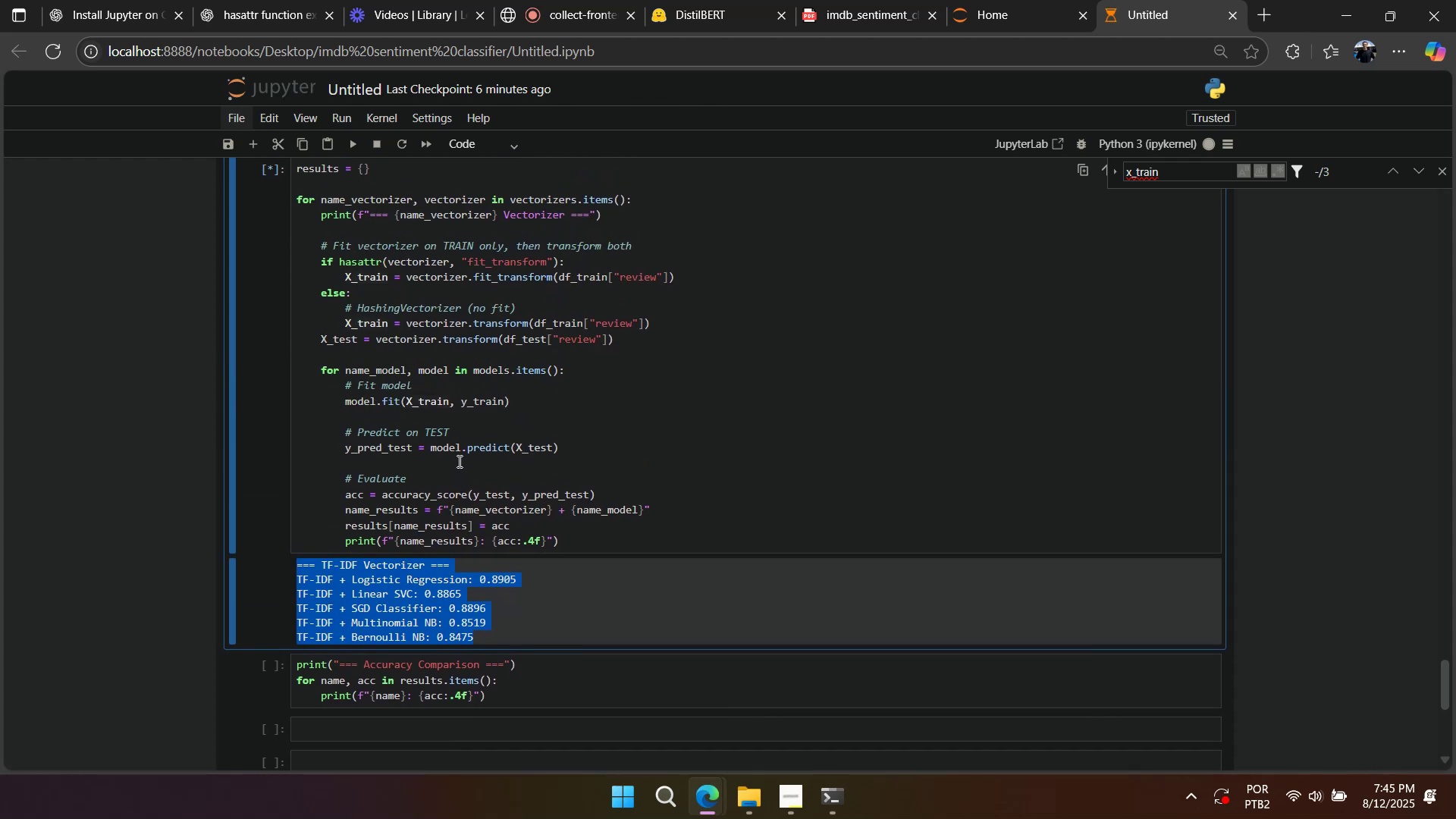 
left_click([740, 800])
 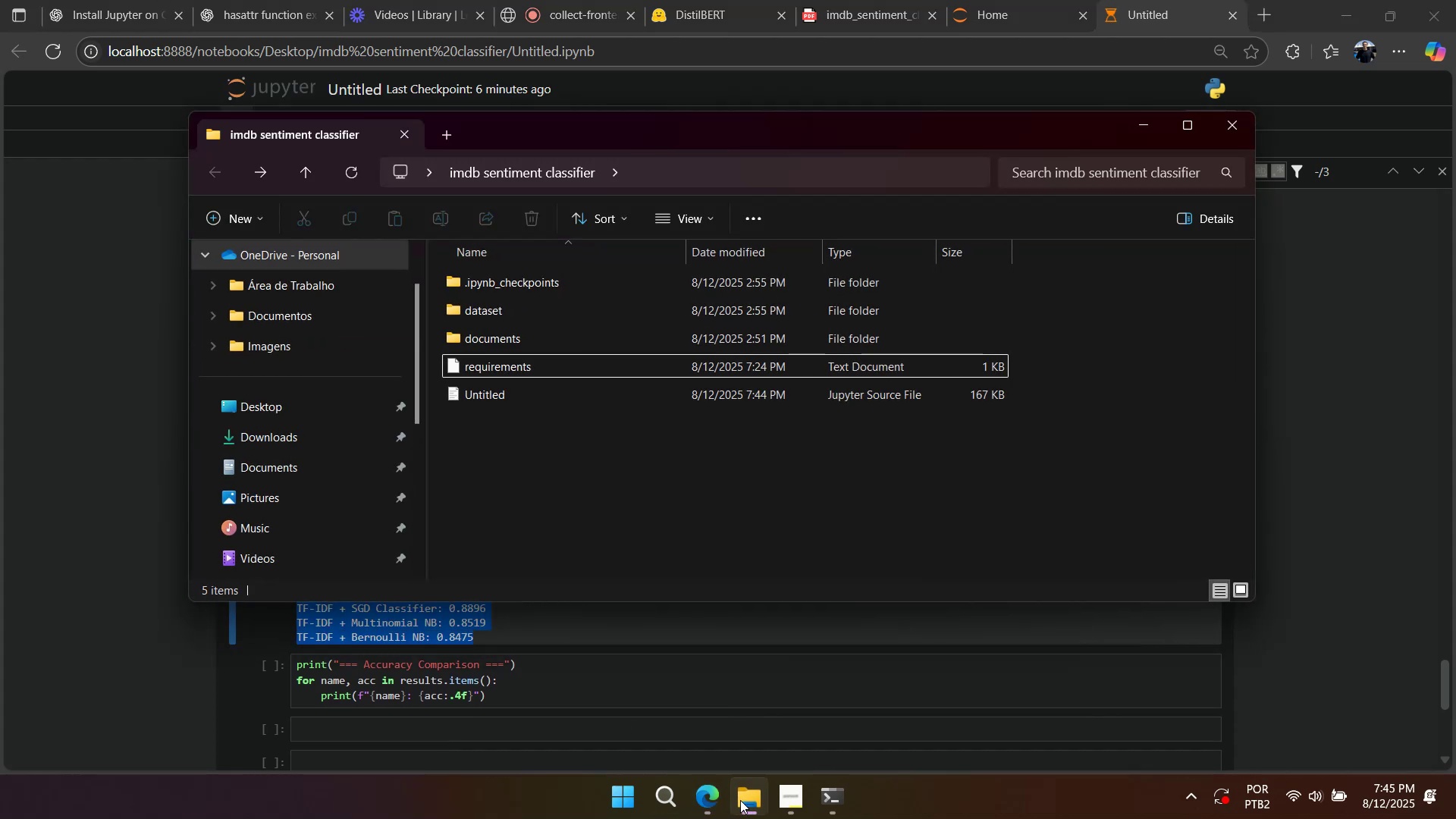 
left_click([740, 800])
 